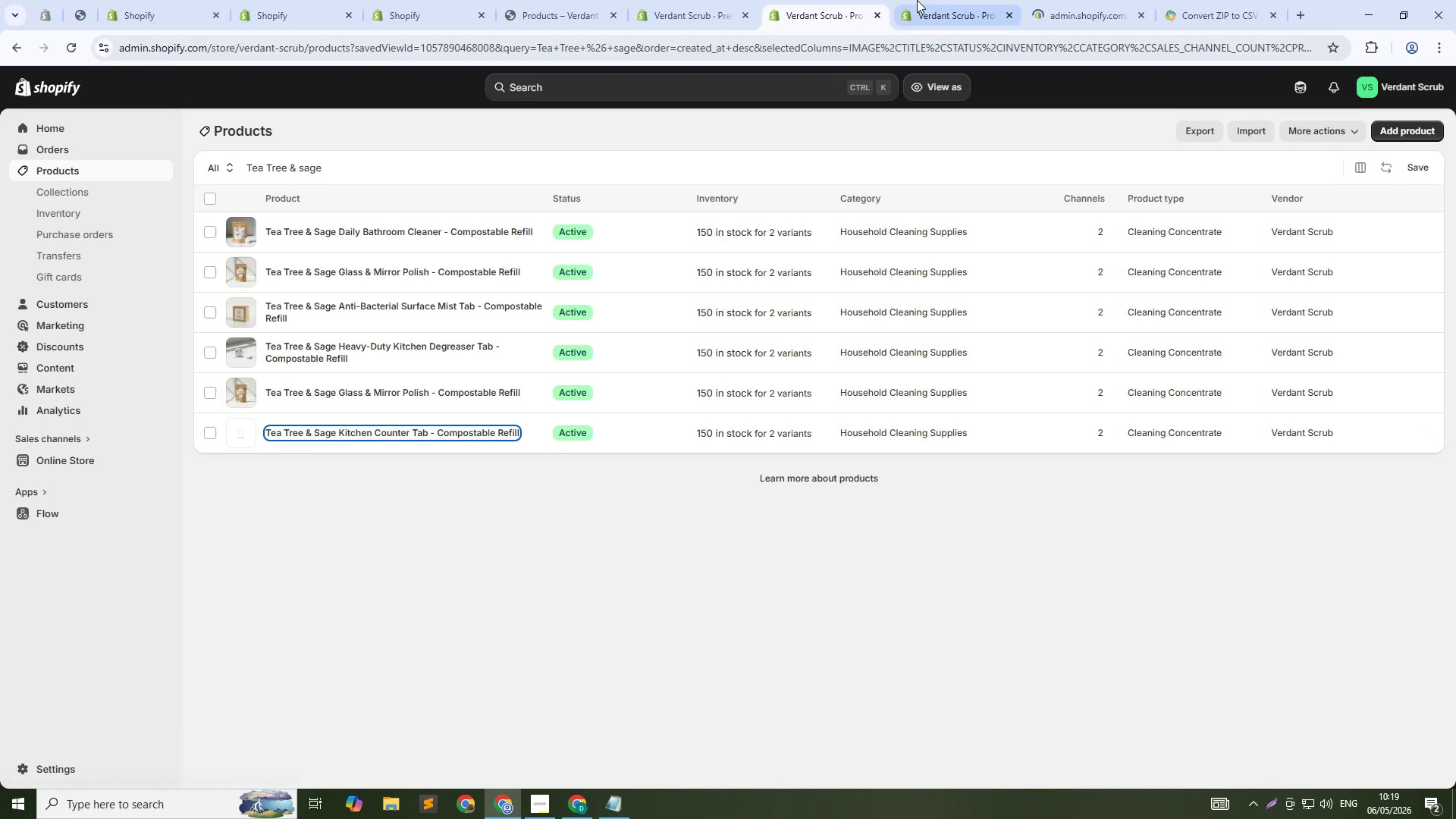 
left_click([919, 0])
 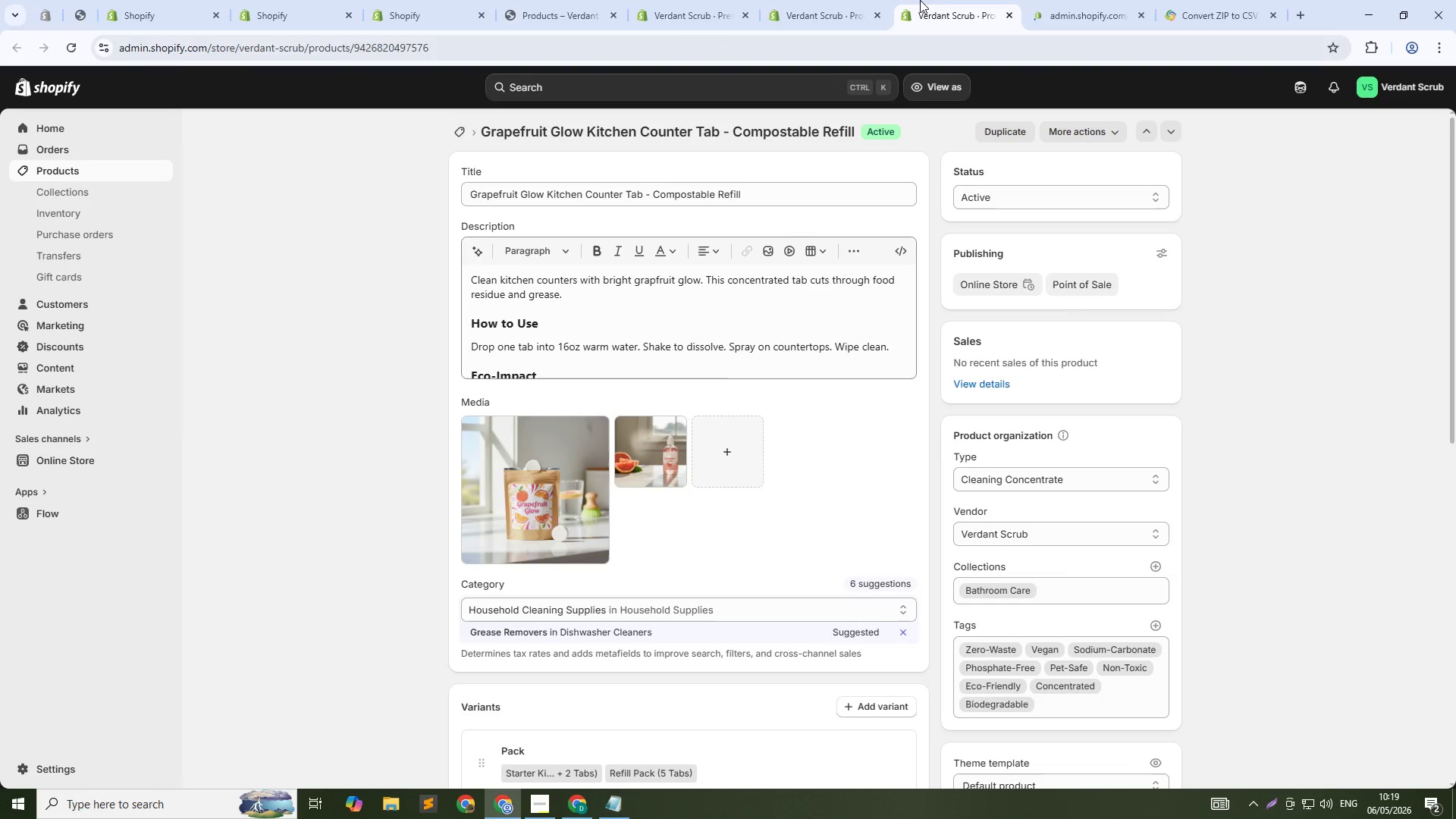 
middle_click([920, 0])
 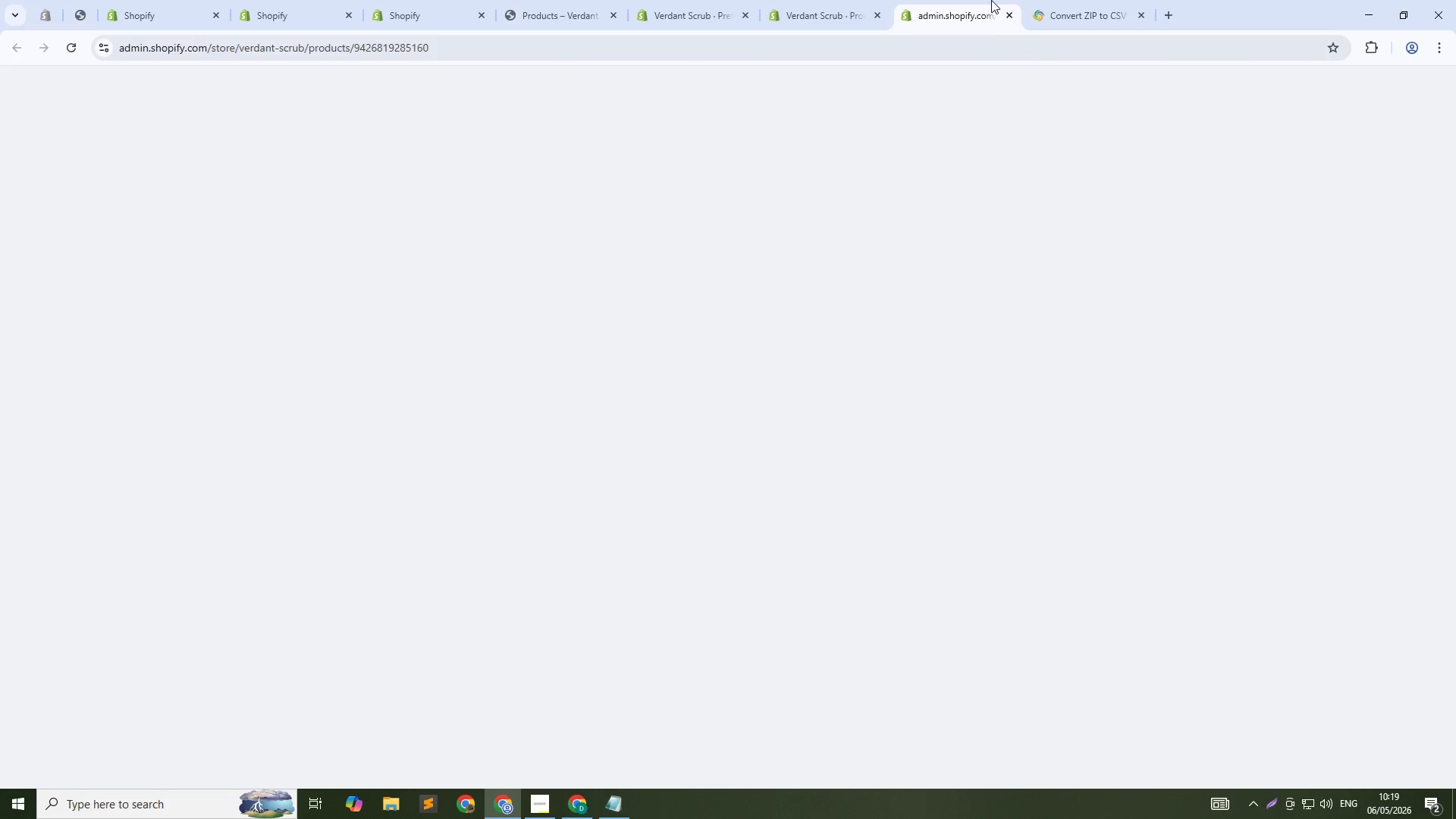 
mouse_move([980, 2])
 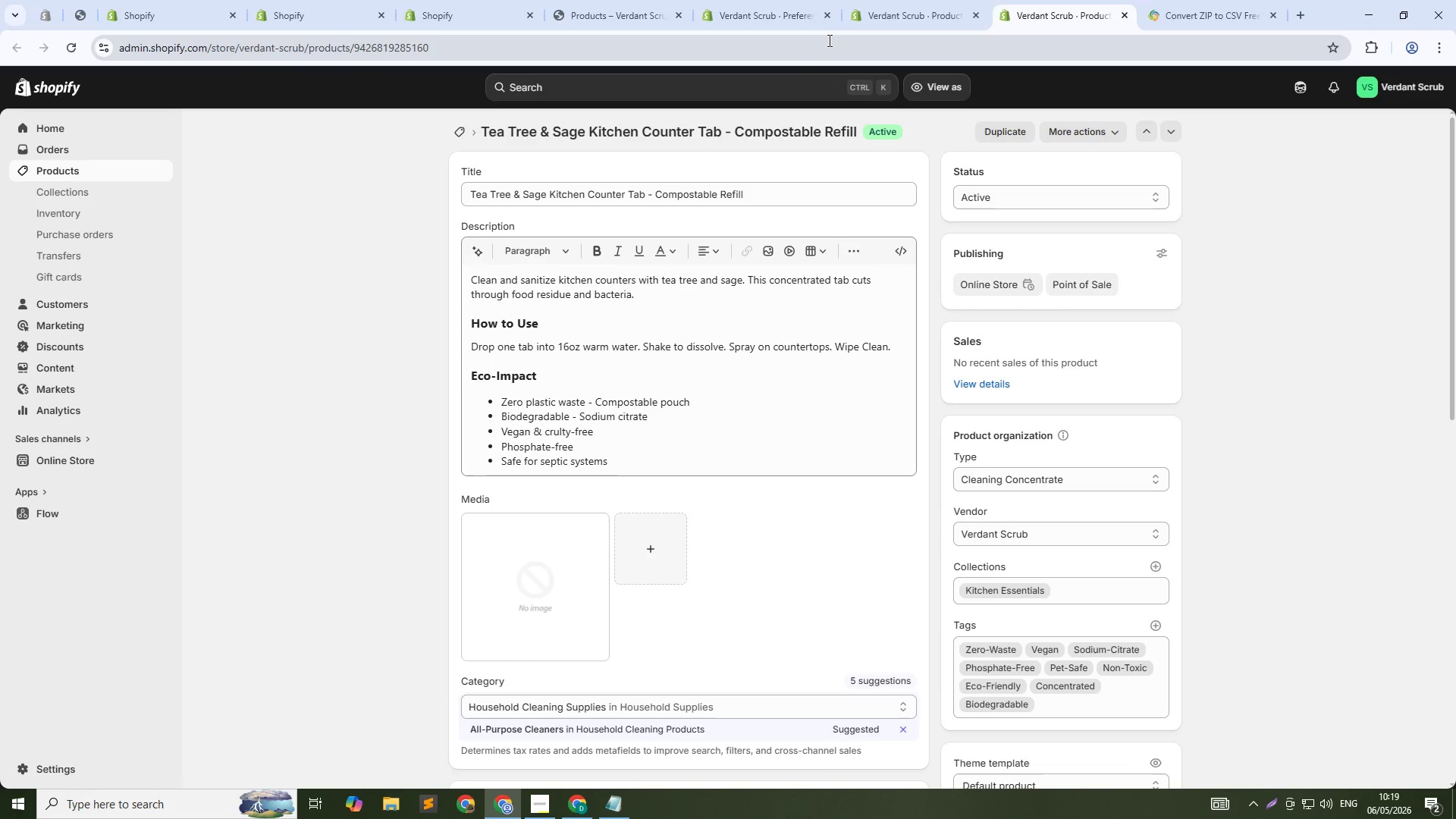 
key(Control+Shift+T)
 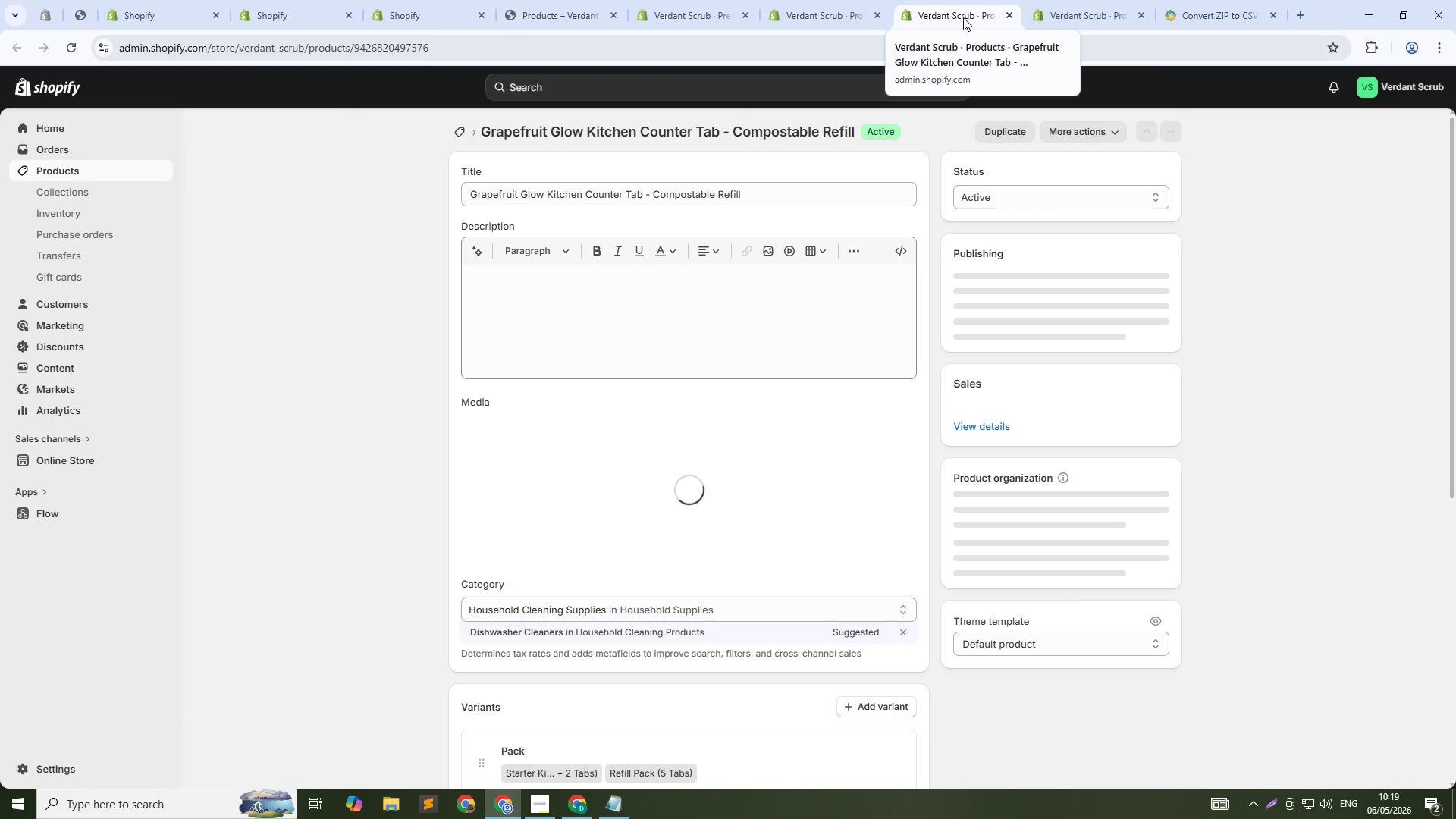 
wait(7.78)
 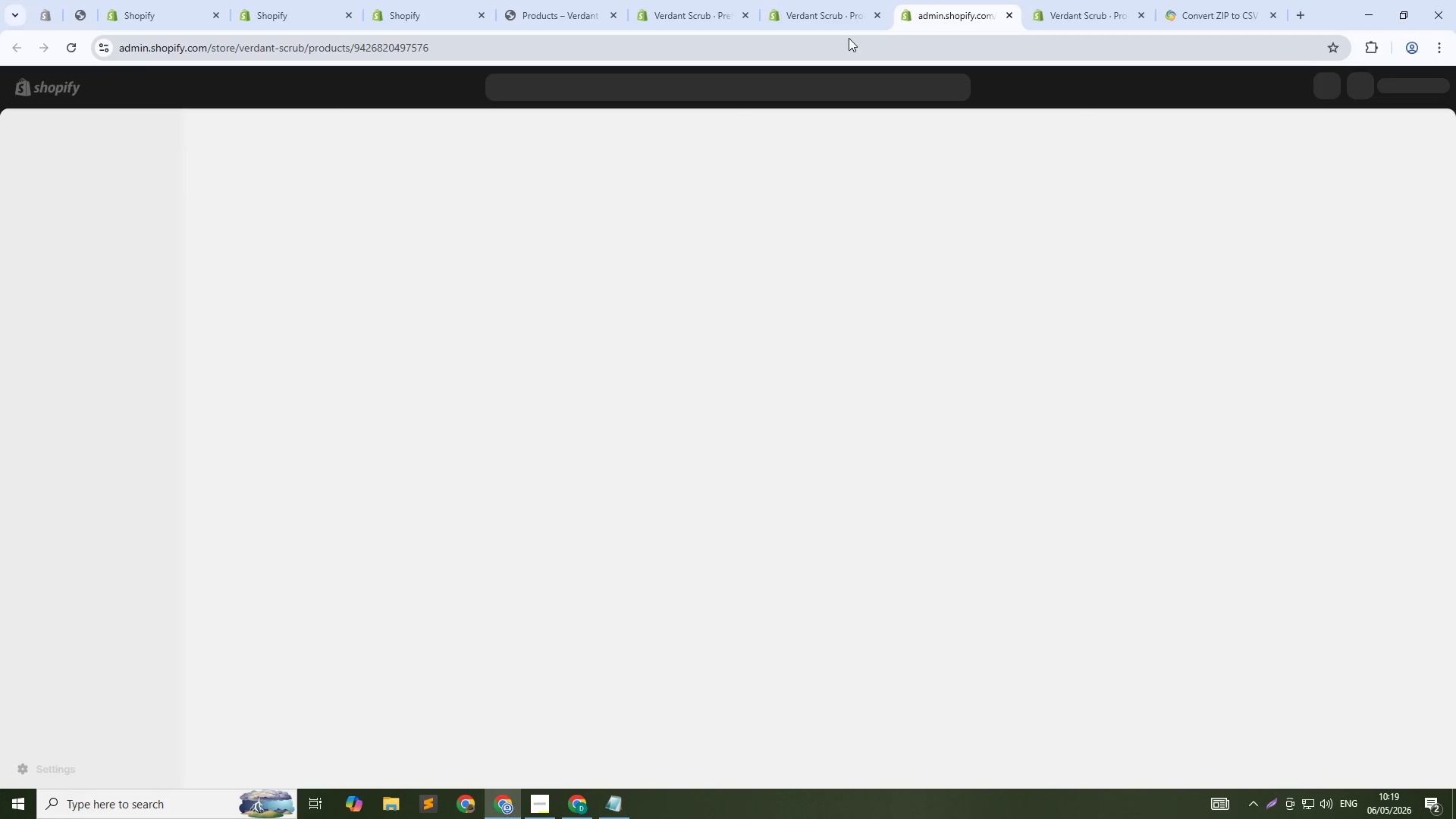 
middle_click([963, 17])
 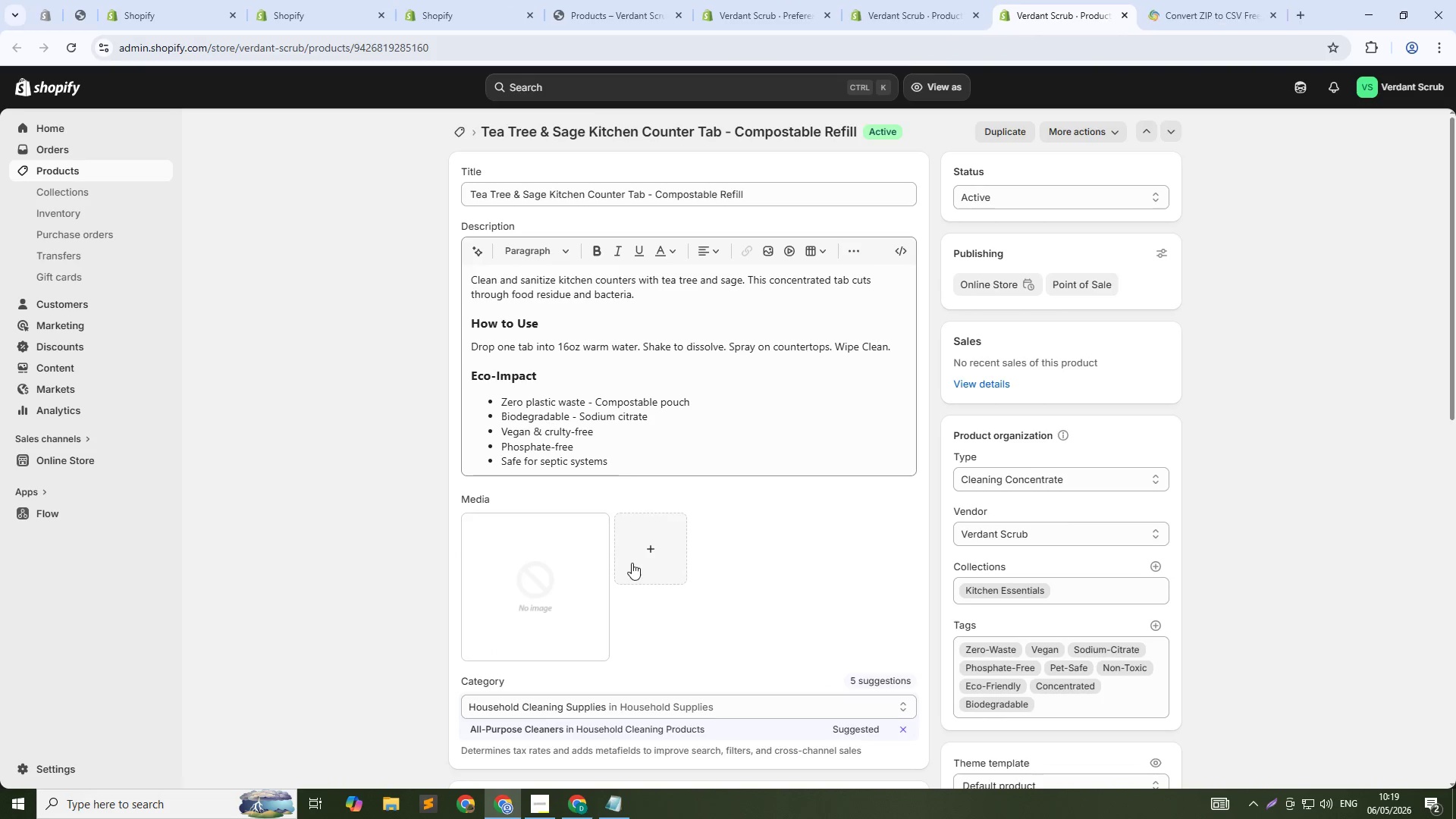 
left_click([646, 559])
 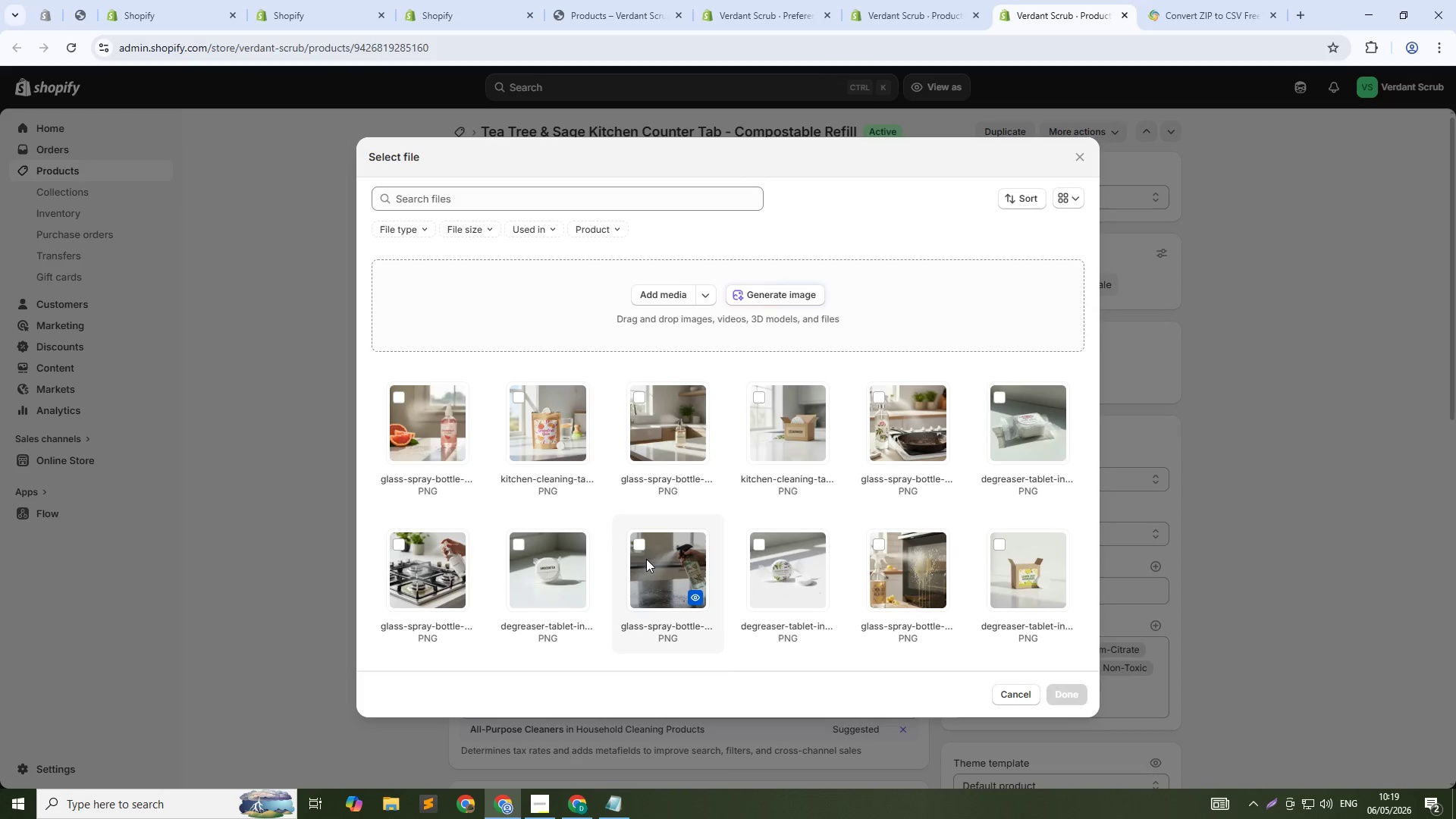 
type(Kit)
 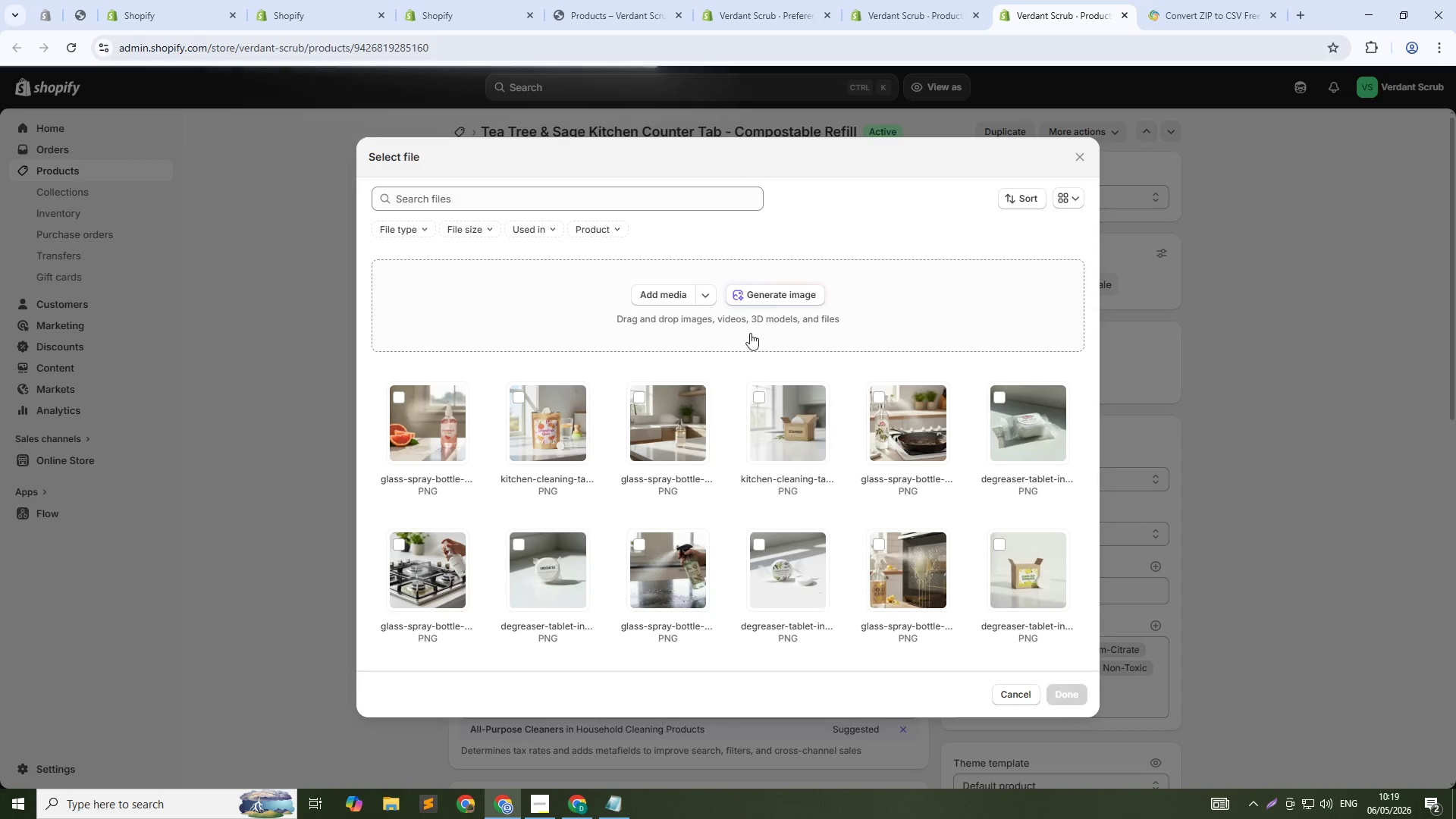 
left_click([769, 295])
 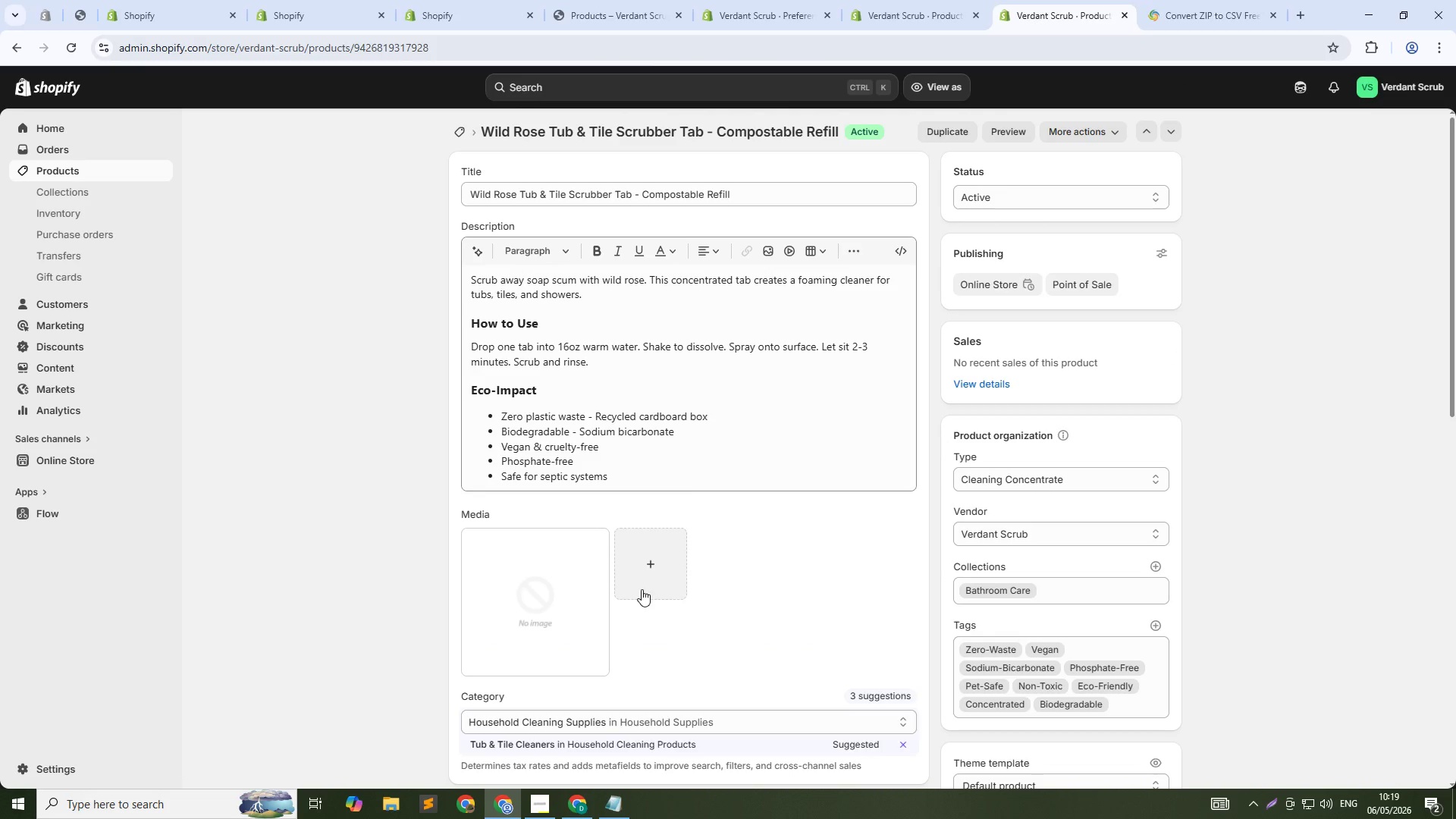 
wait(5.42)
 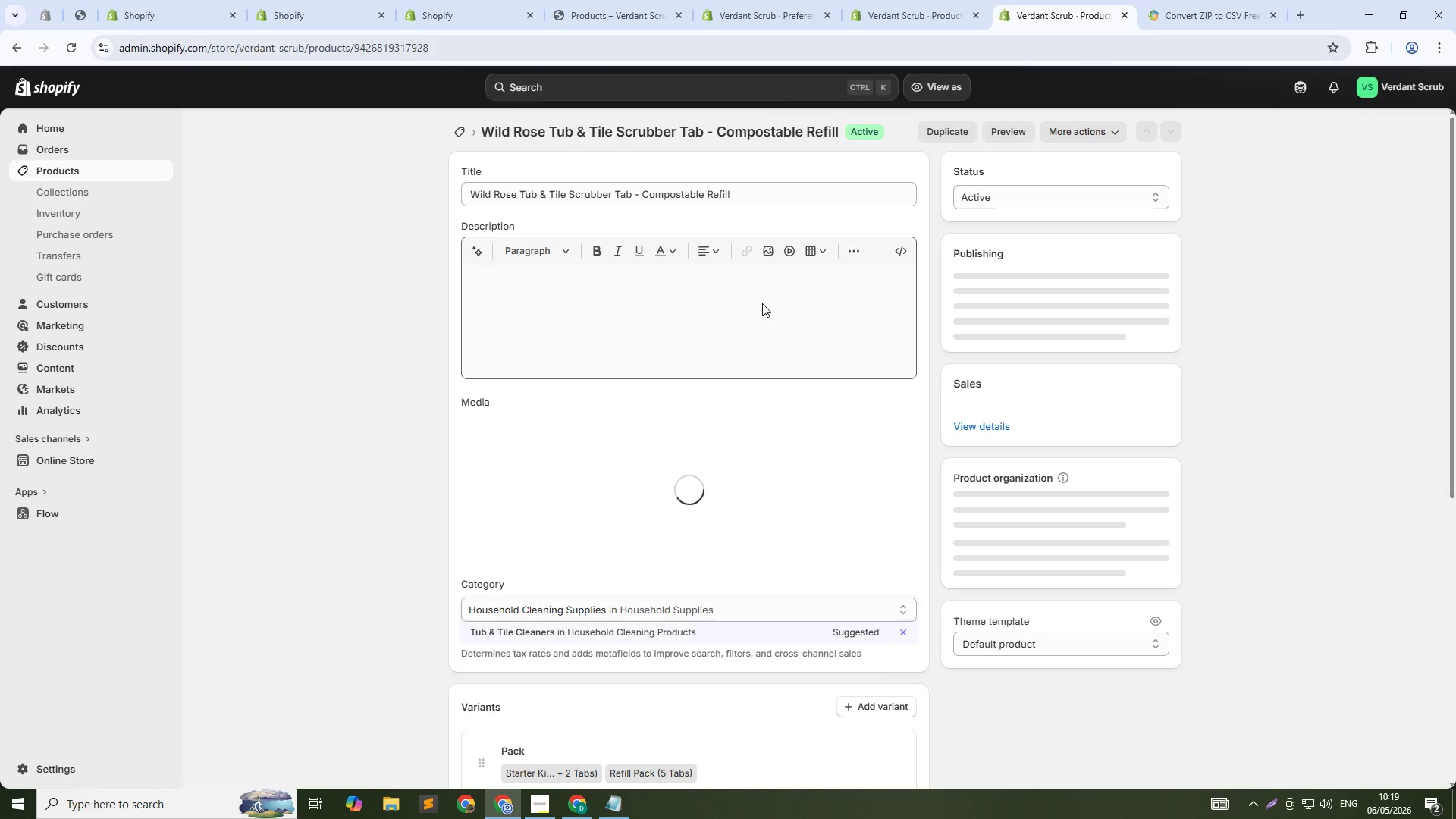 
left_click([890, 17])
 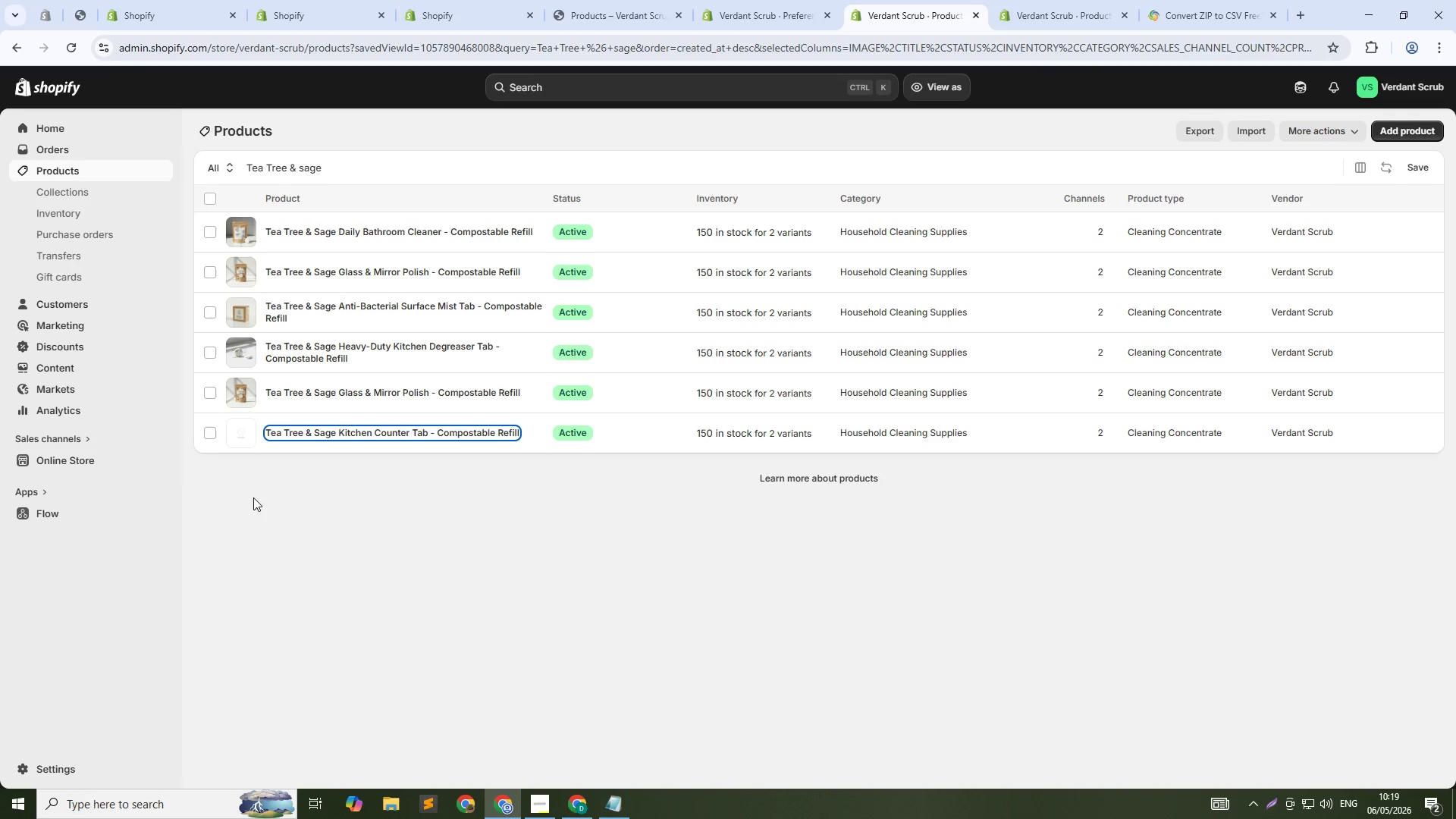 
hold_key(key=ControlLeft, duration=0.94)
left_click([340, 433])
 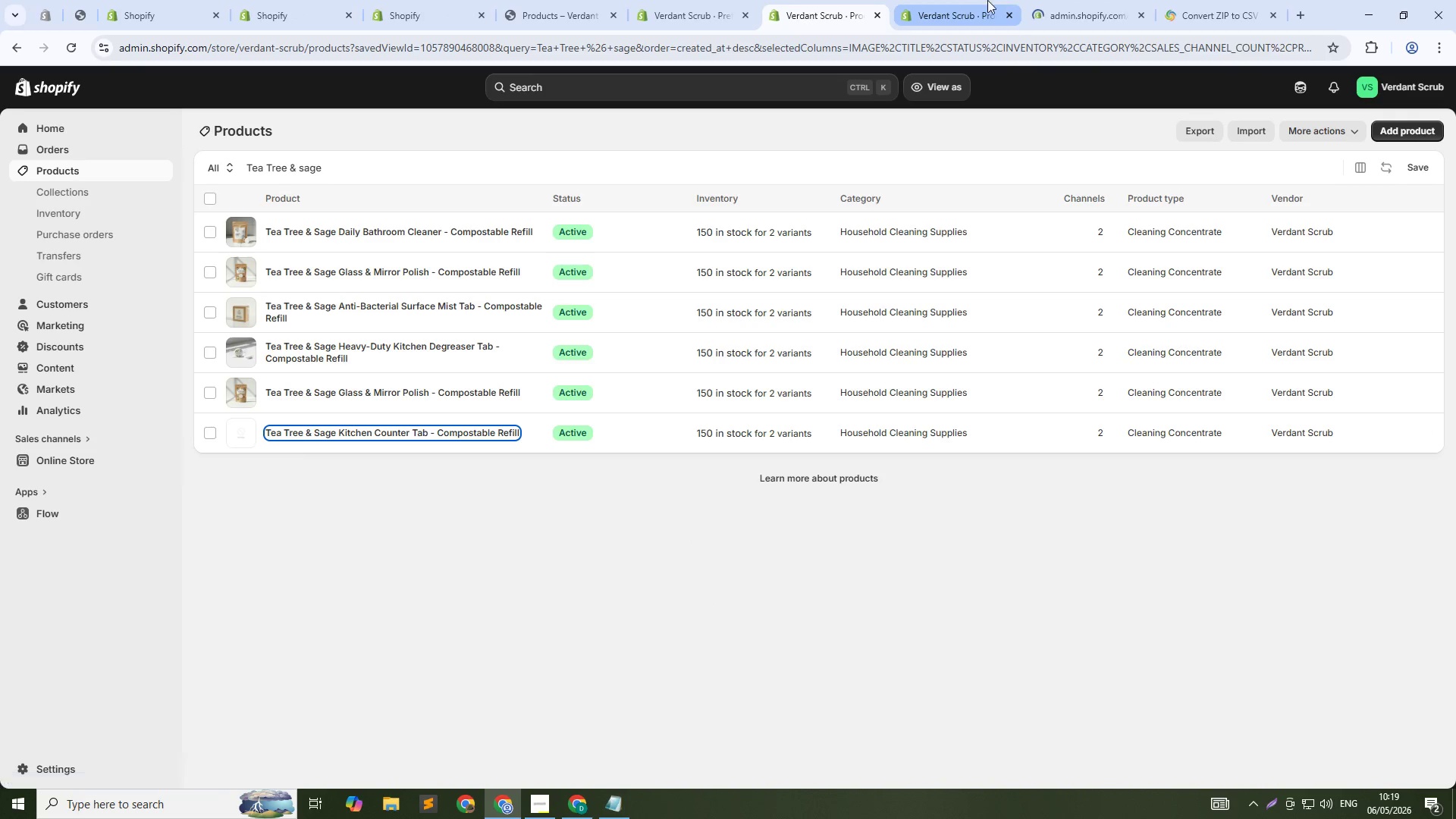 
left_click([962, 0])
 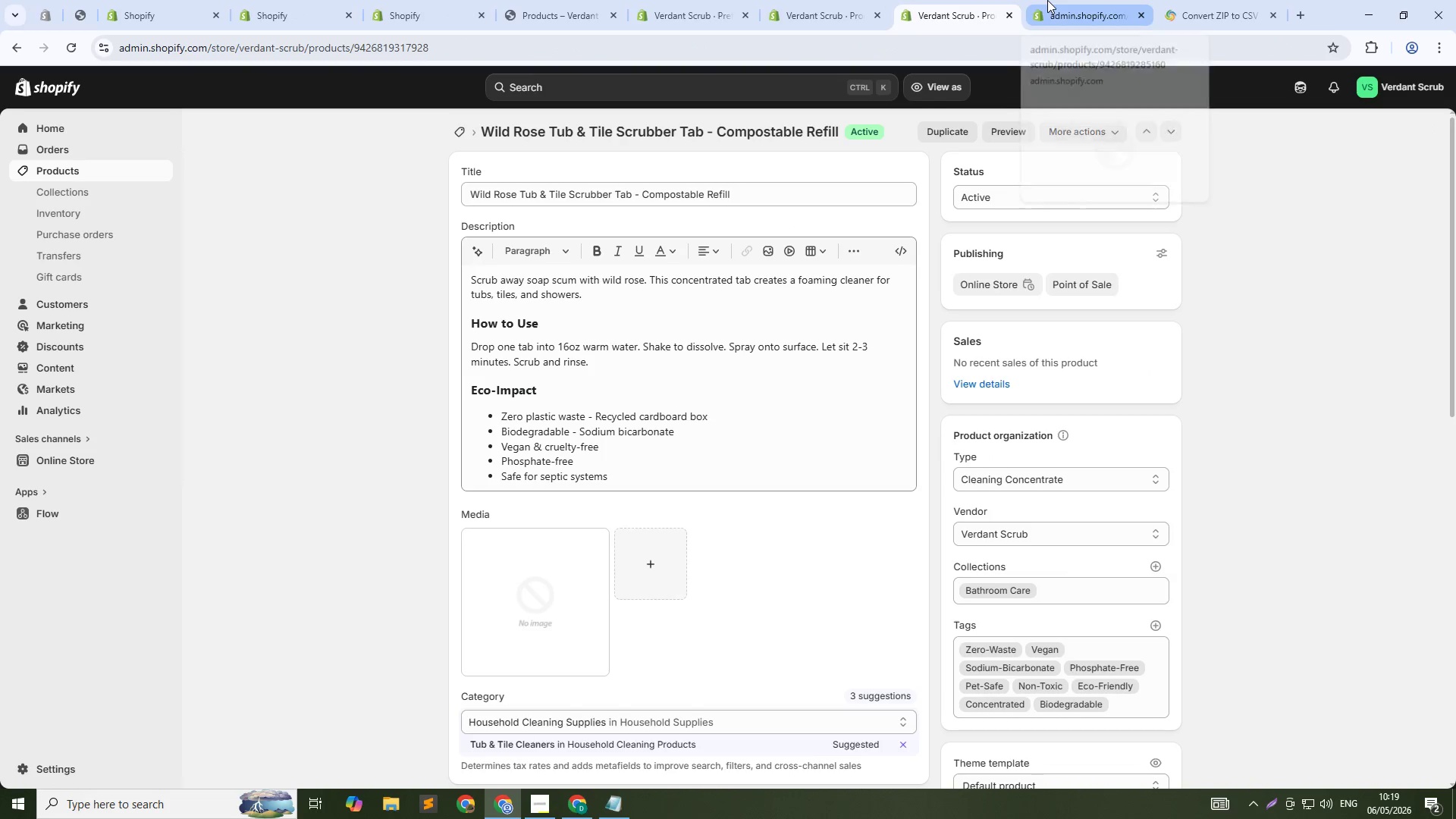 
middle_click([980, 0])
 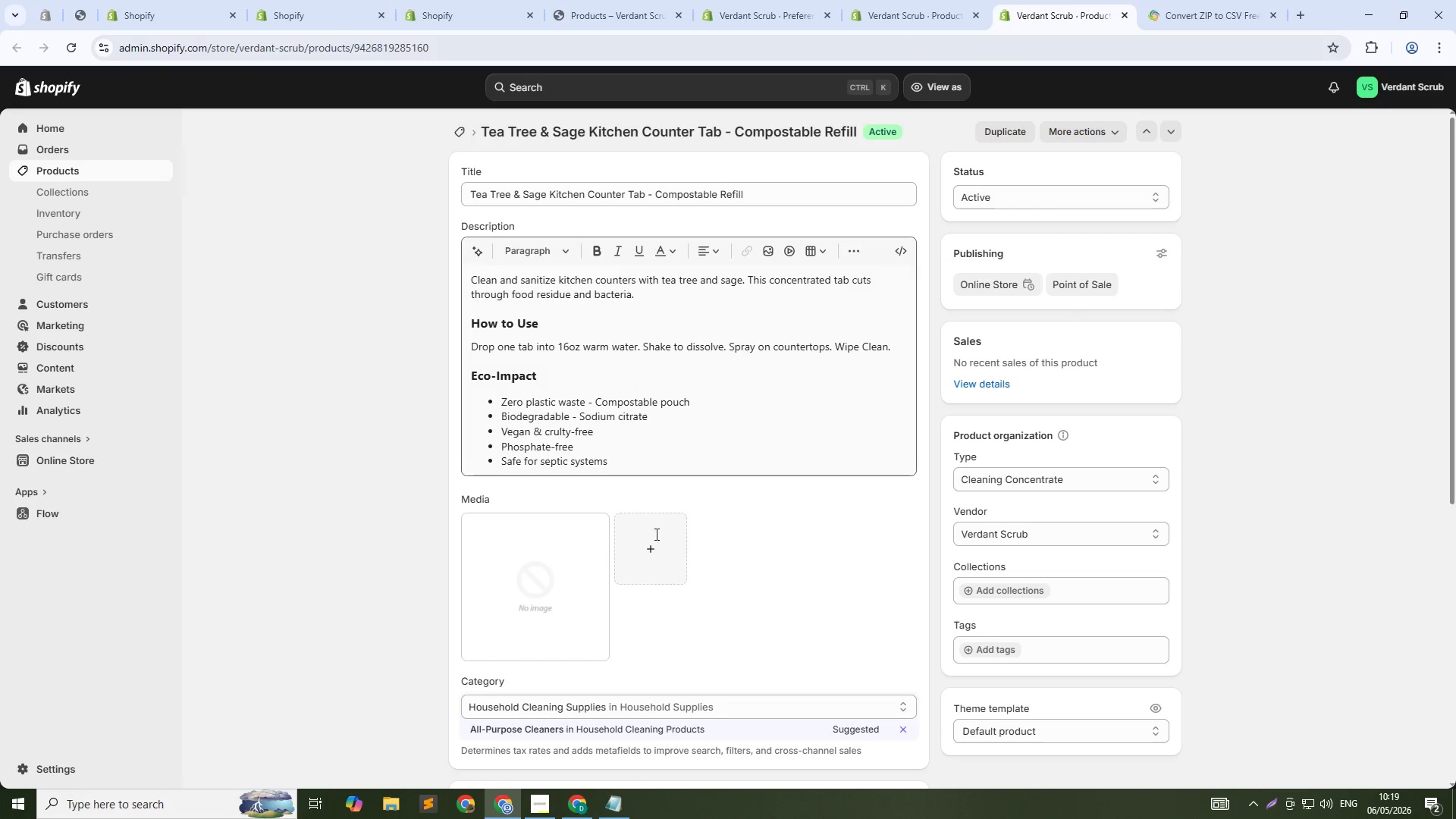 
wait(5.95)
 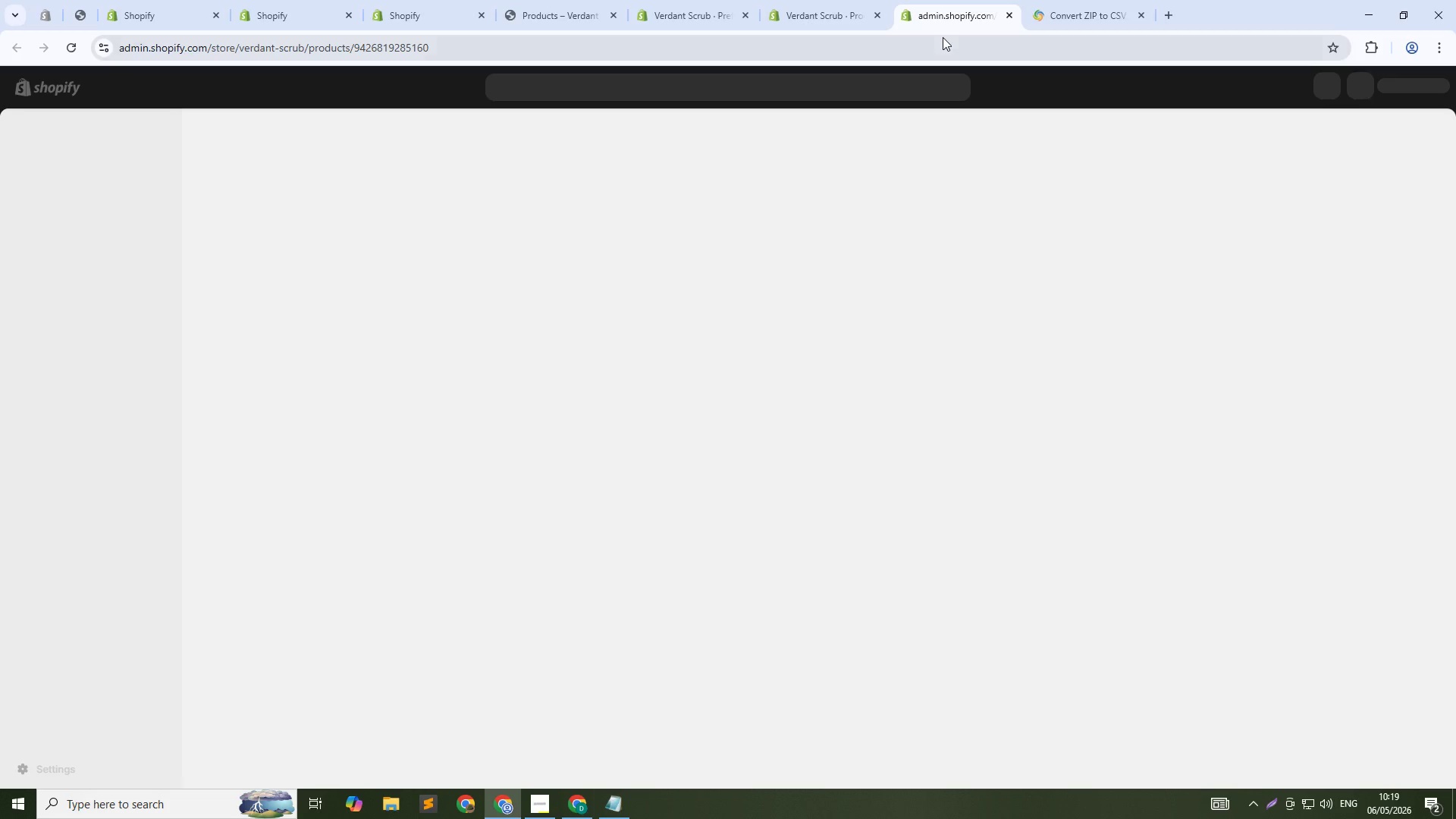 
left_click([654, 535])
 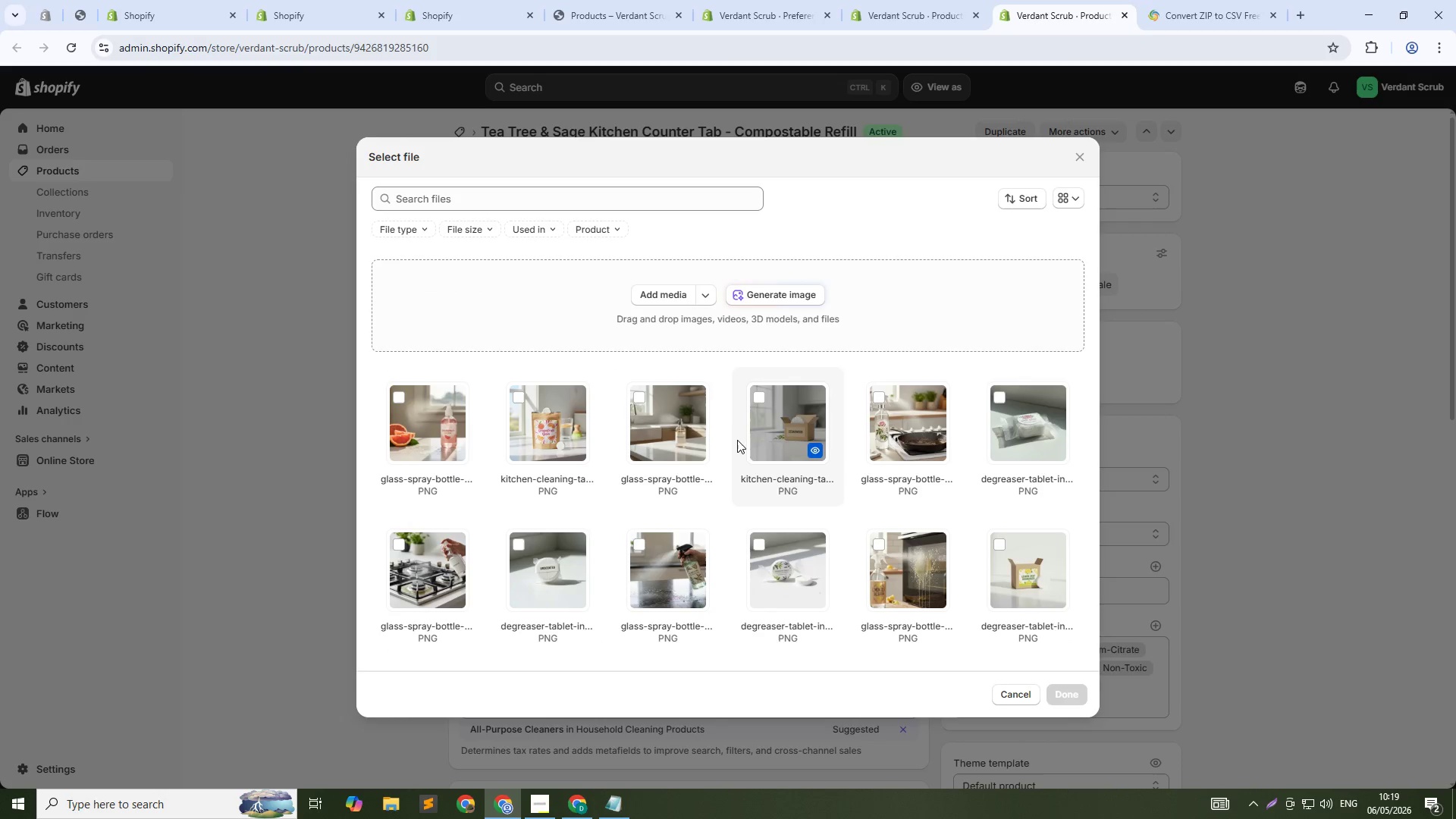 
left_click([755, 301])
 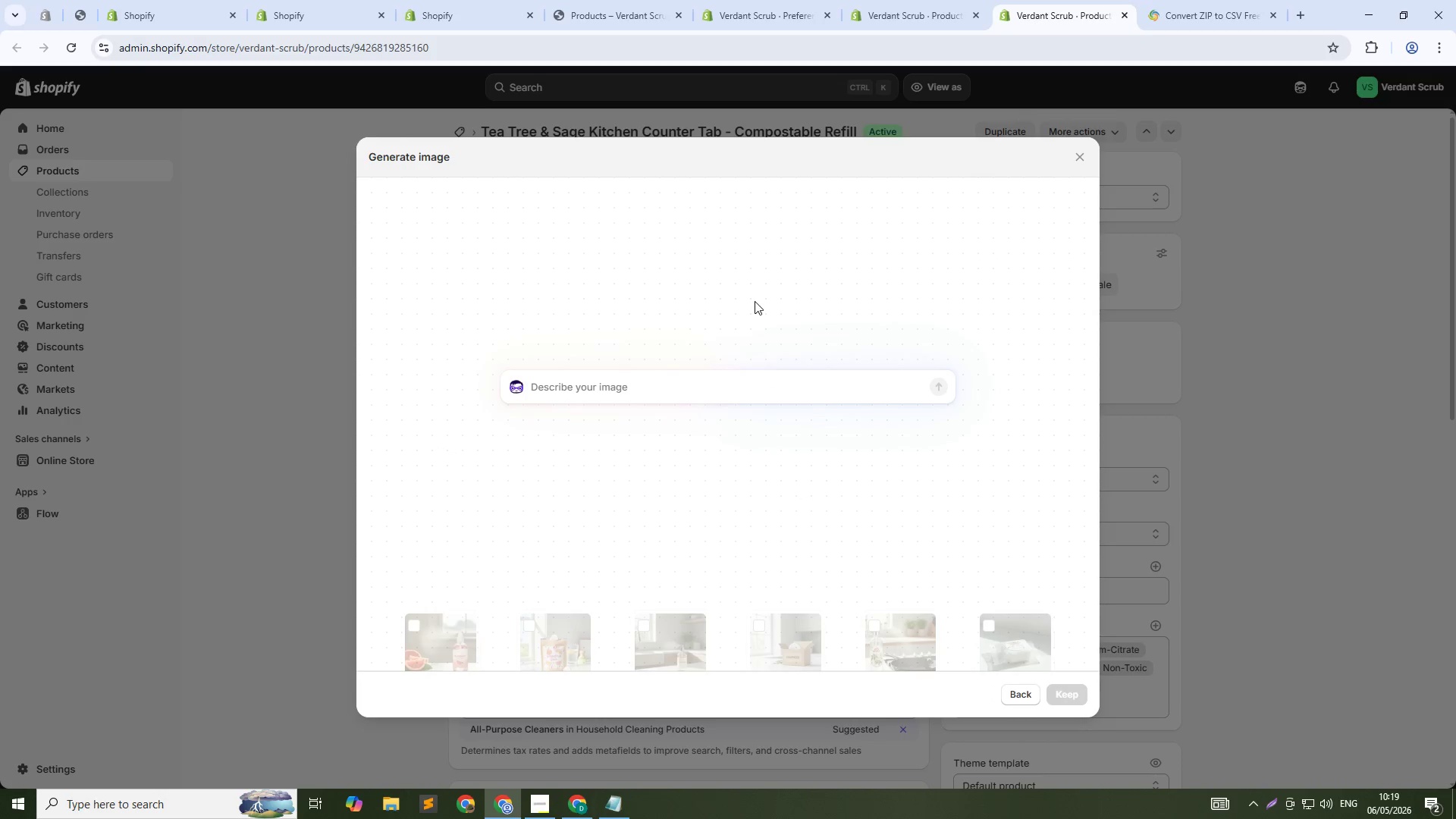 
type(Kitchen cleanig)
key(Backspace)
type(ng tablet in compostable pouch on white countertop. Tea tree and sage label. Tablet vii)
key(Backspace)
type(sible. Bright natural light. 1:1 squre)
 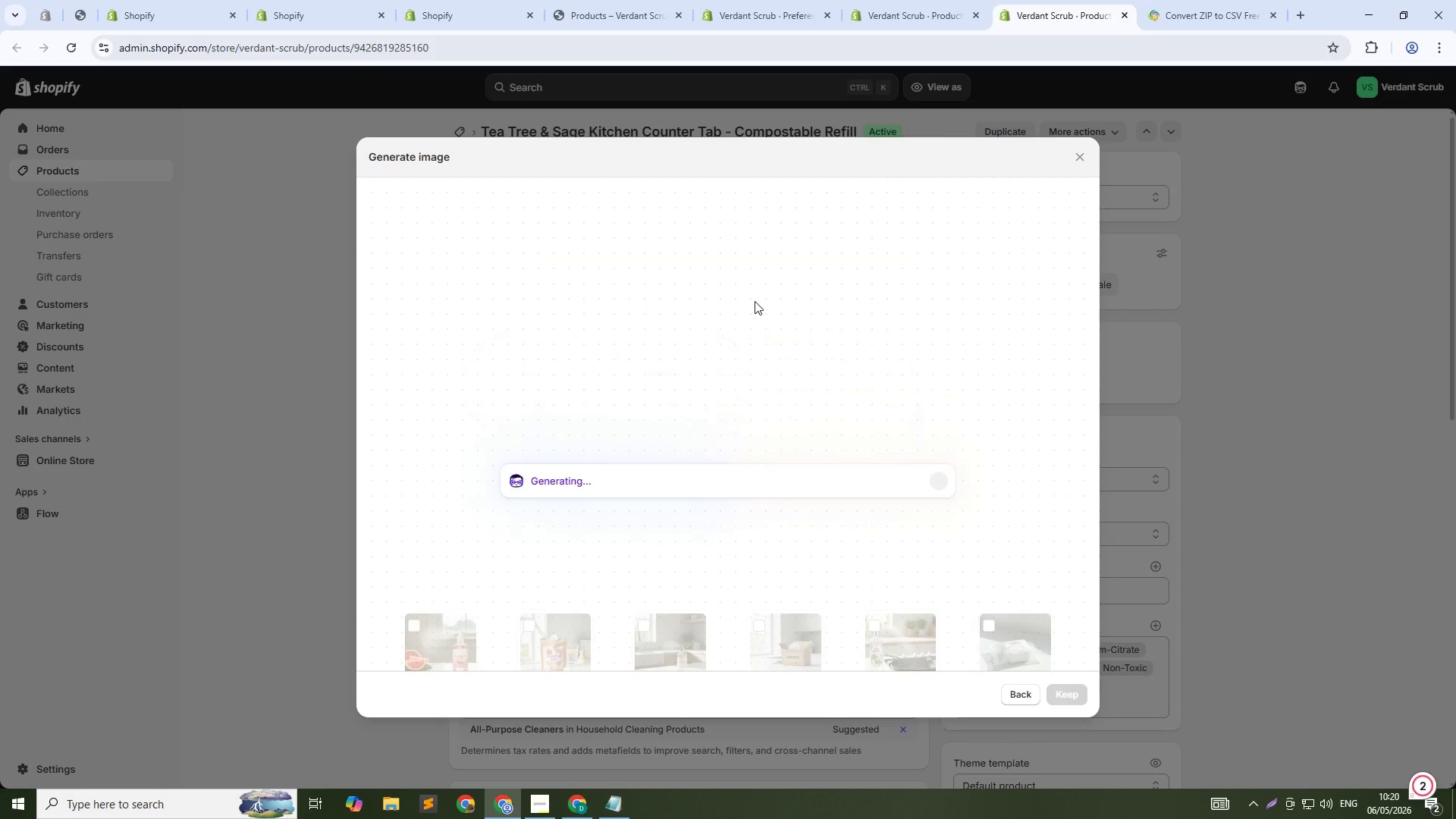 
 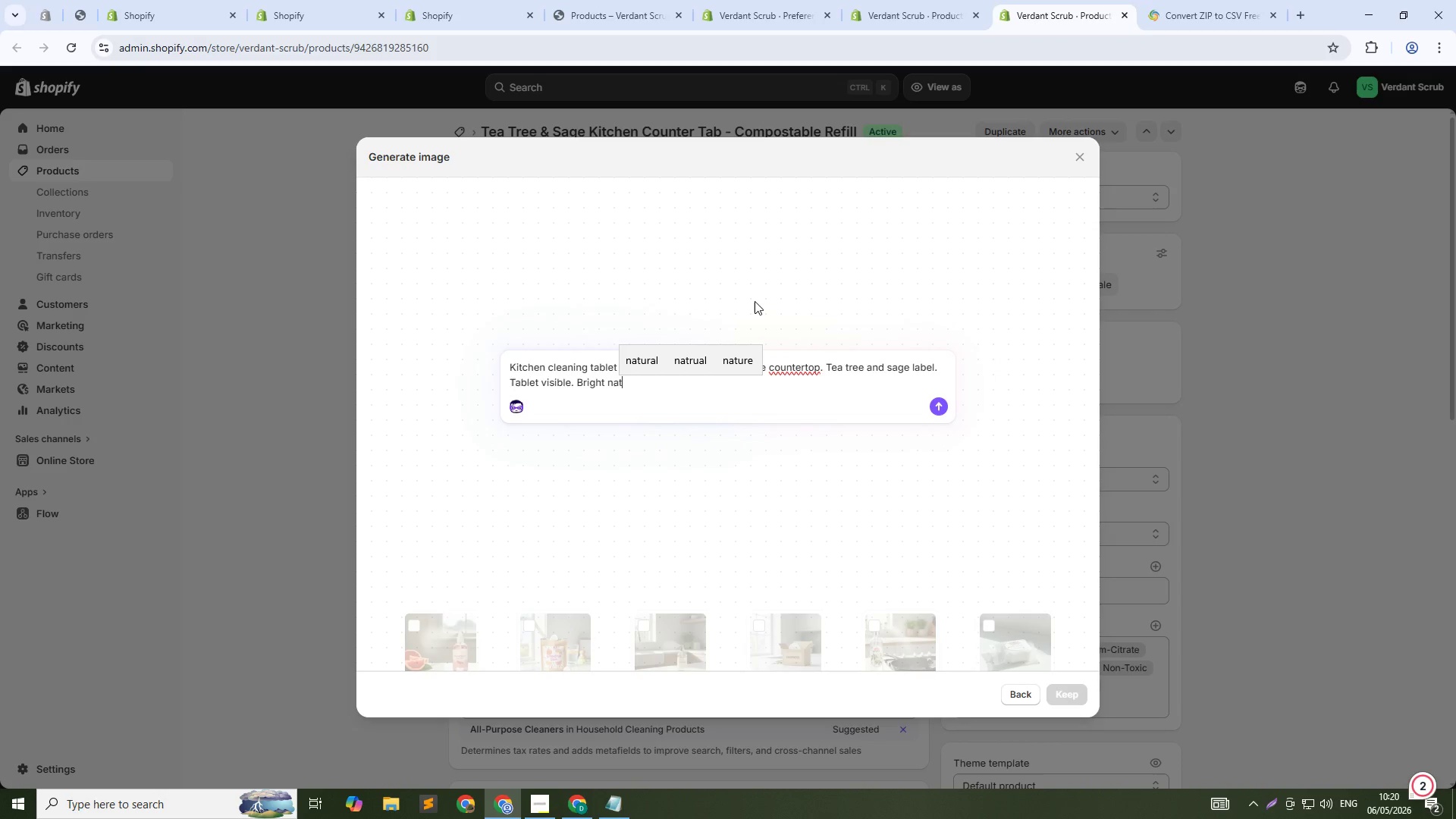 
hold_key(key=A, duration=0.34)
 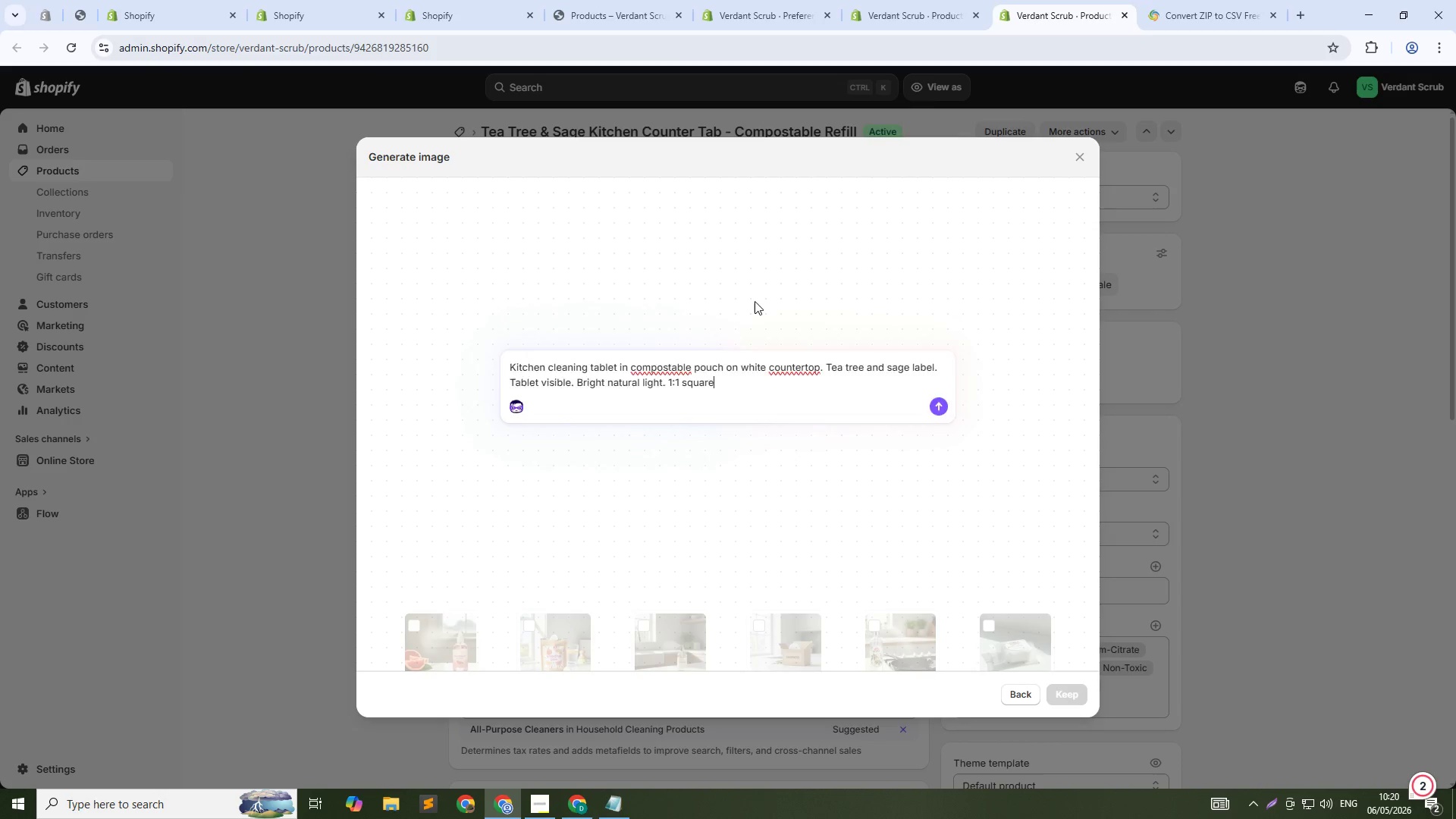 
key(Enter)
 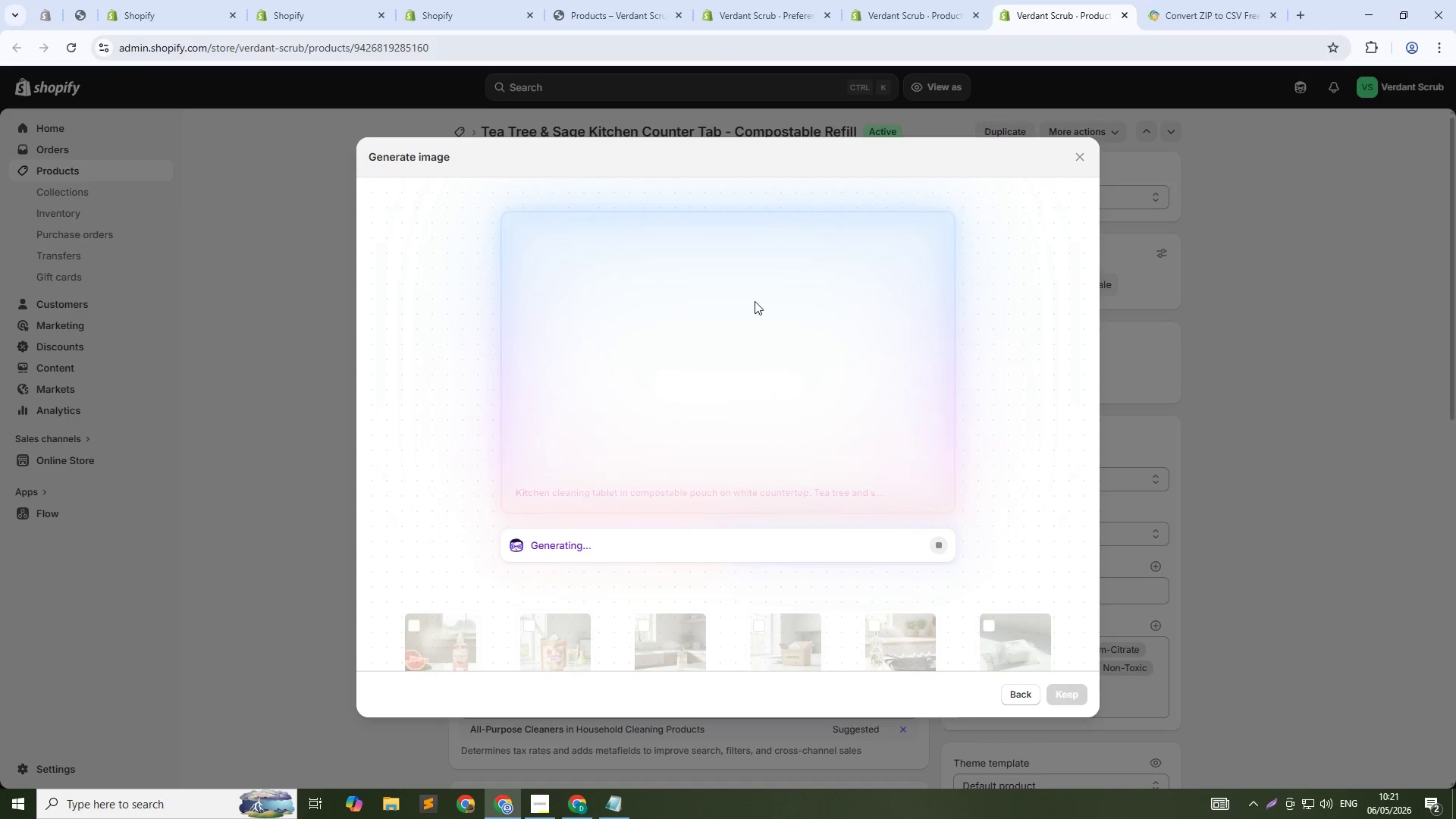 
wait(32.41)
 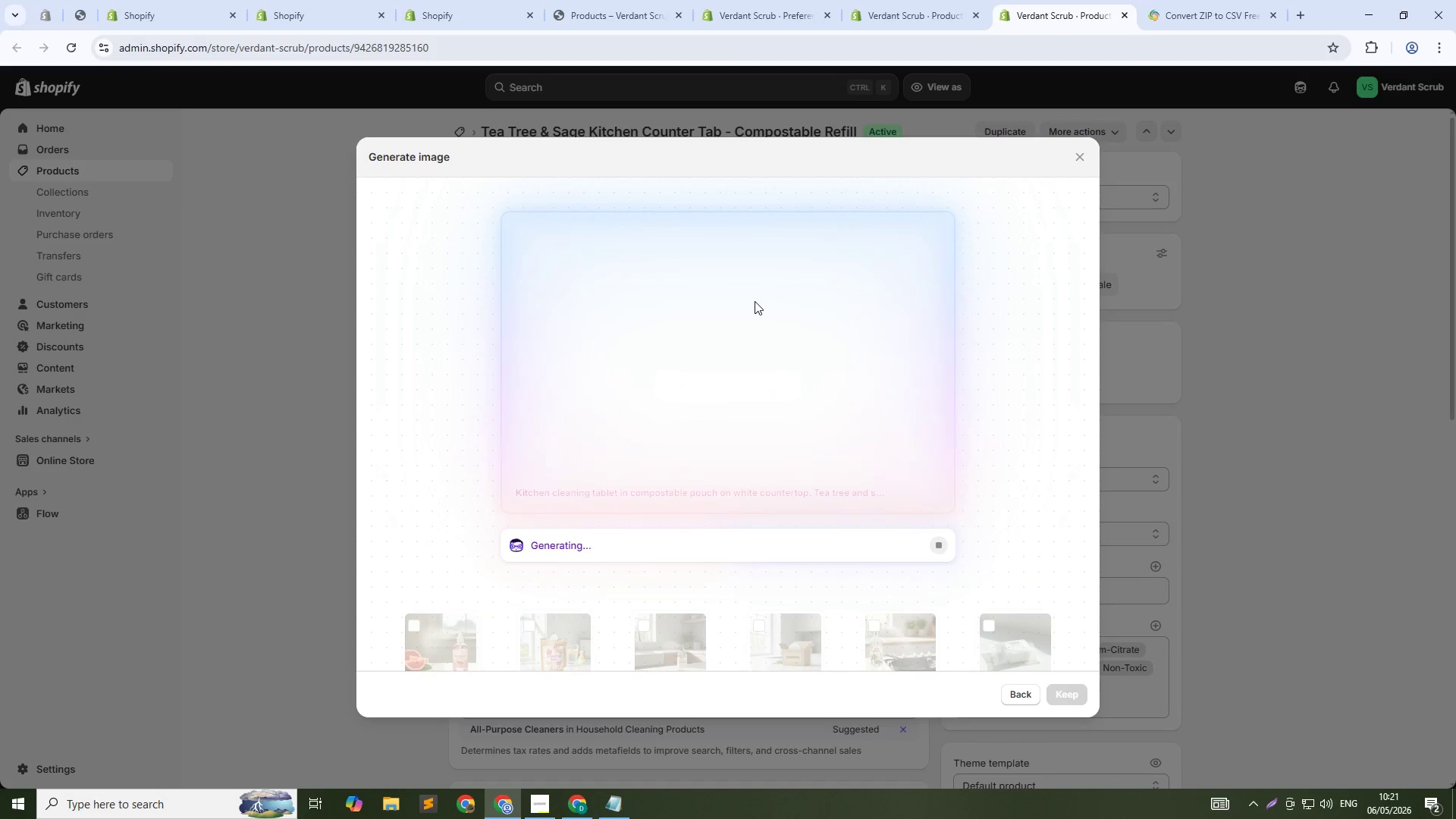 
left_click([1059, 697])
 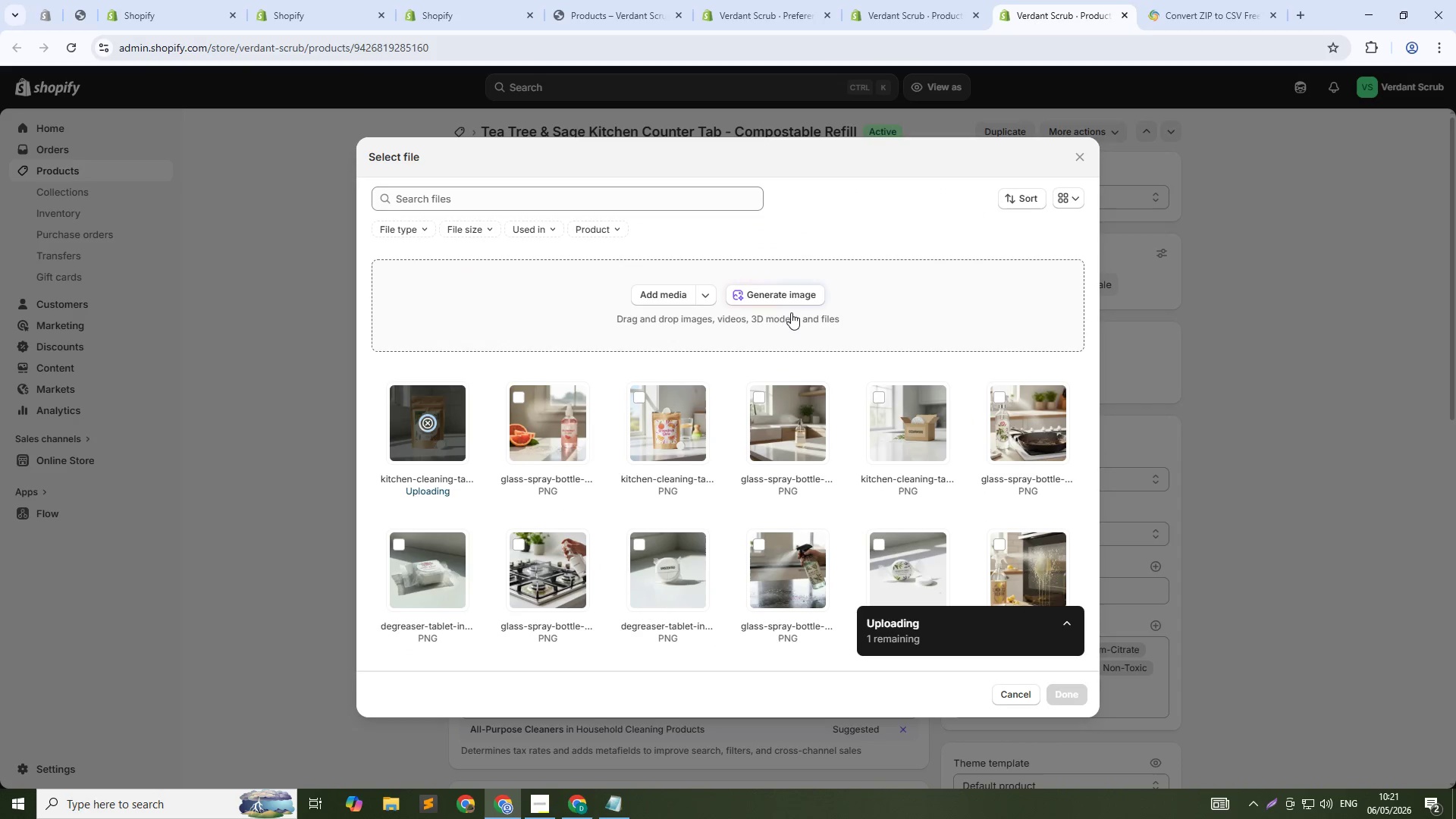 
left_click([784, 290])
 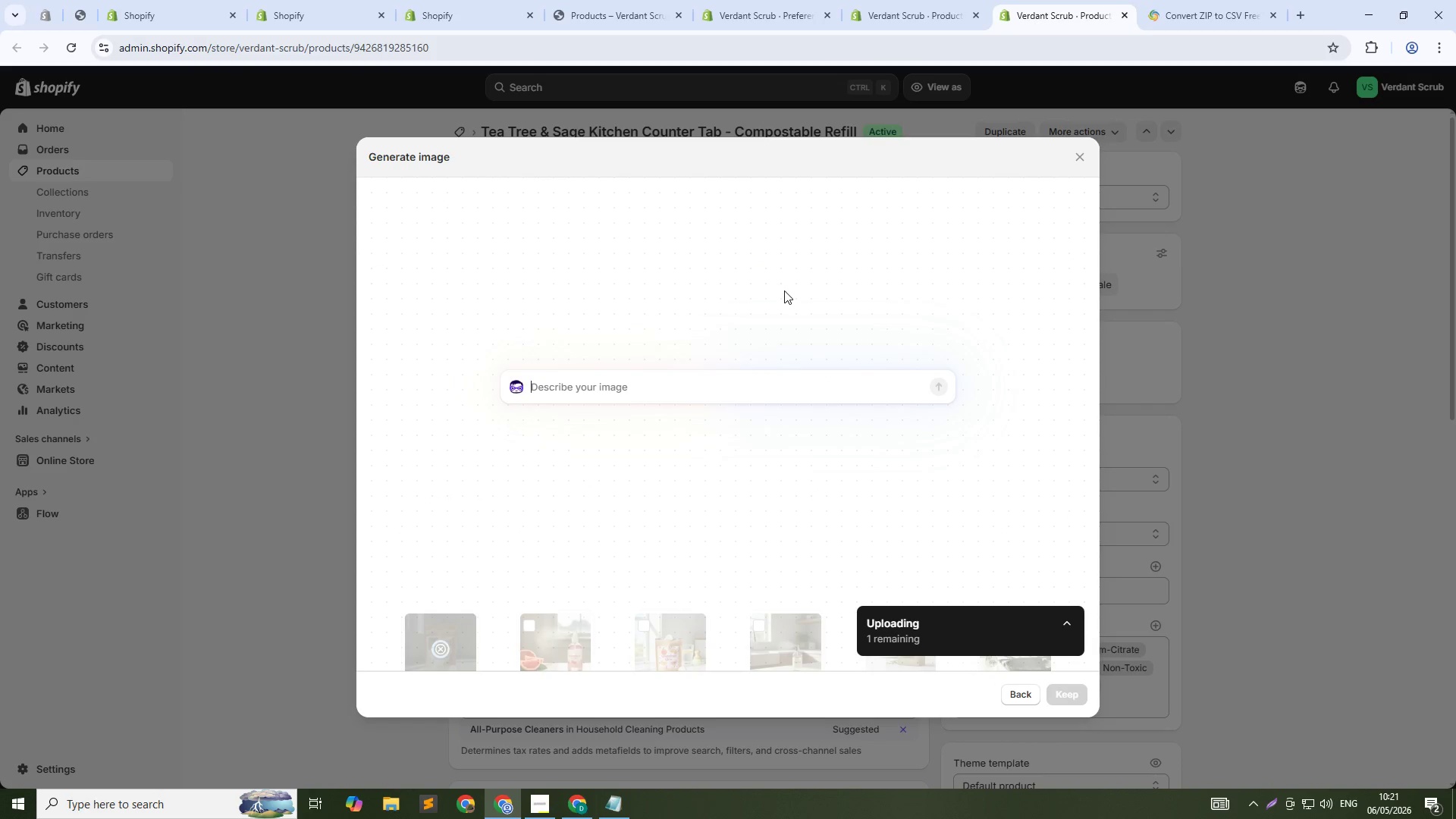 
type(Glass spray bottle with solution spraying onto ocunter. Tea tree ands)
key(Backspace)
type( sage label. Soft natural light. 1:1 square.)
 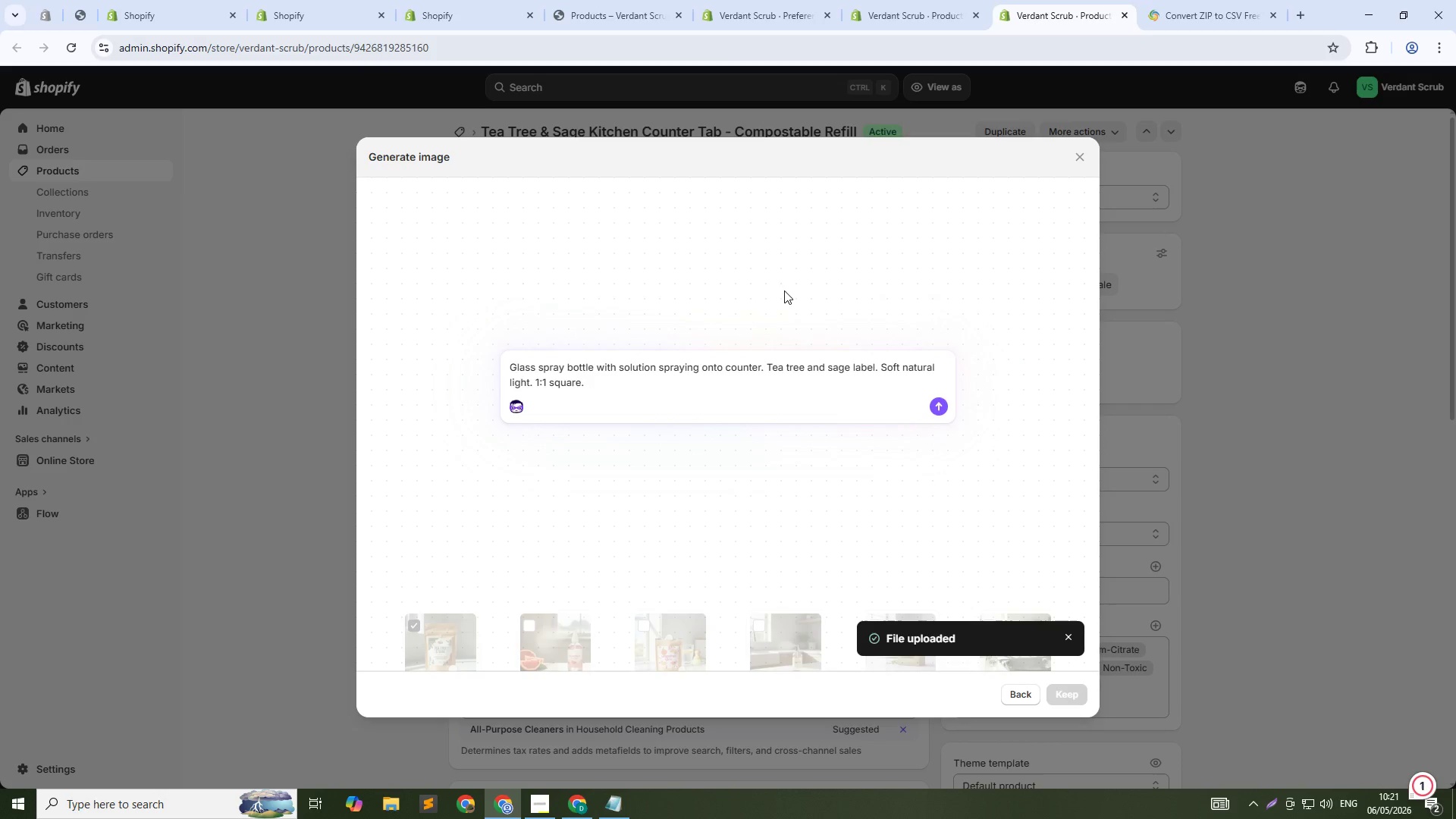 
key(Enter)
 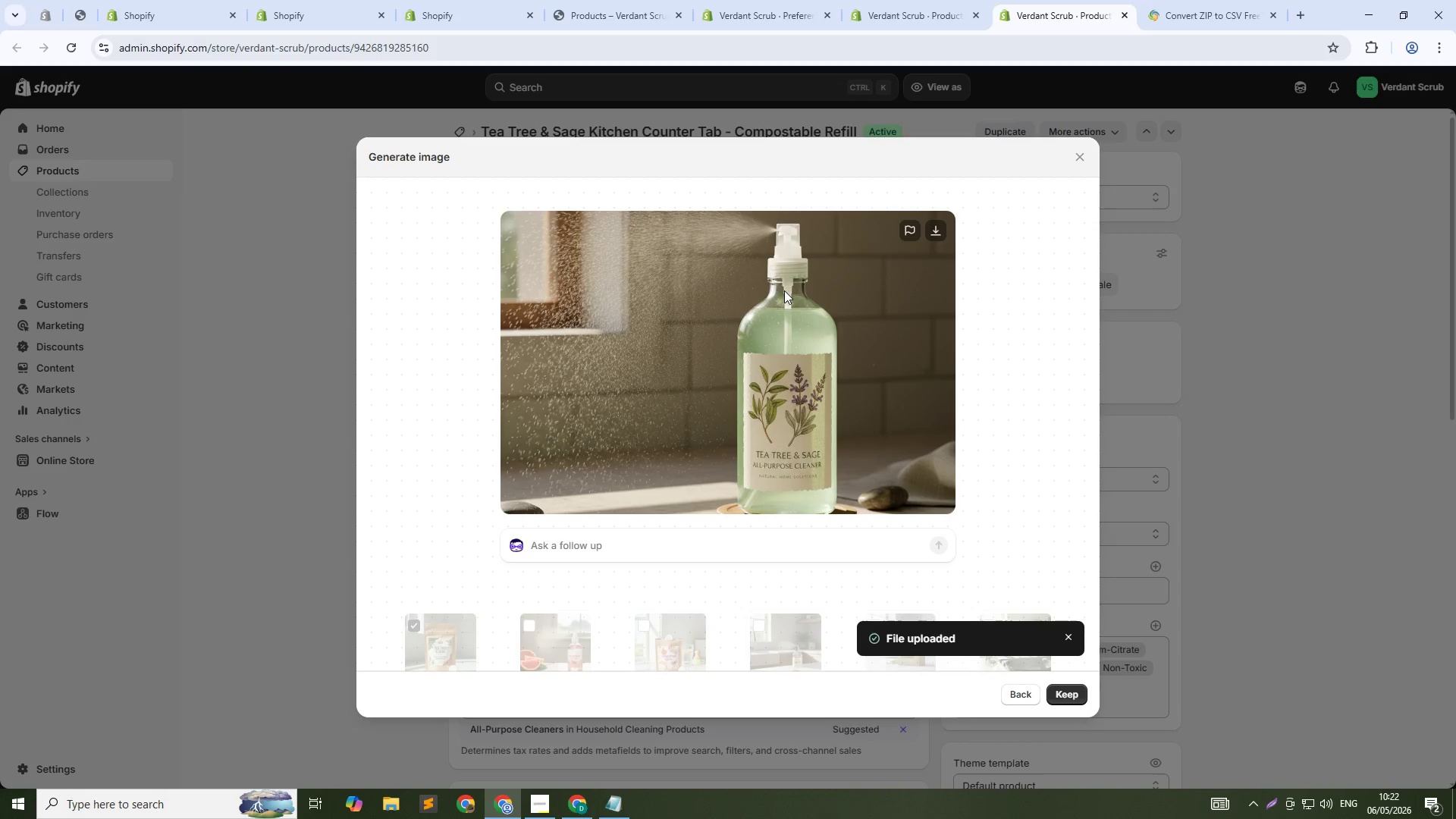 
wait(43.2)
 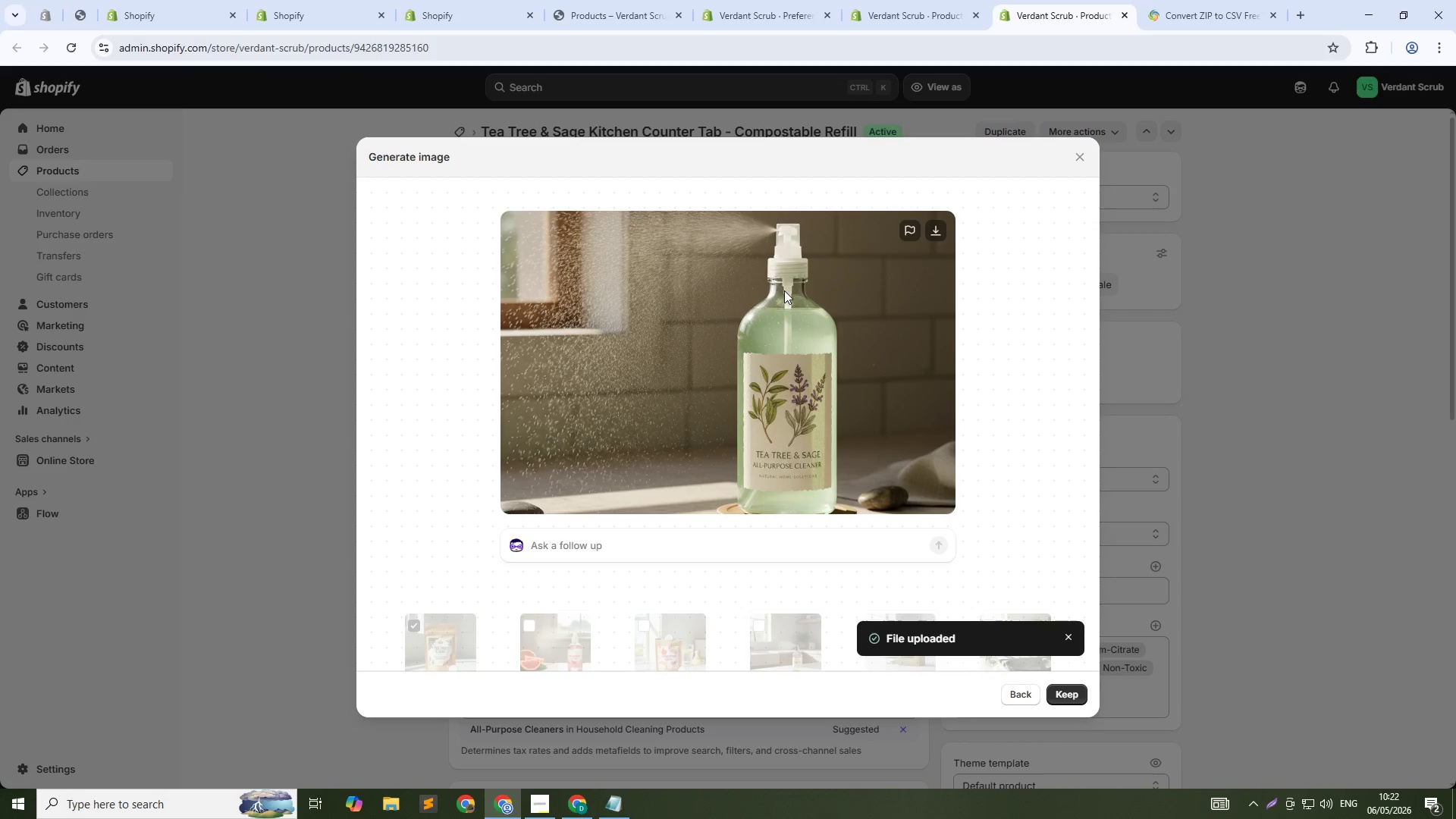 
left_click([1076, 690])
 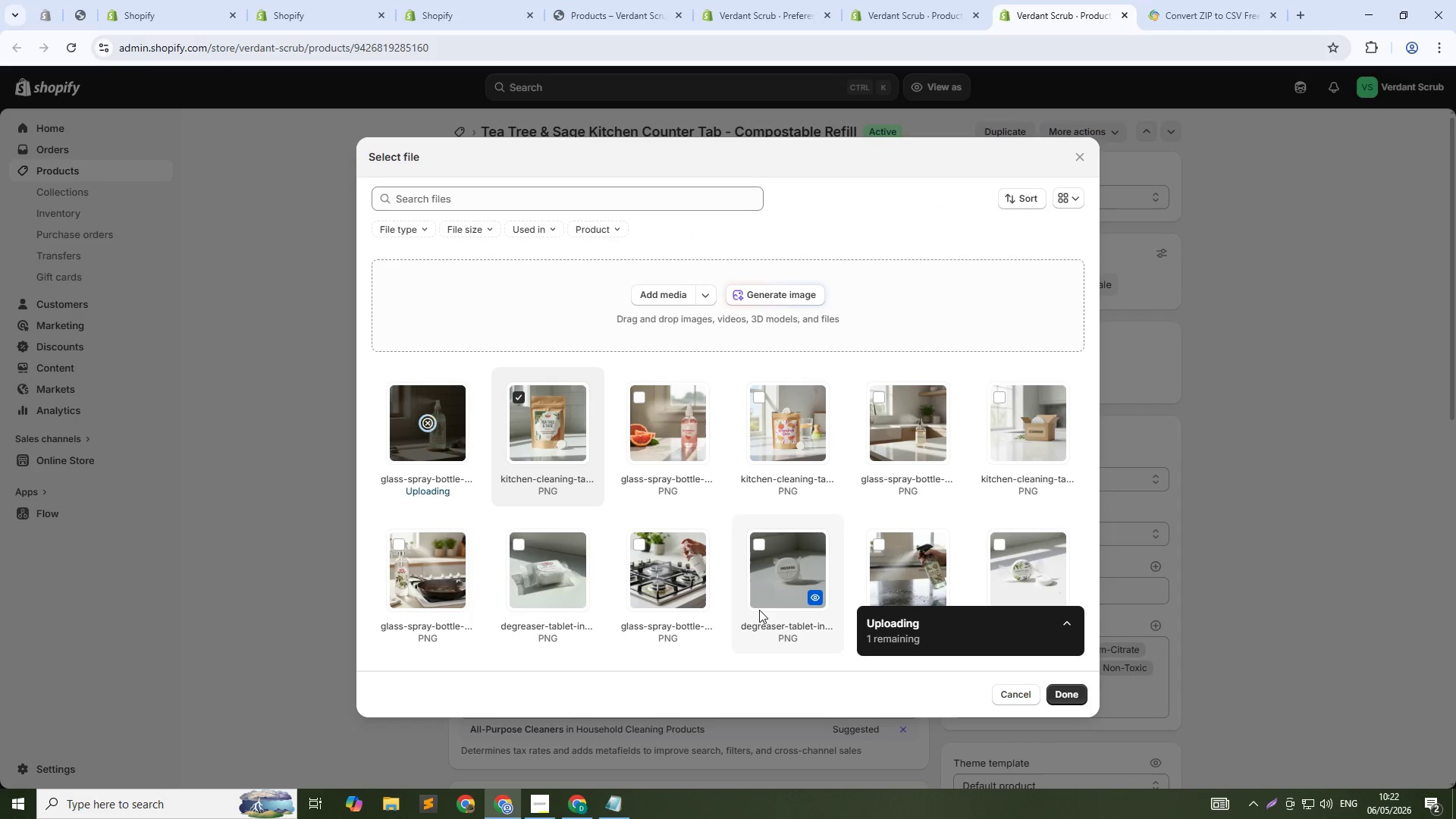 
mouse_move([755, 617])
 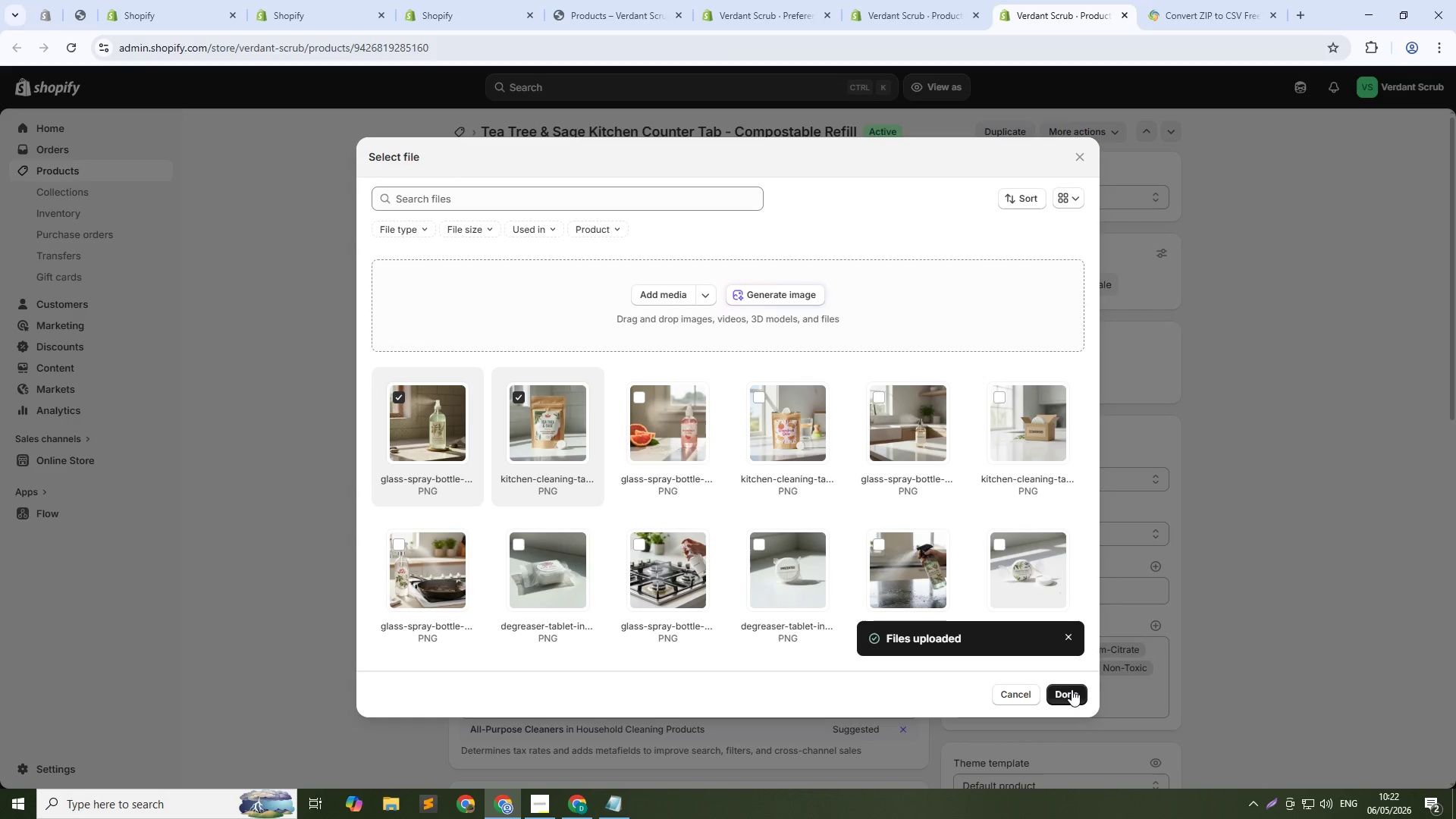 
left_click([1072, 689])
 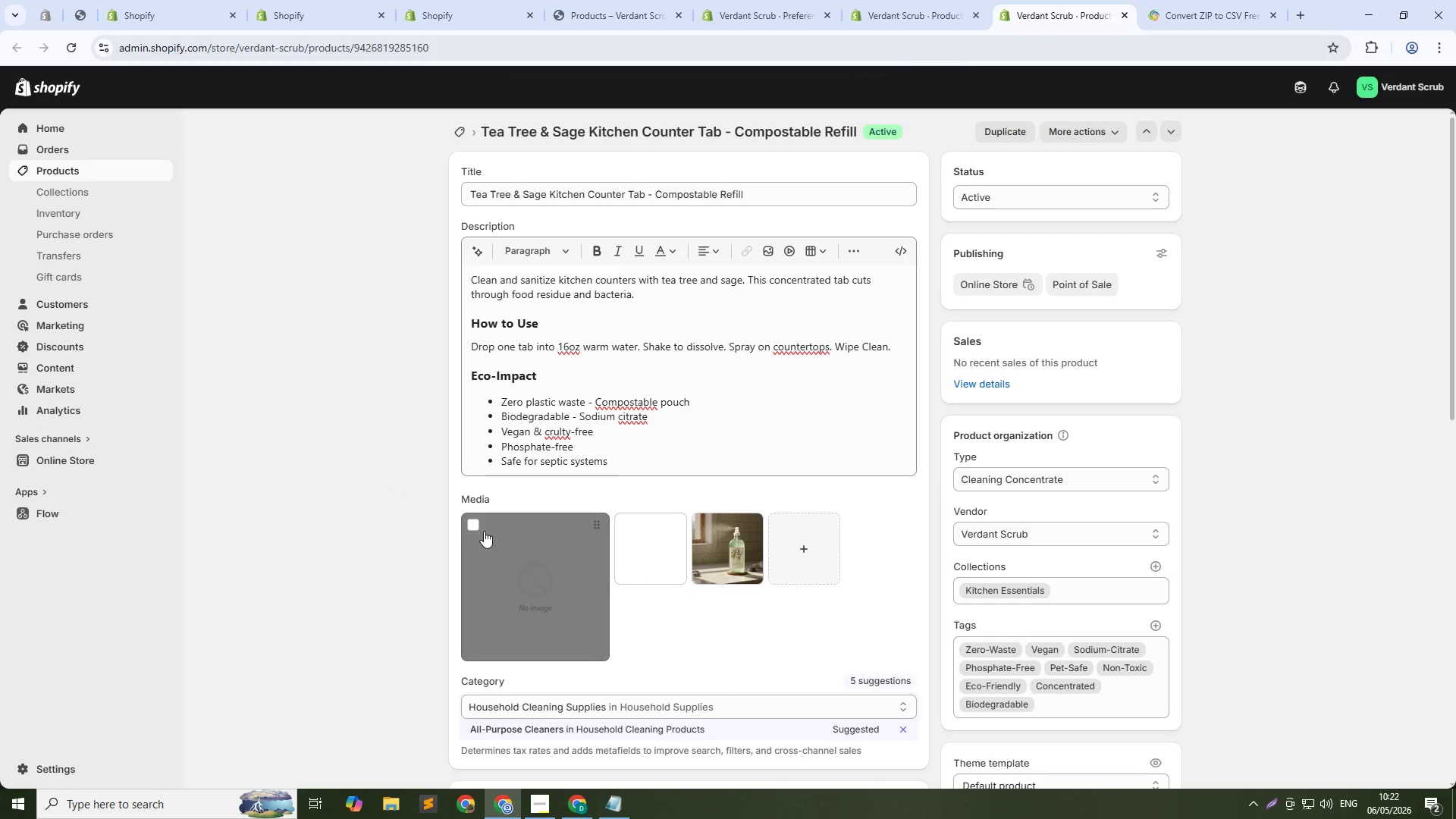 
left_click([471, 526])
 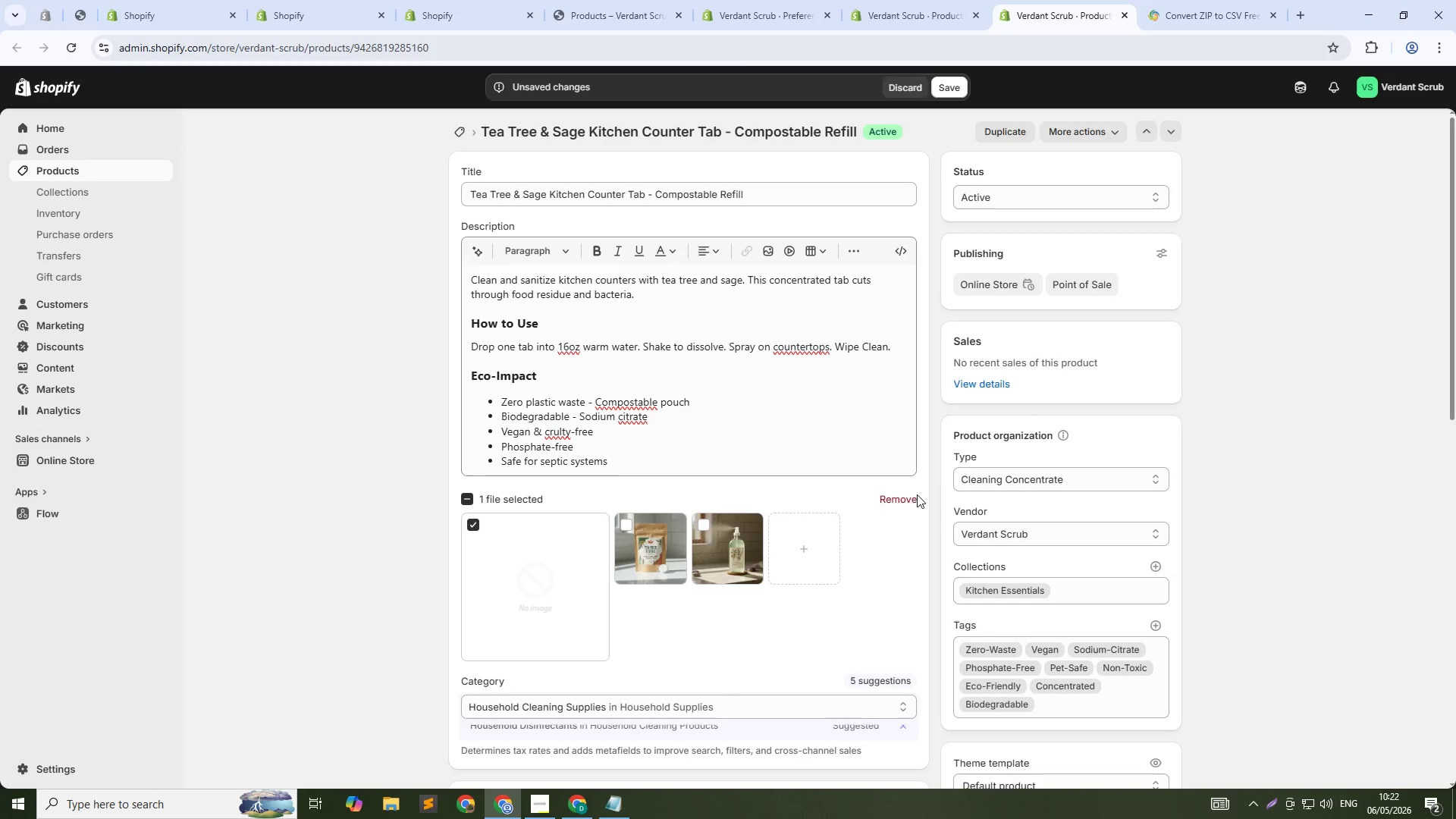 
left_click([896, 499])
 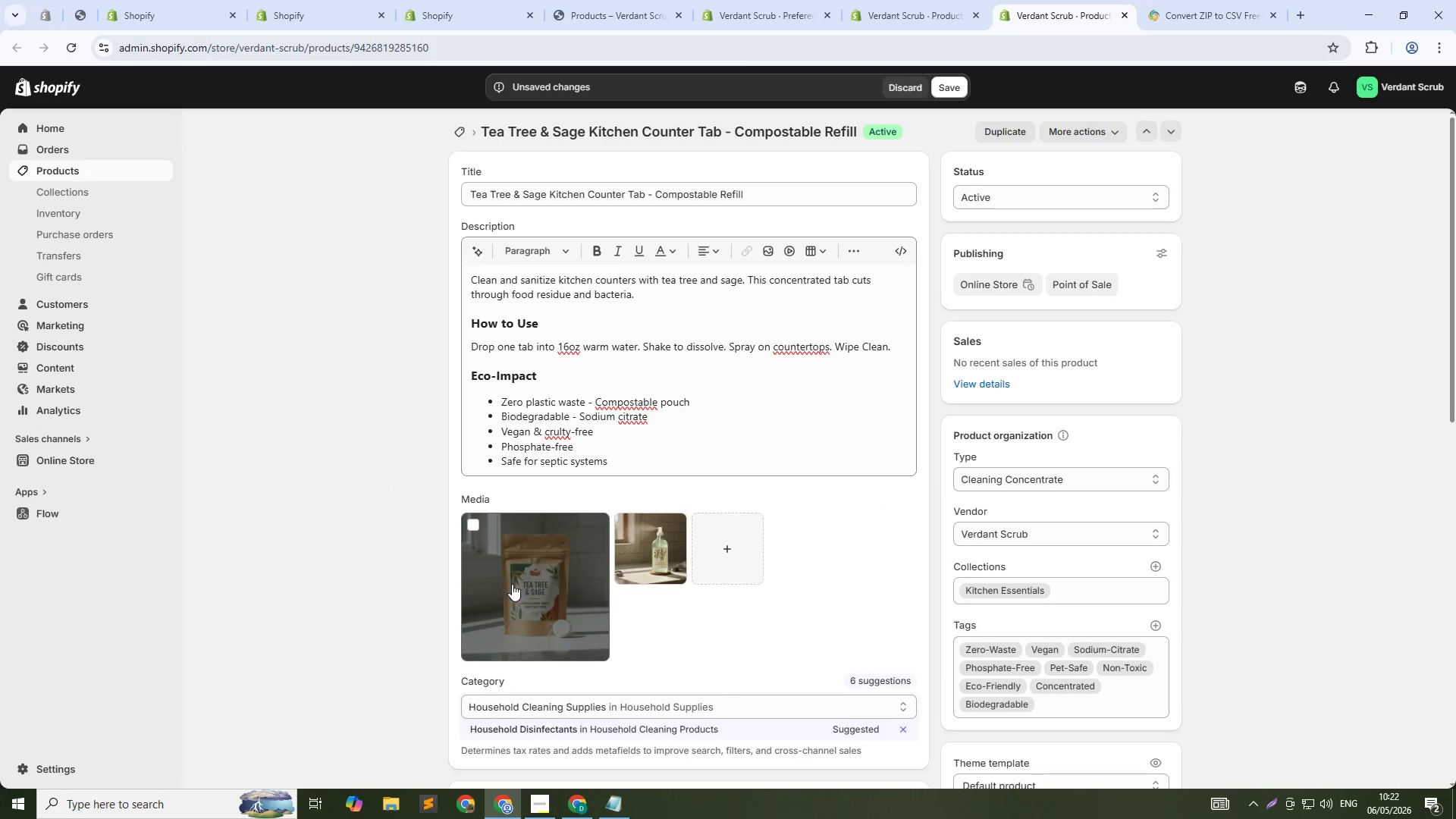 
left_click([516, 585])
 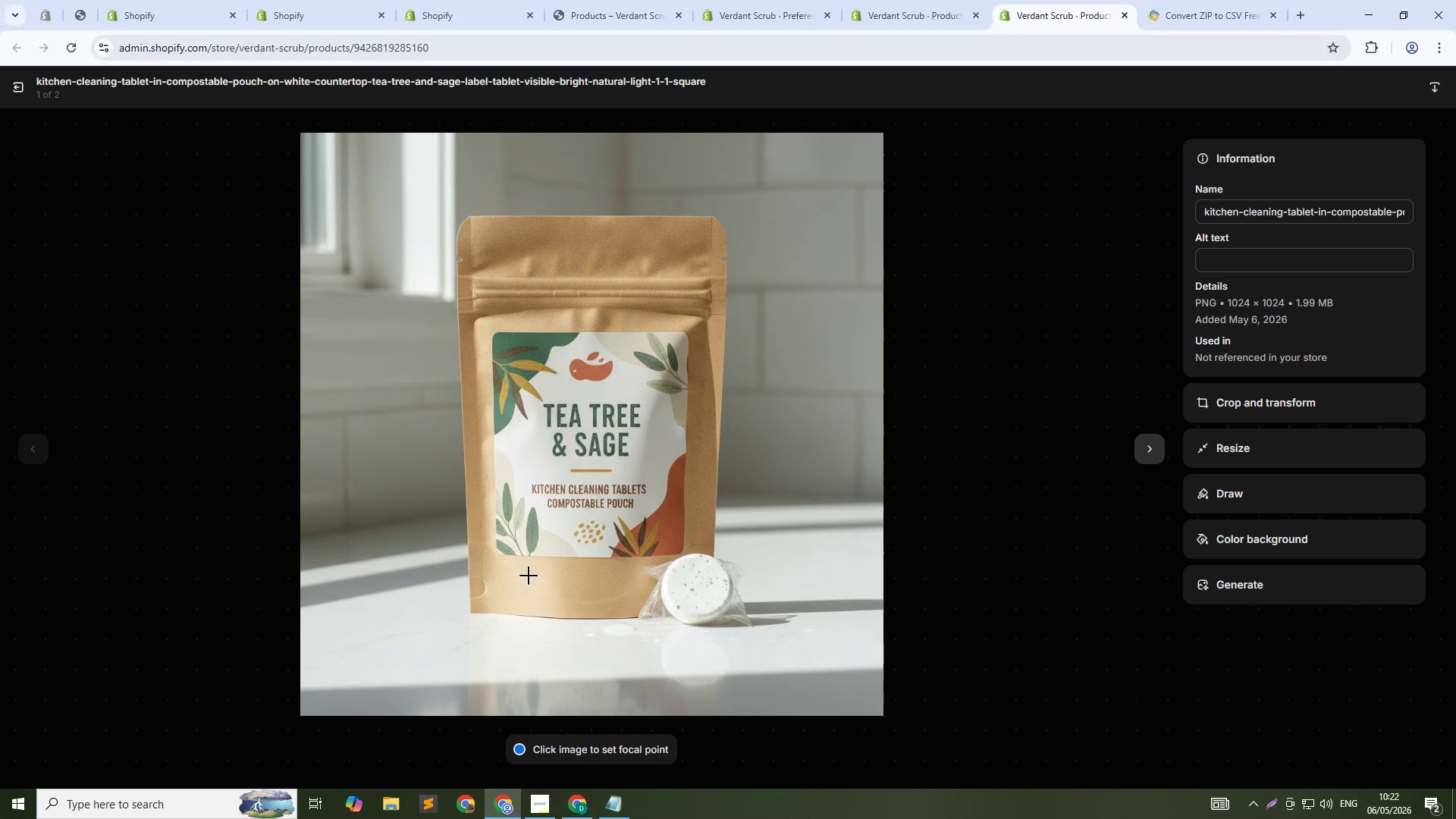 
left_click([1221, 259])
 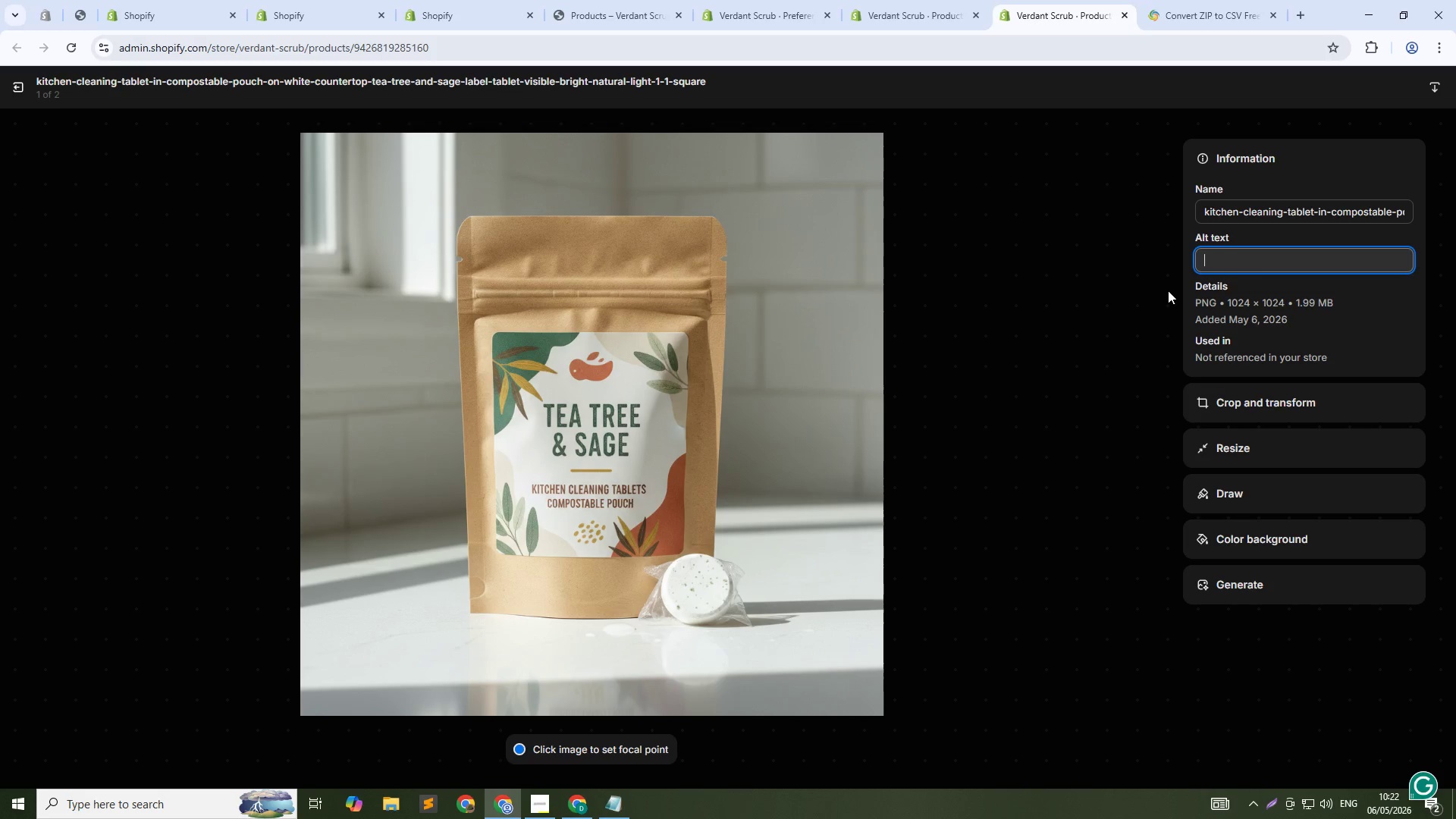 
type(Verdant Scrub tea tree and sage kitchen counter refresh - natural antibacterial cleaner)
 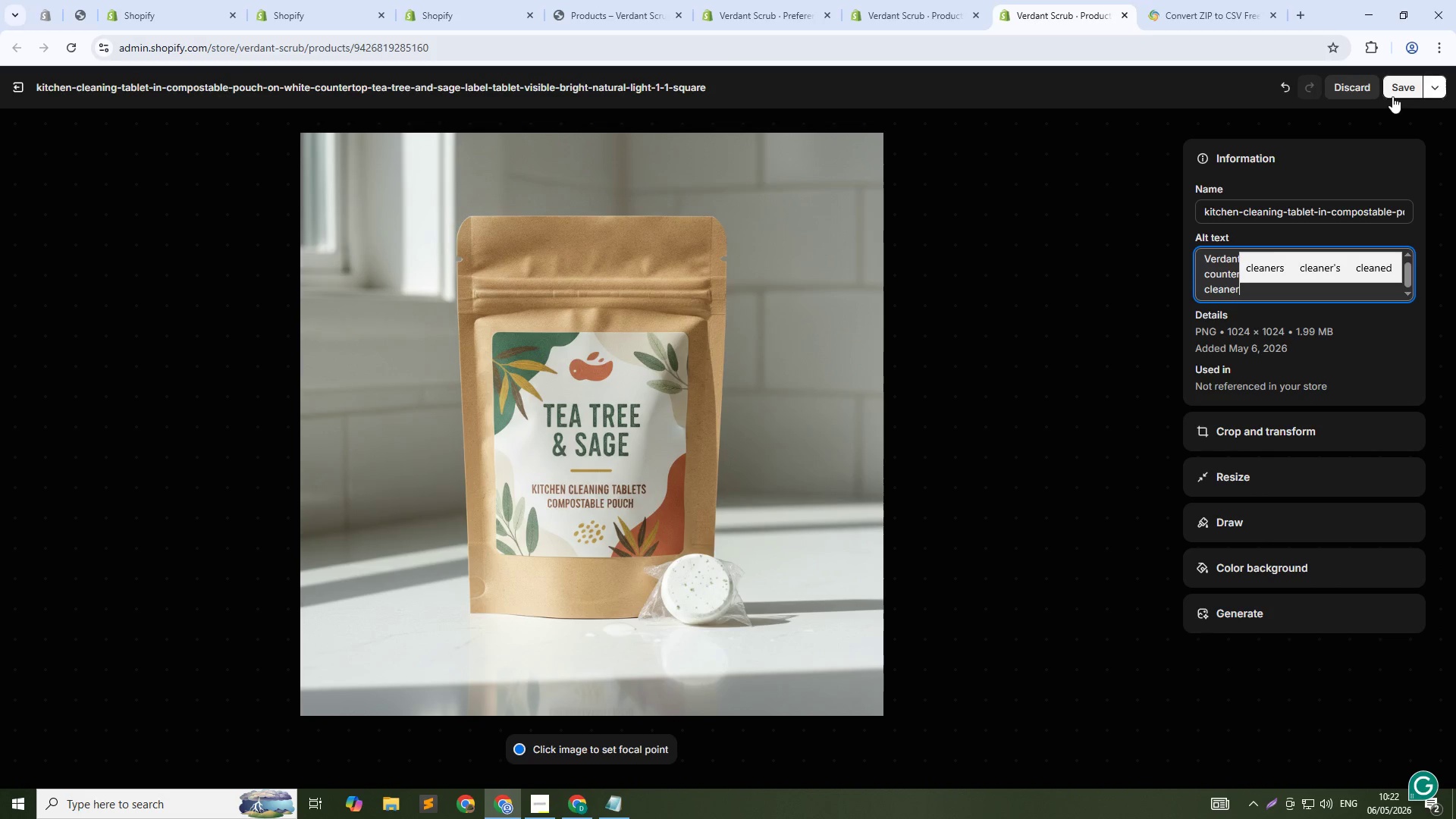 
left_click([1398, 86])
 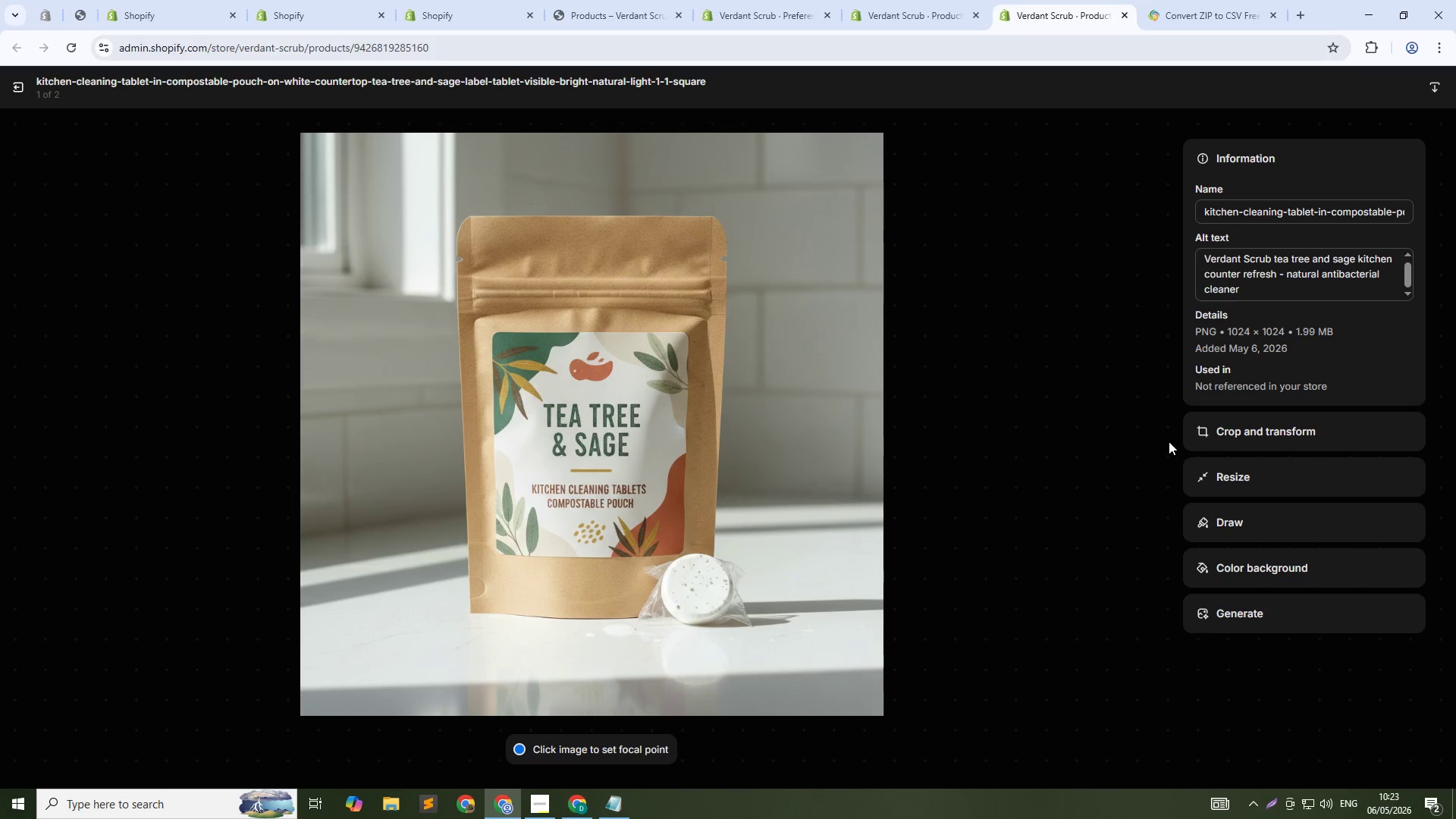 
left_click([1145, 443])
 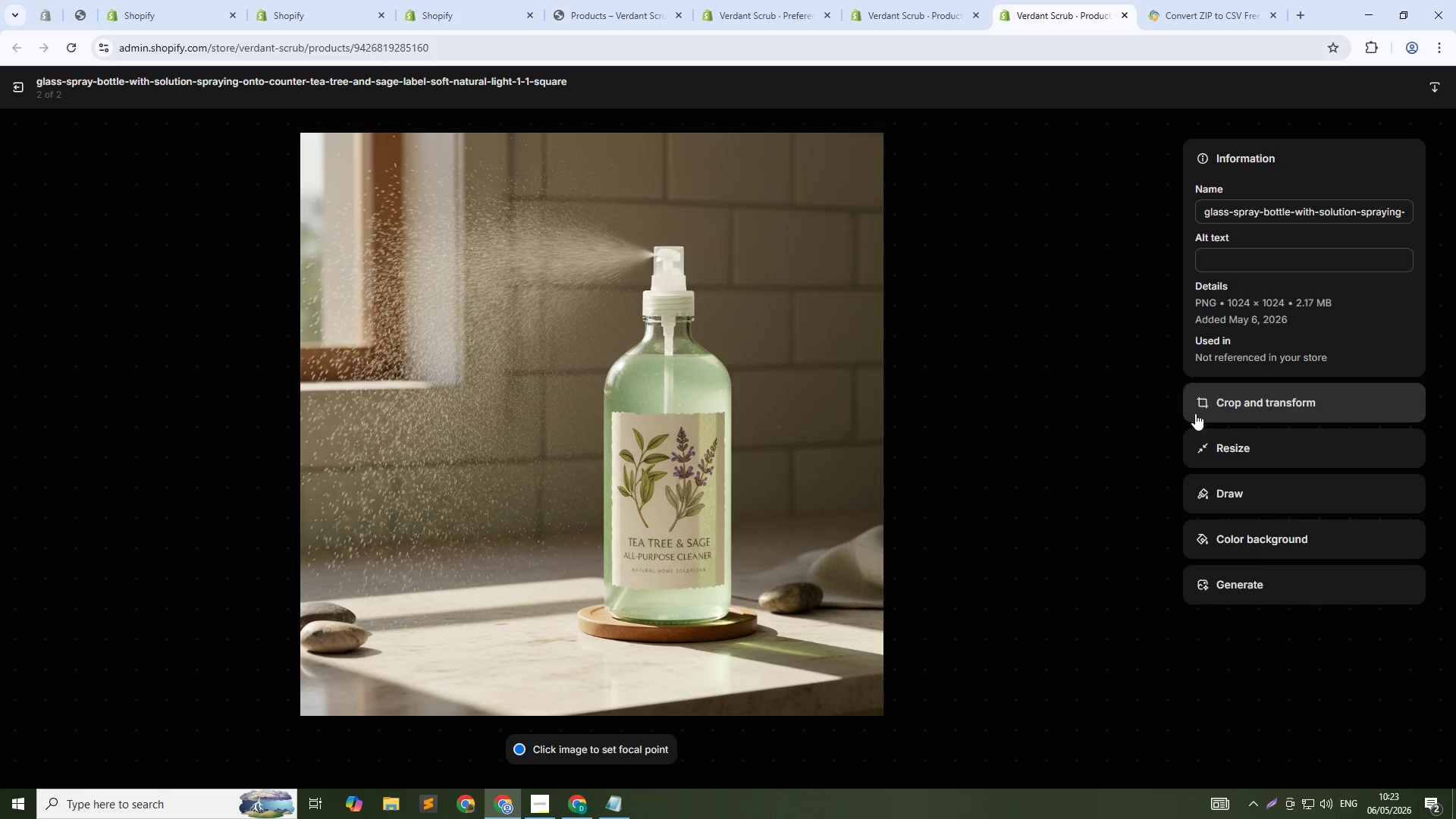 
left_click([1254, 255])
 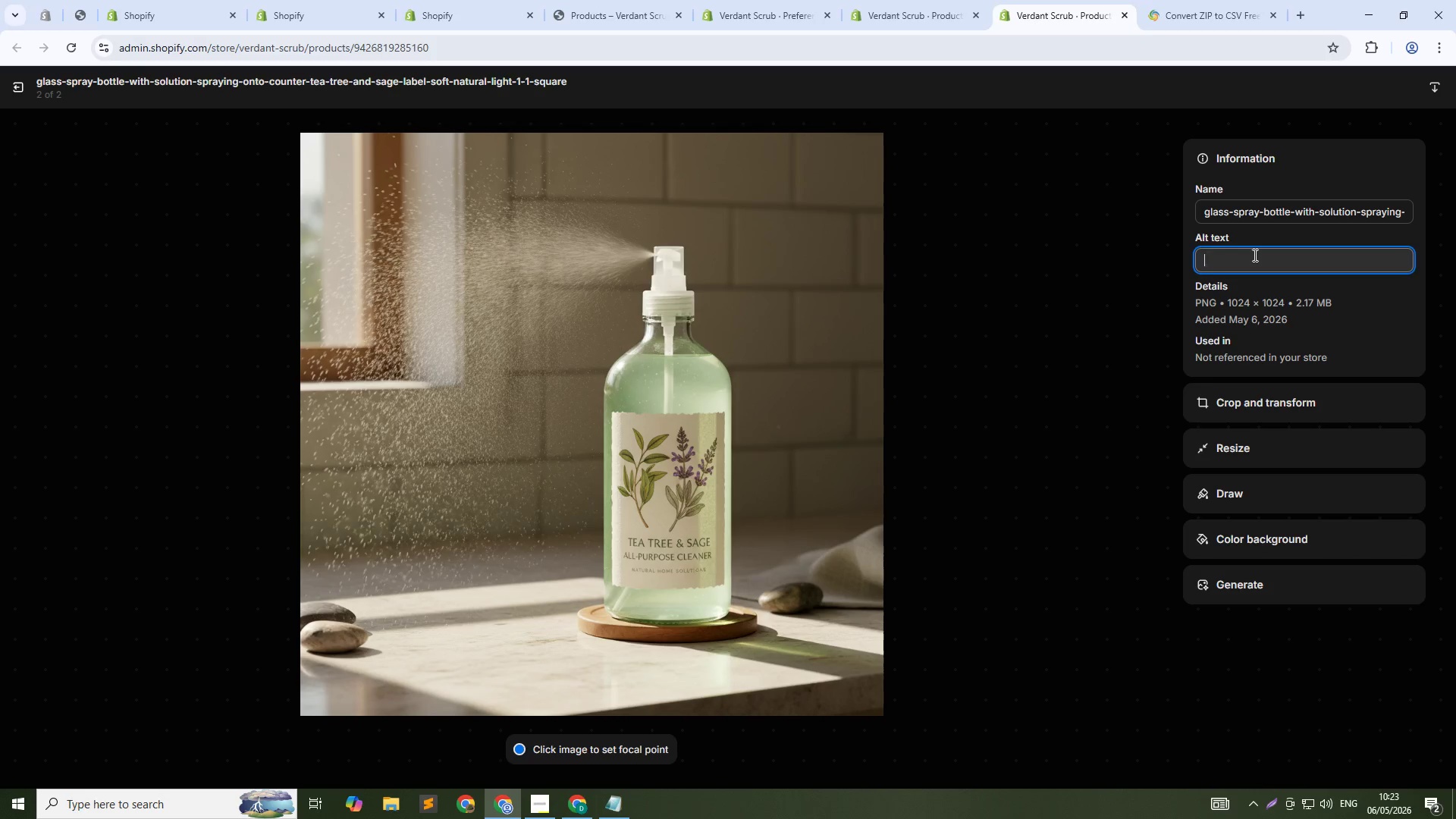 
type(Tea tree and sage kitchen clena)
key(Backspace)
key(Backspace)
type(aner - cuts ba)
 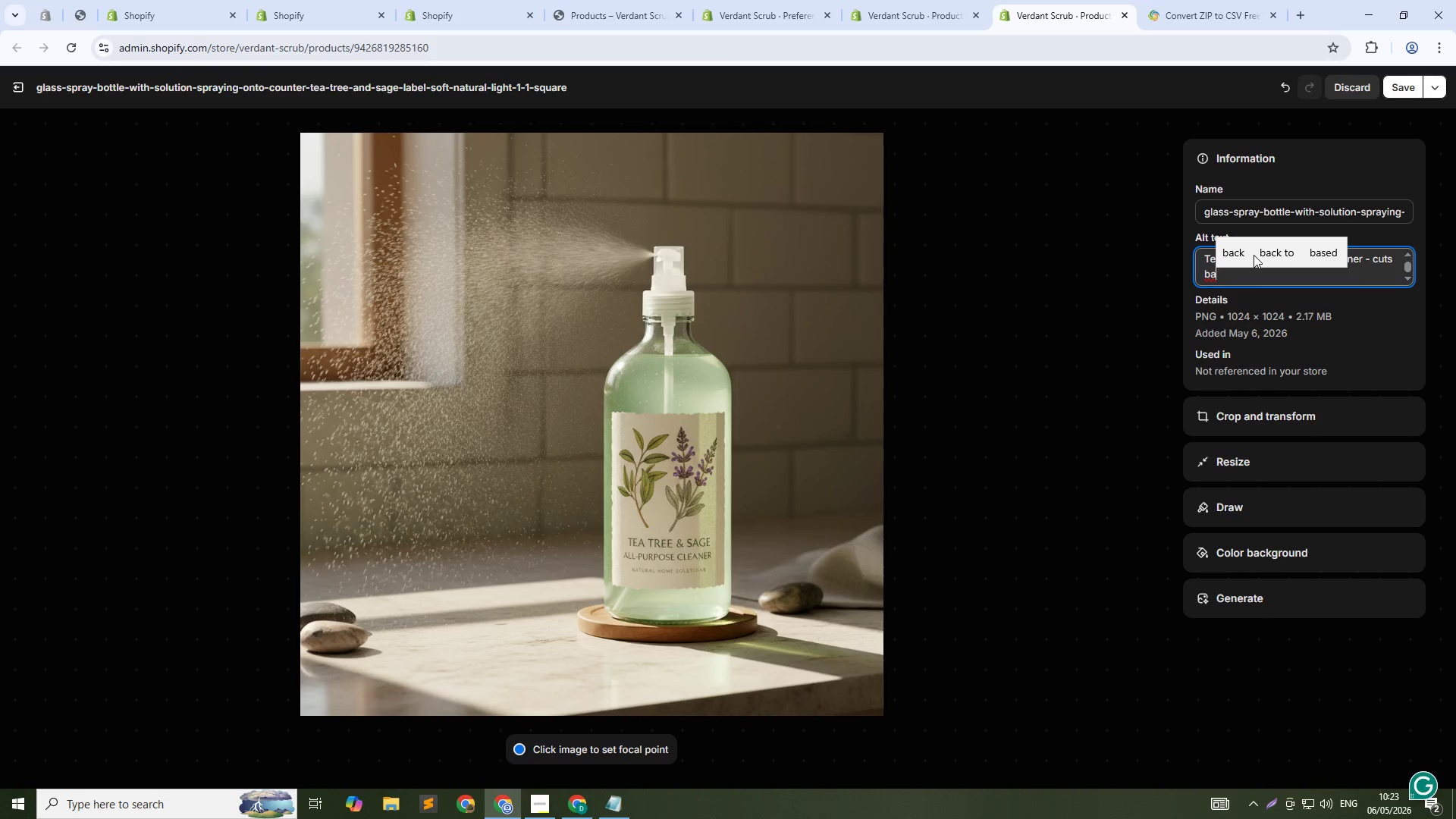 
wait(35.94)
 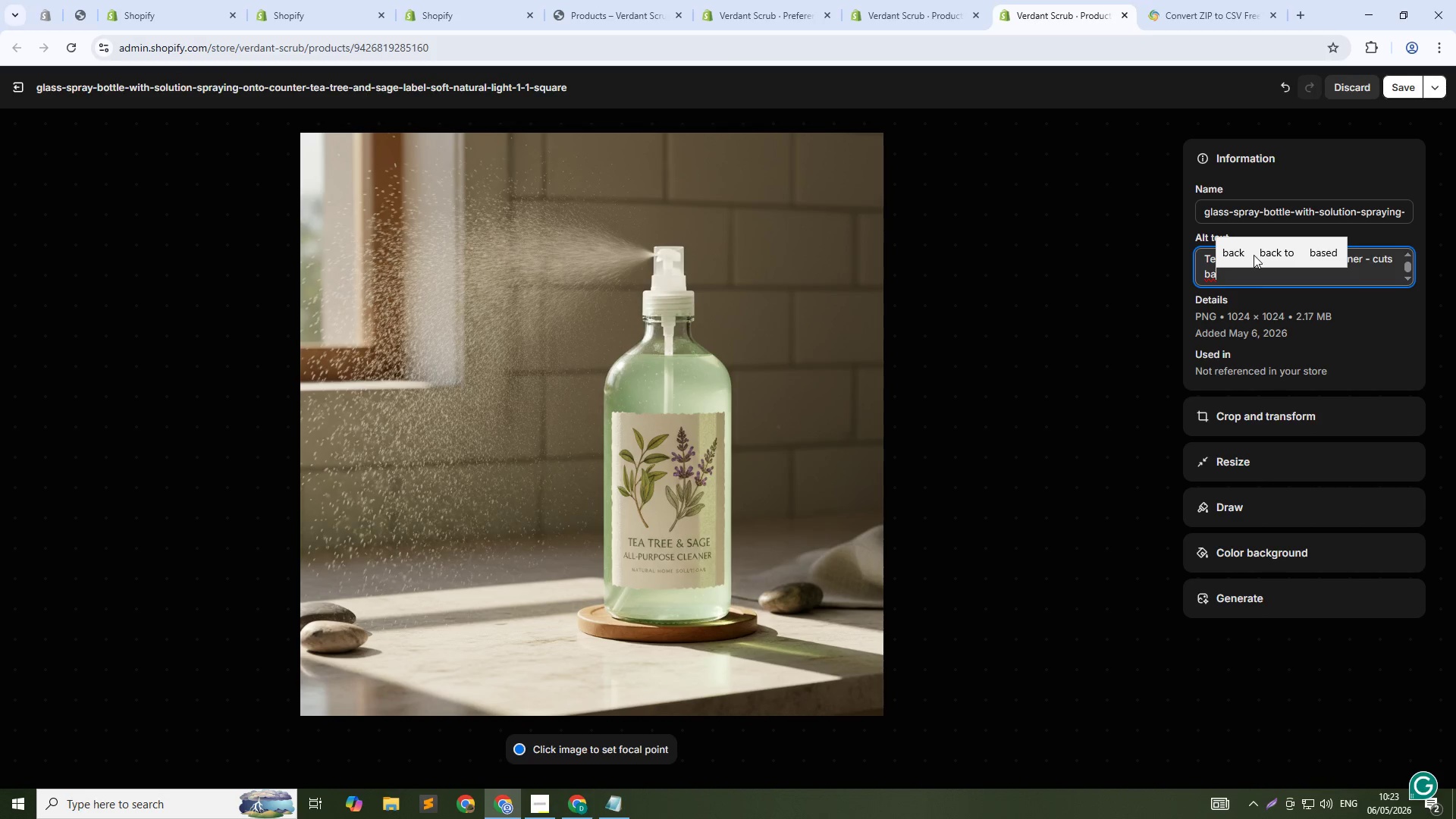 
key(Backspace)
 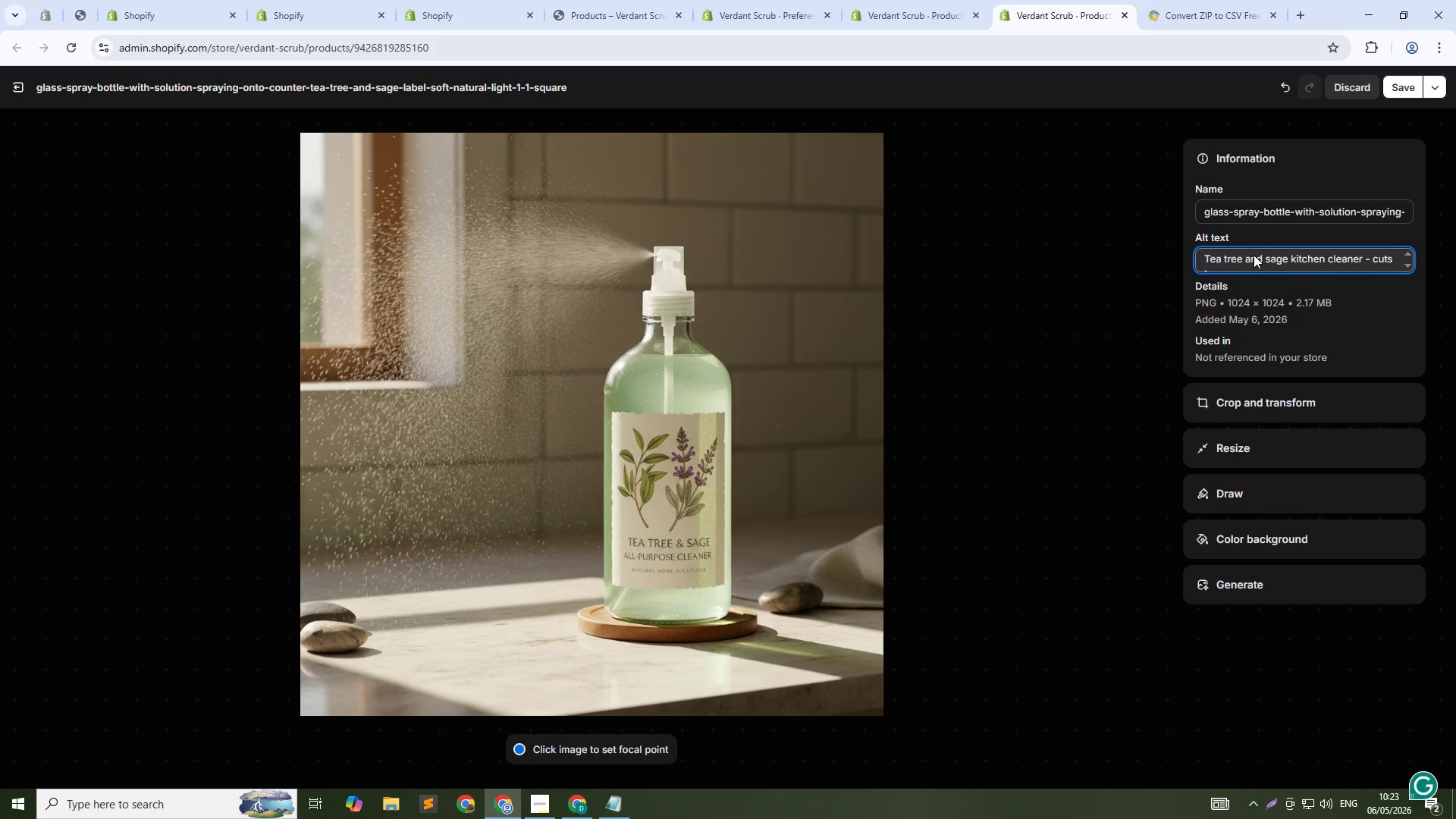 
key(Backspace)
 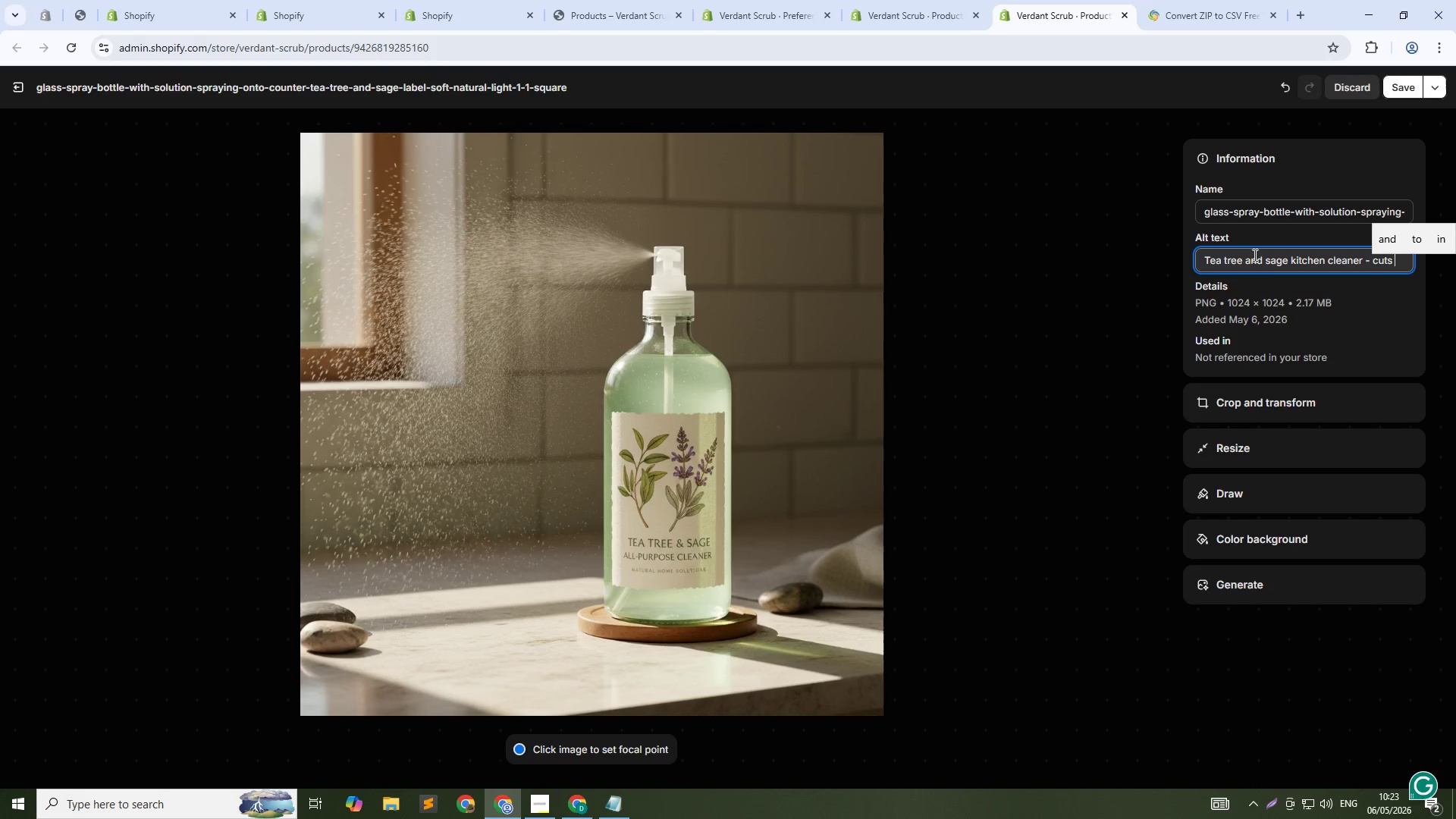 
wait(10.42)
 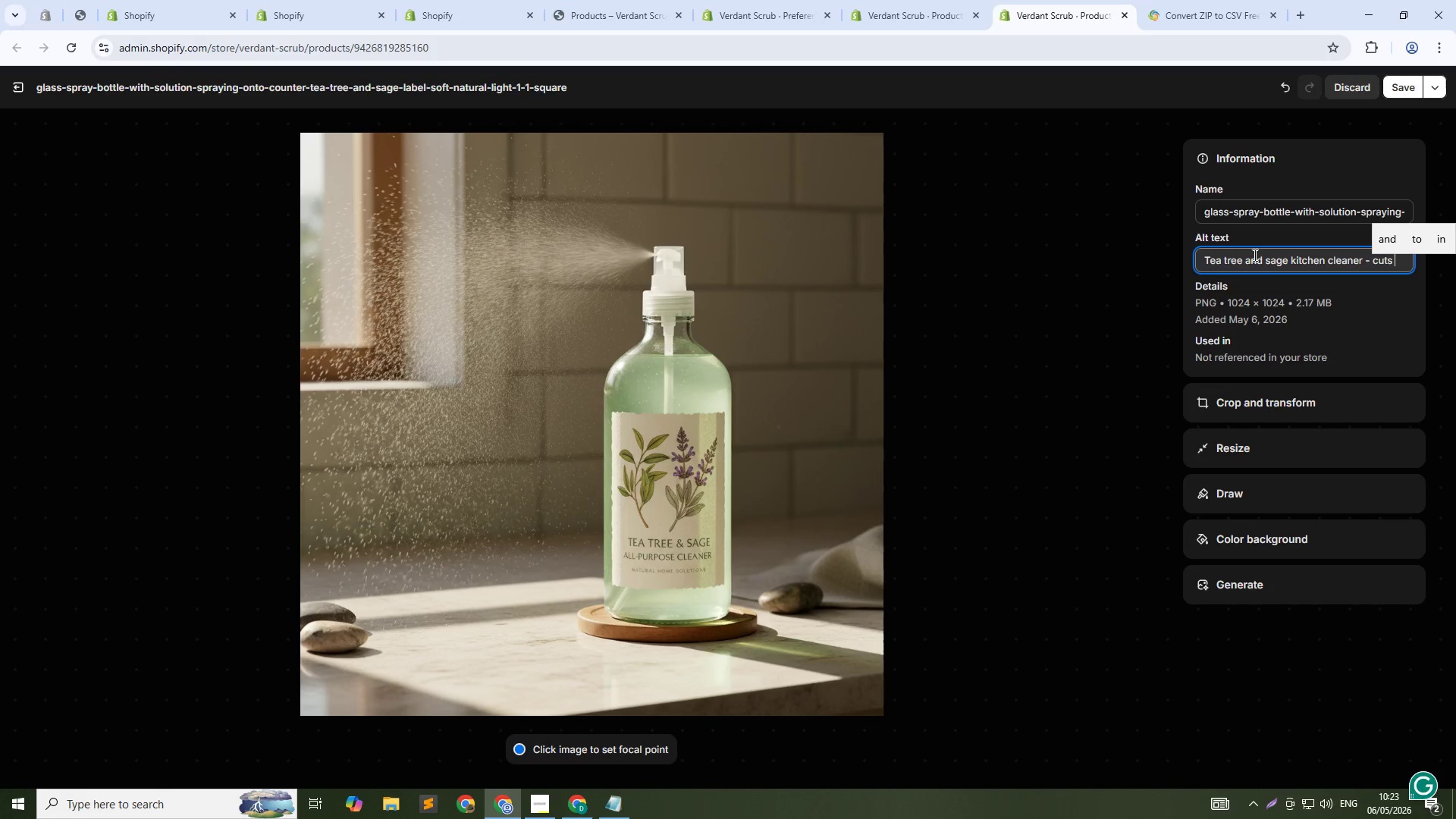 
type(bacteiraan)
key(Backspace)
key(Backspace)
type( and food residue naturally)
 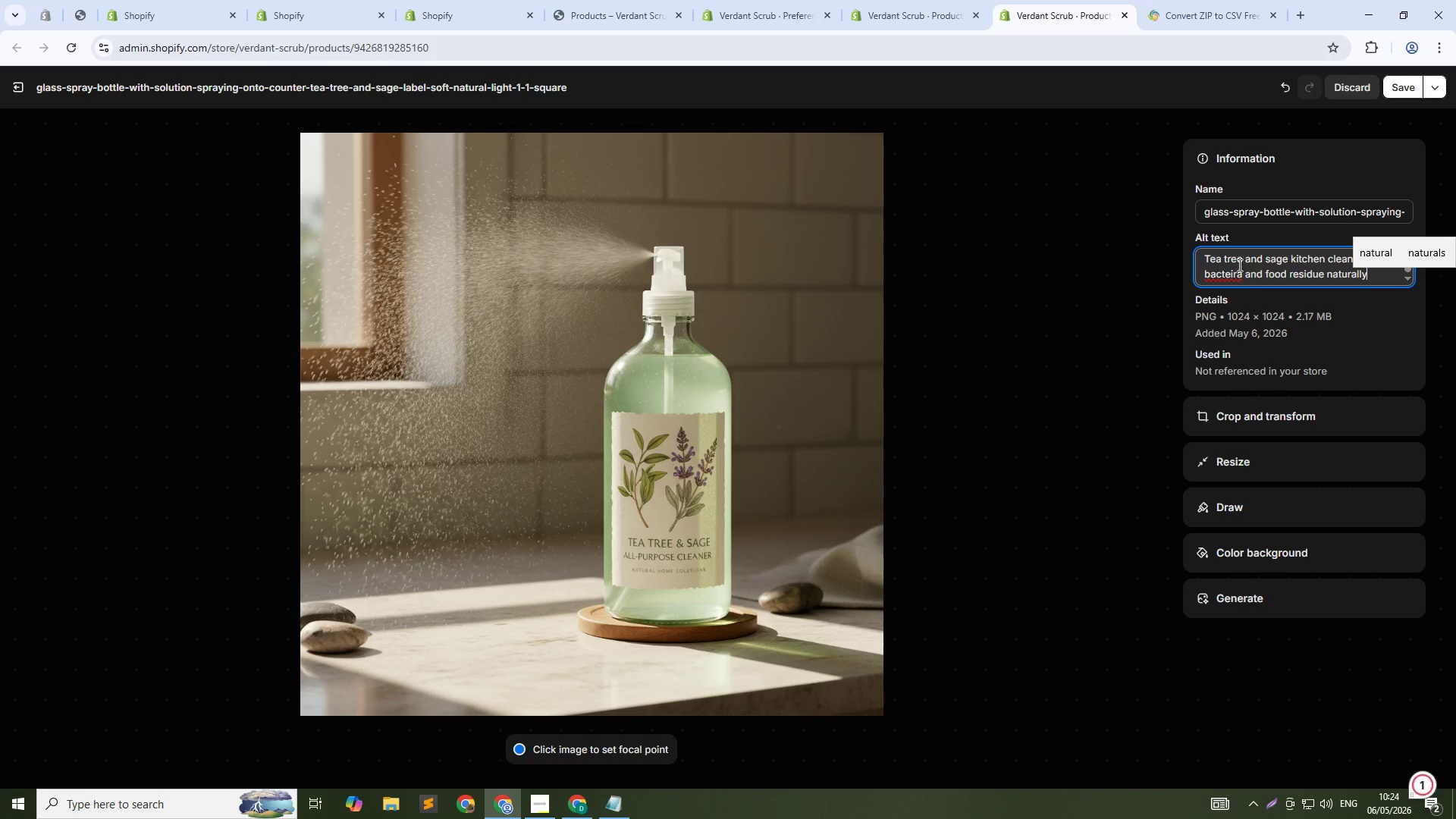 
left_click([1235, 267])
 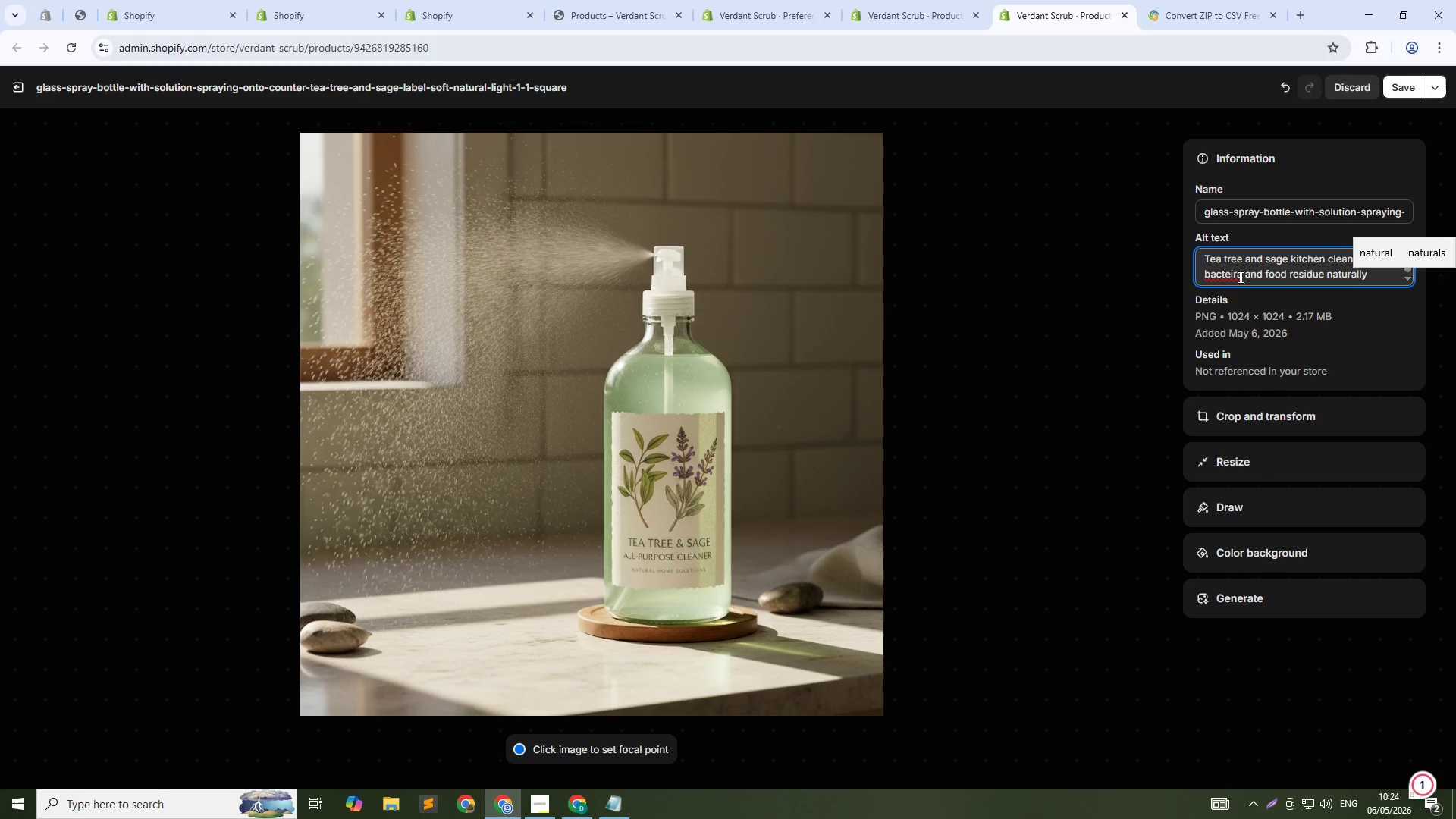 
key(Backspace)
key(Backspace)
type(ri)
 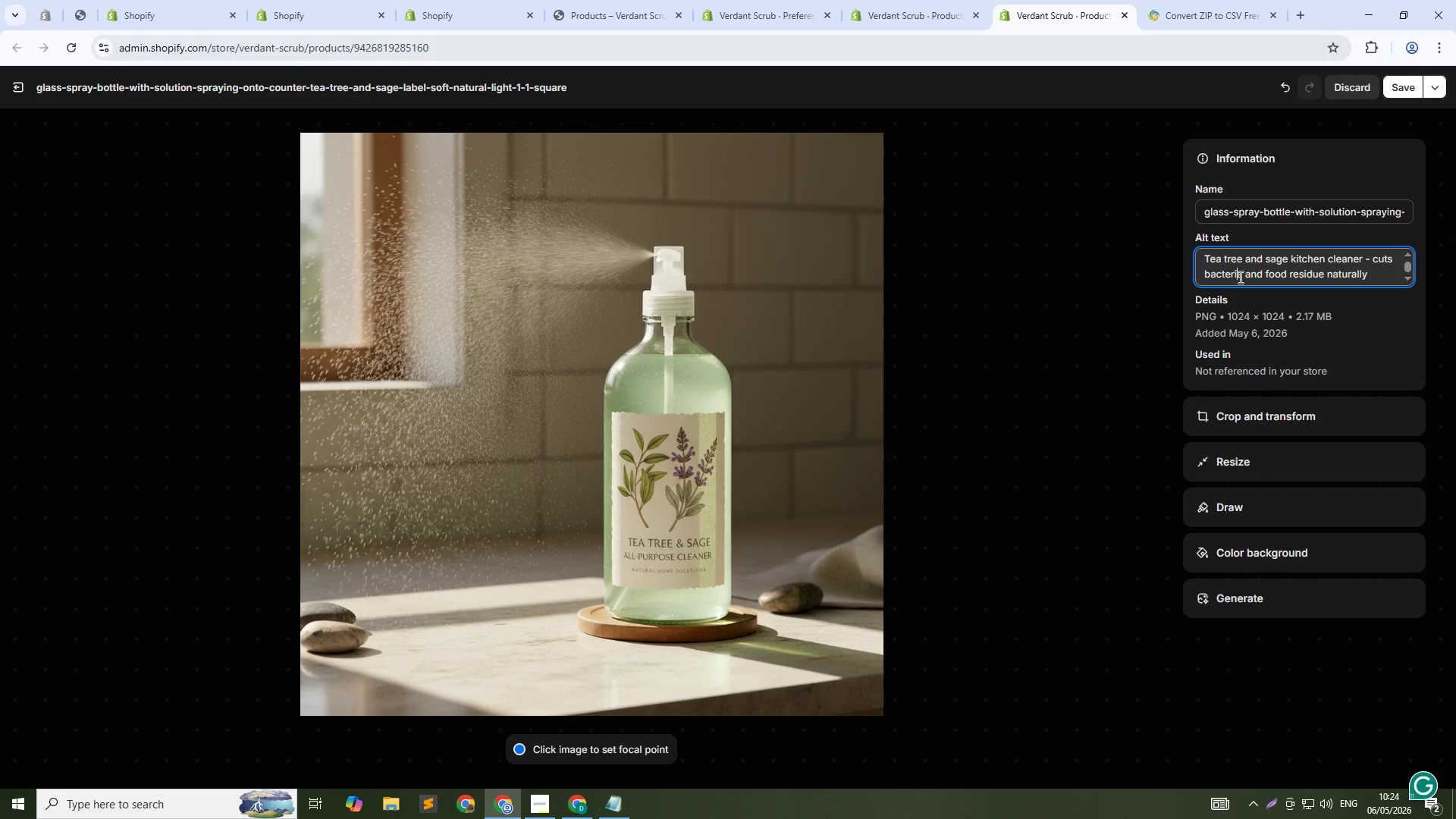 
key(ArrowDown)
 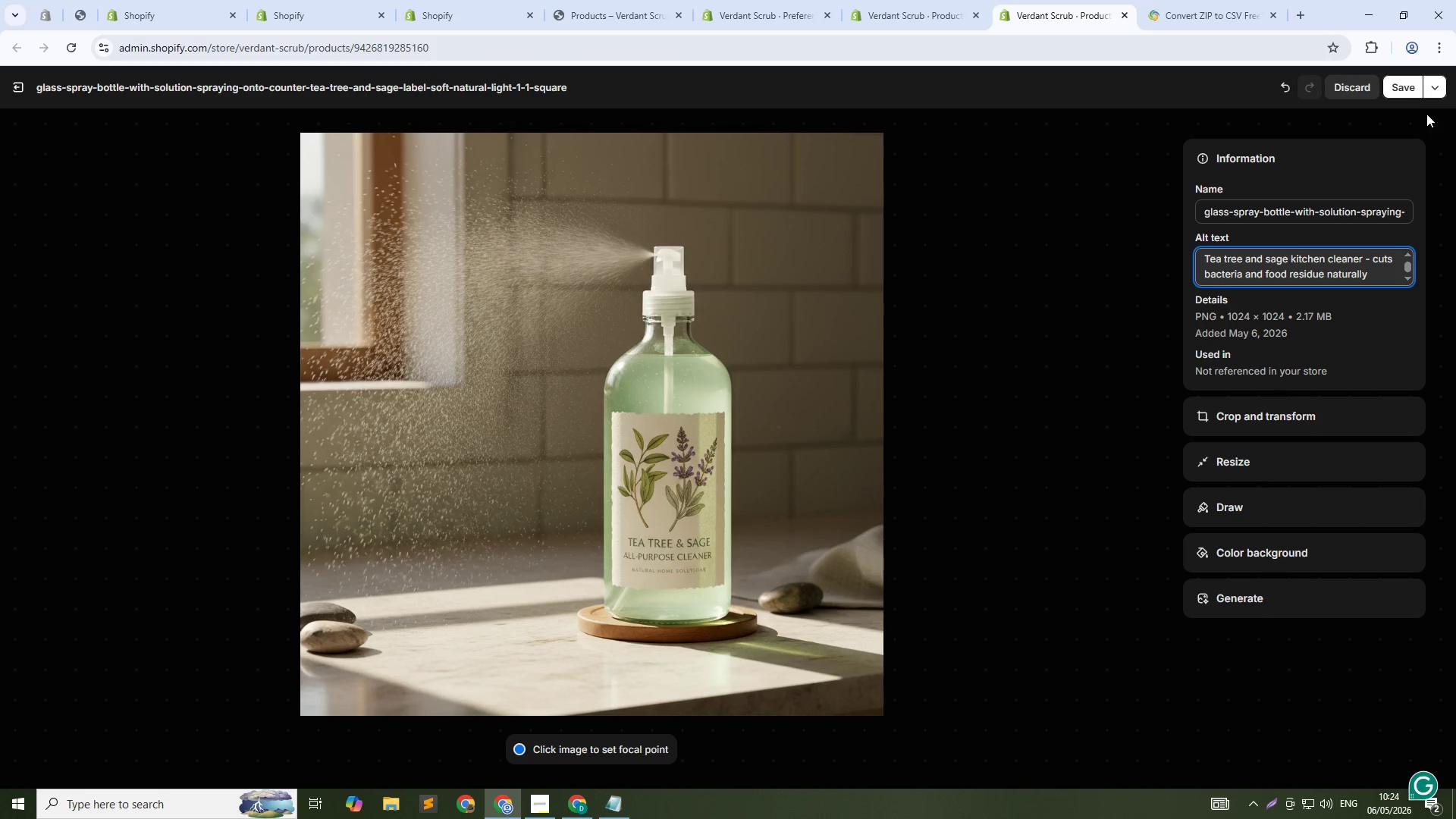 
left_click([1397, 89])
 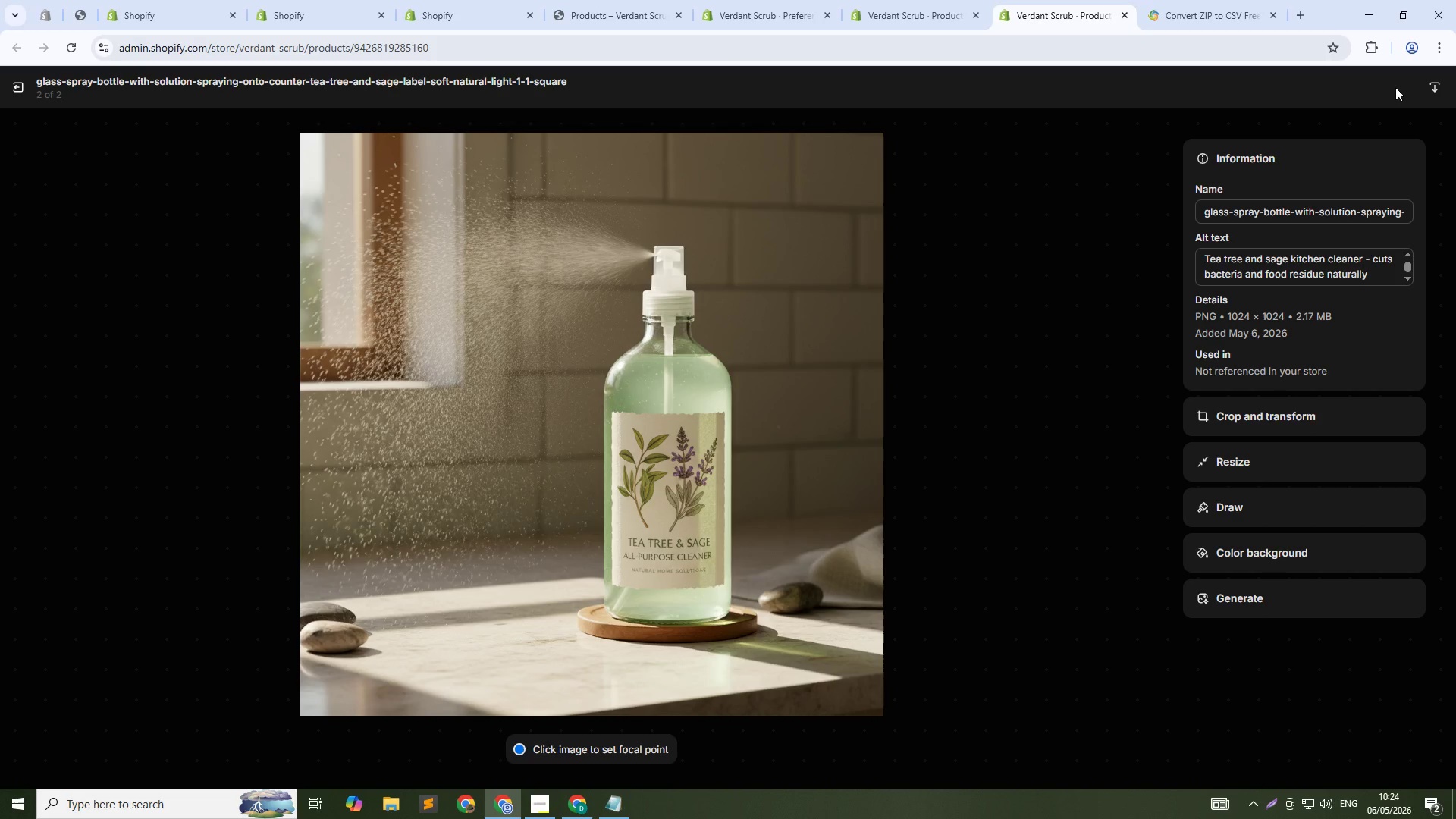 
wait(16.39)
 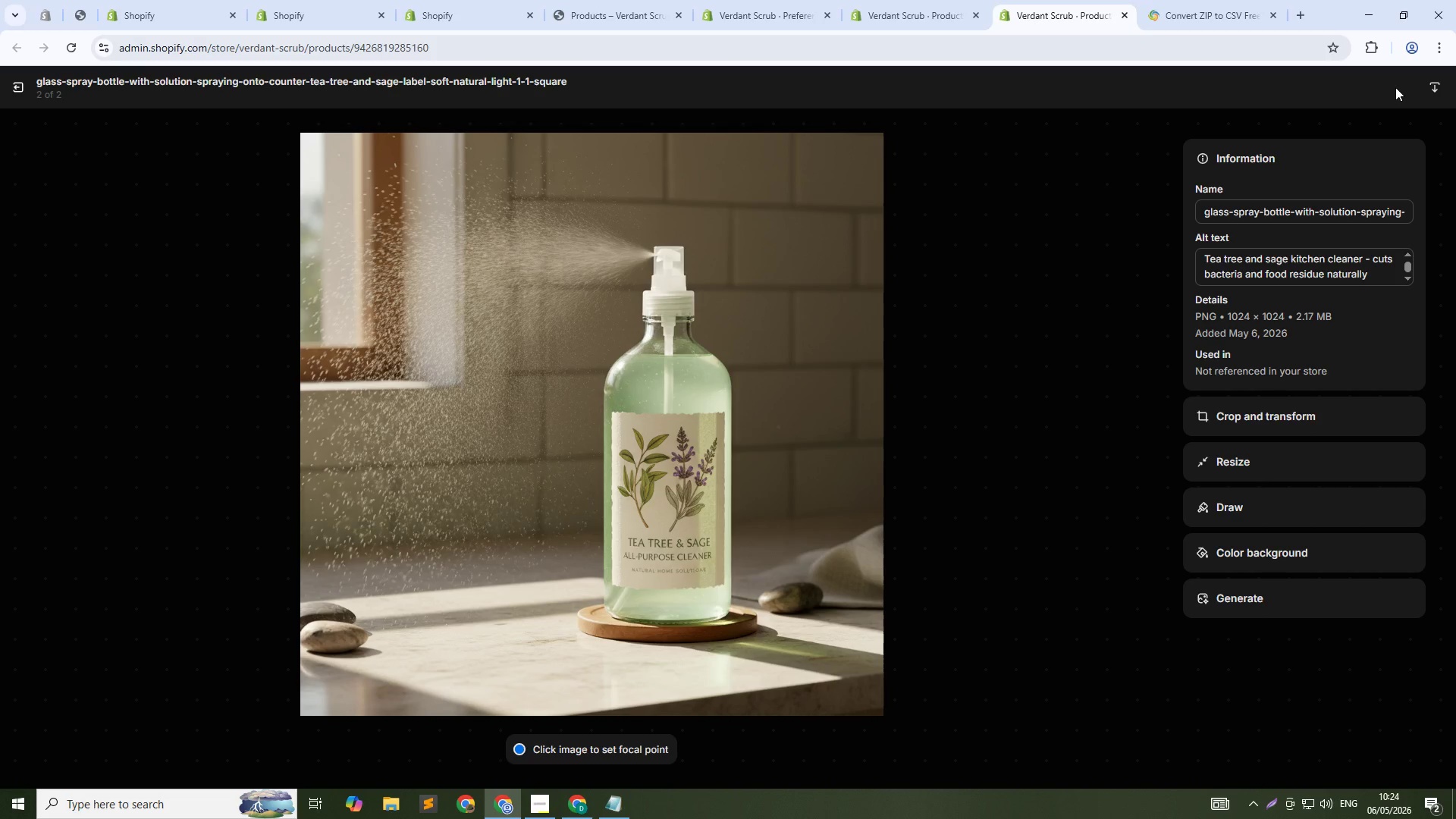 
left_click([25, 96])
 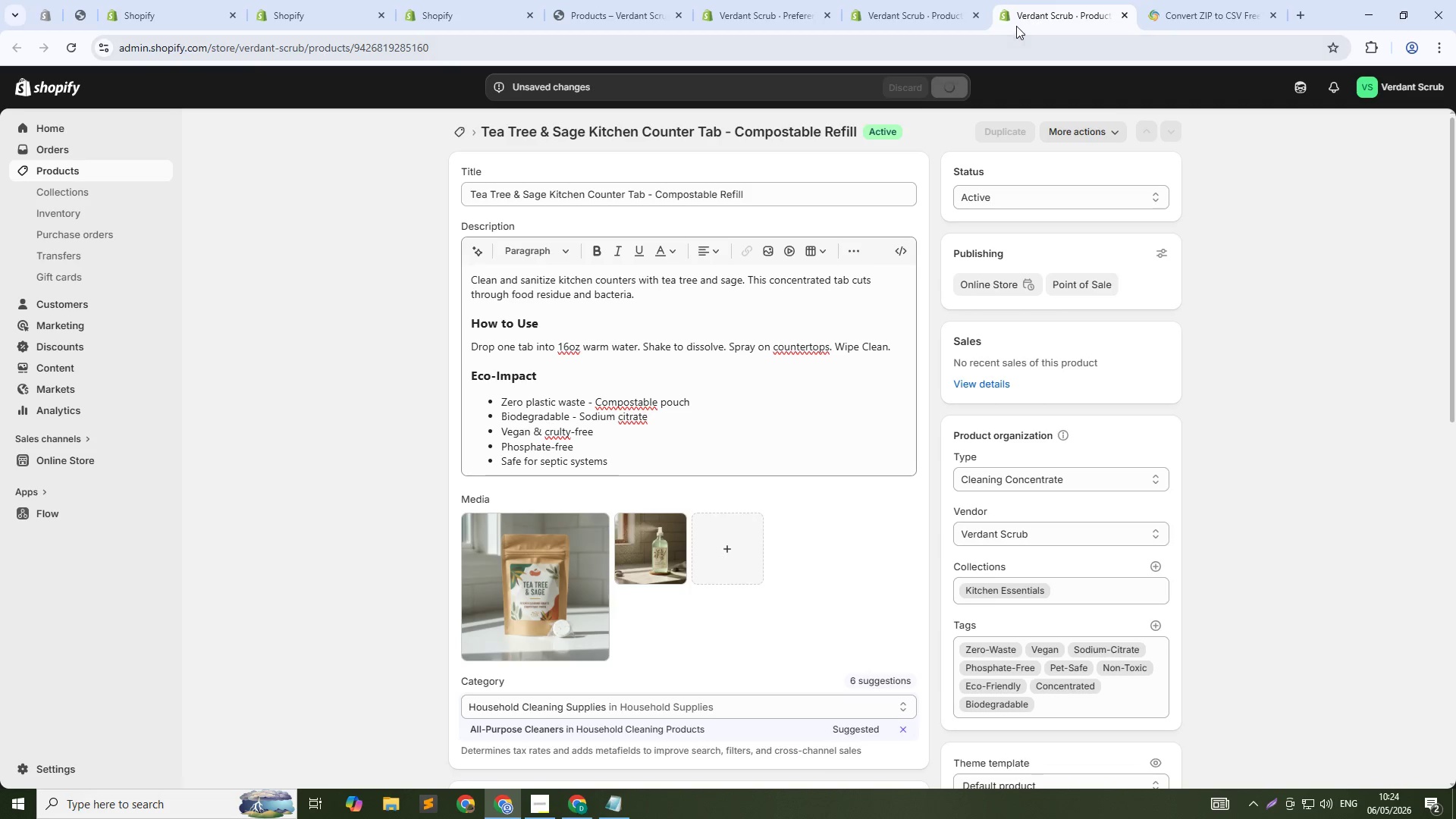 
left_click([922, 5])
 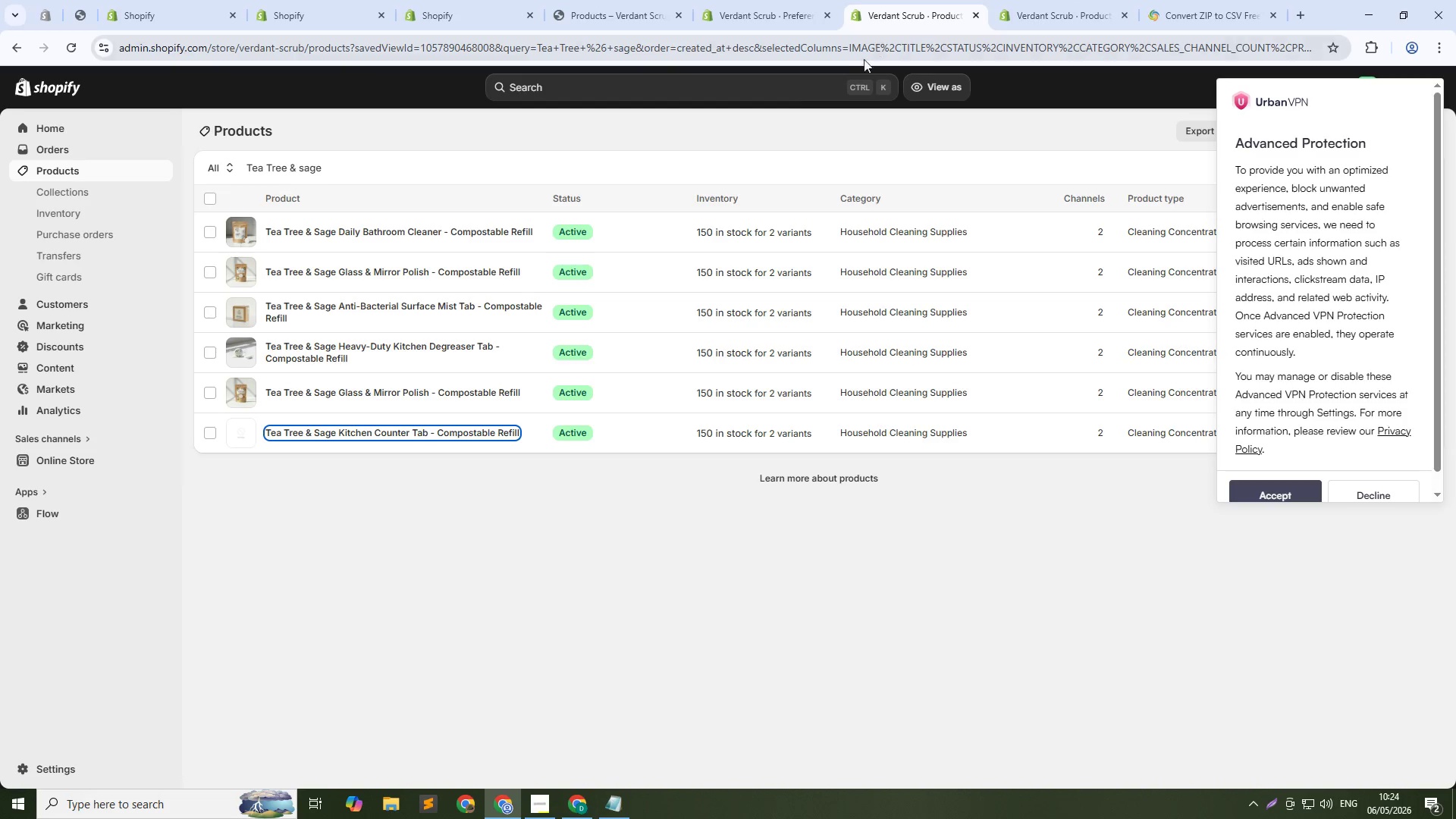 
left_click([381, 164])
 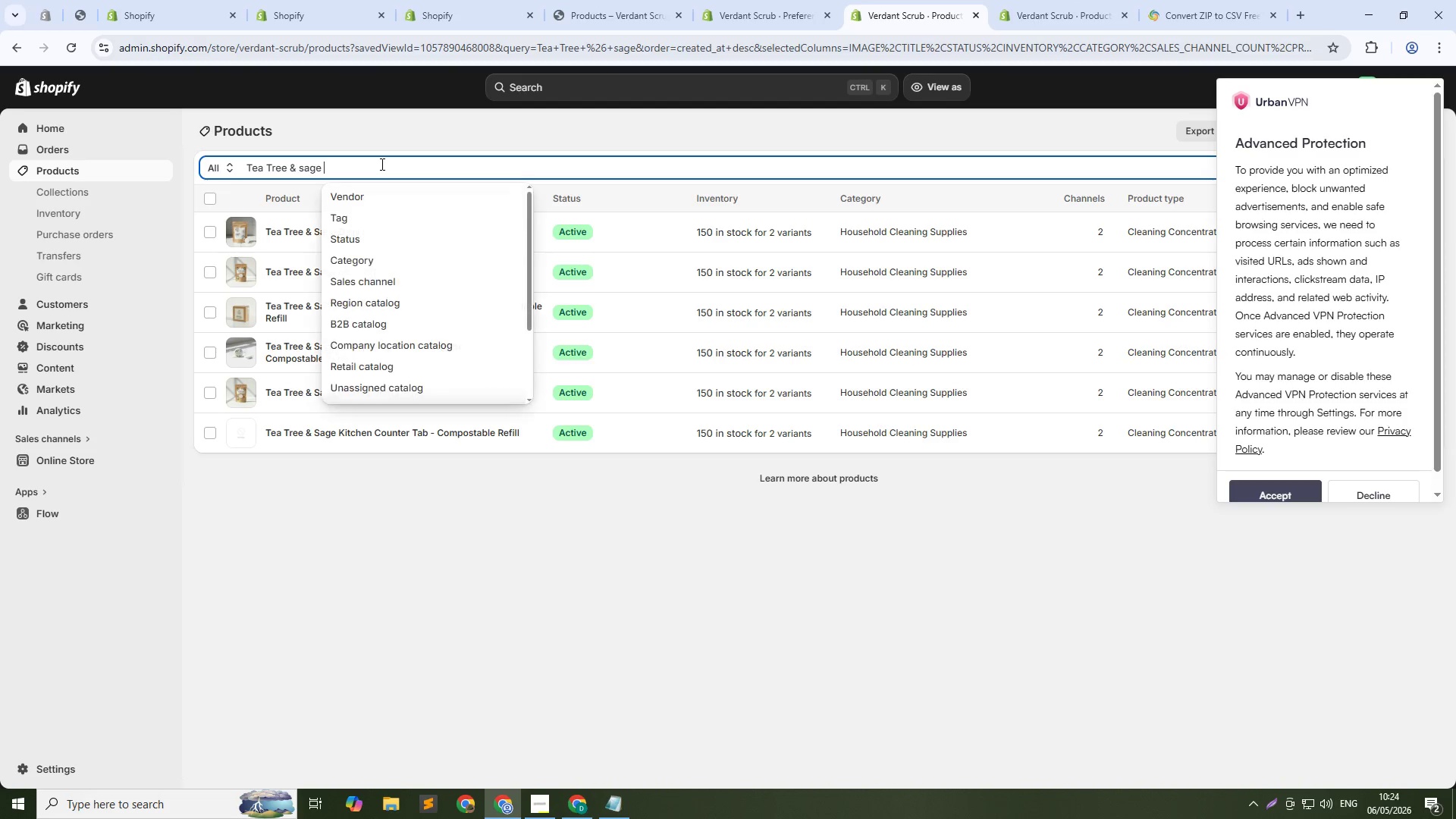 
key(Control+A)
 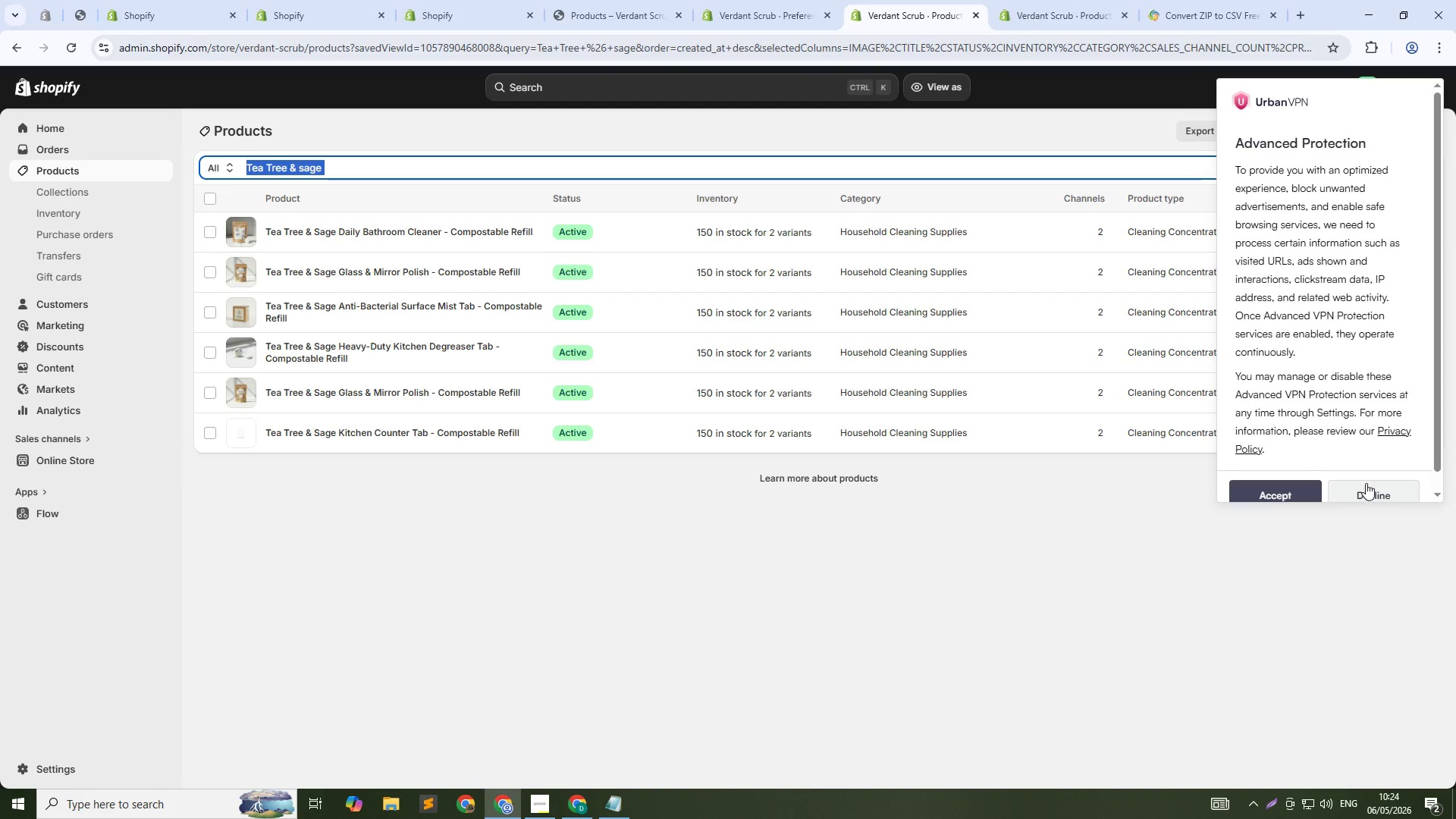 
left_click([1375, 494])
 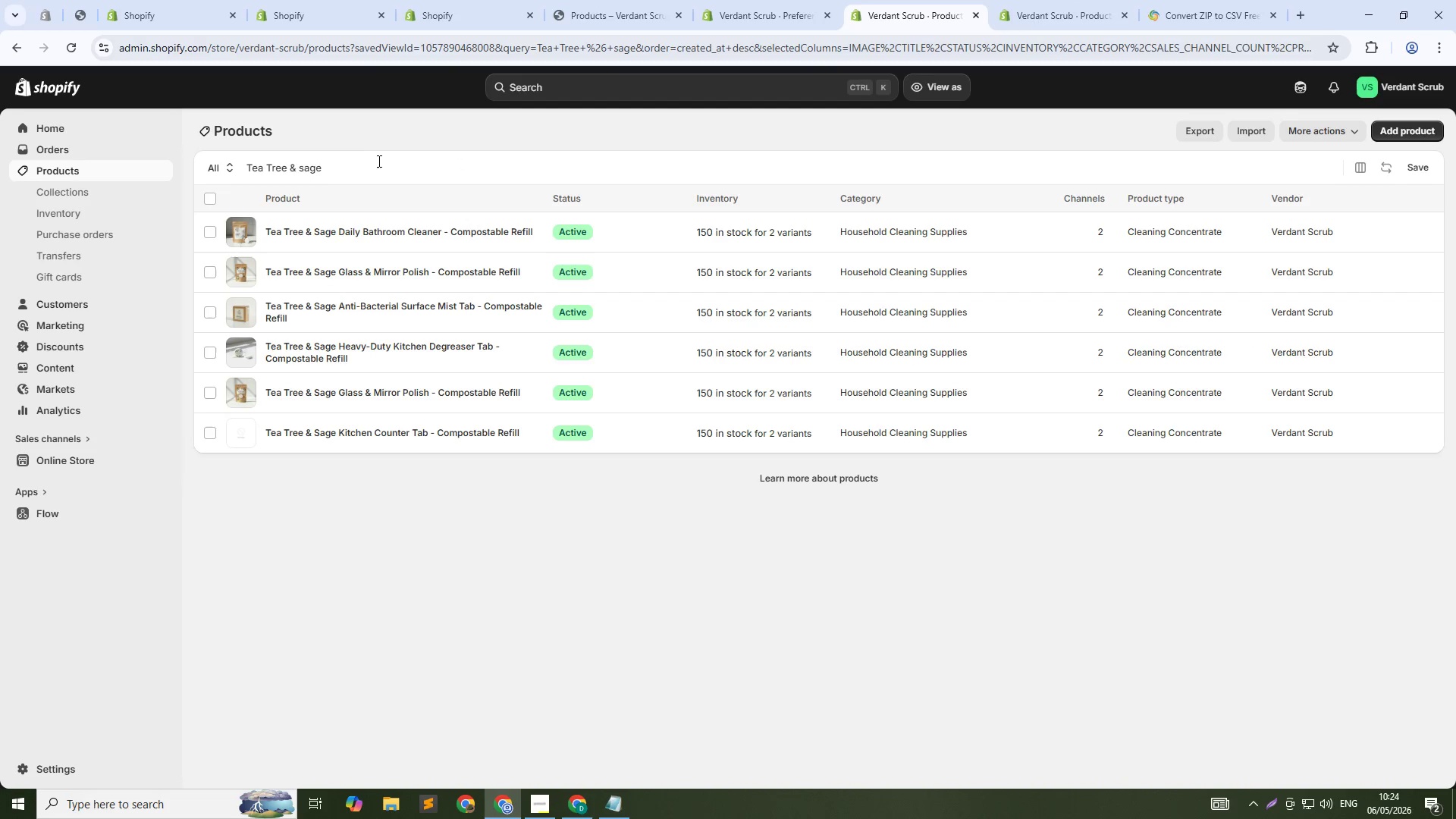 
key(Control+A)
 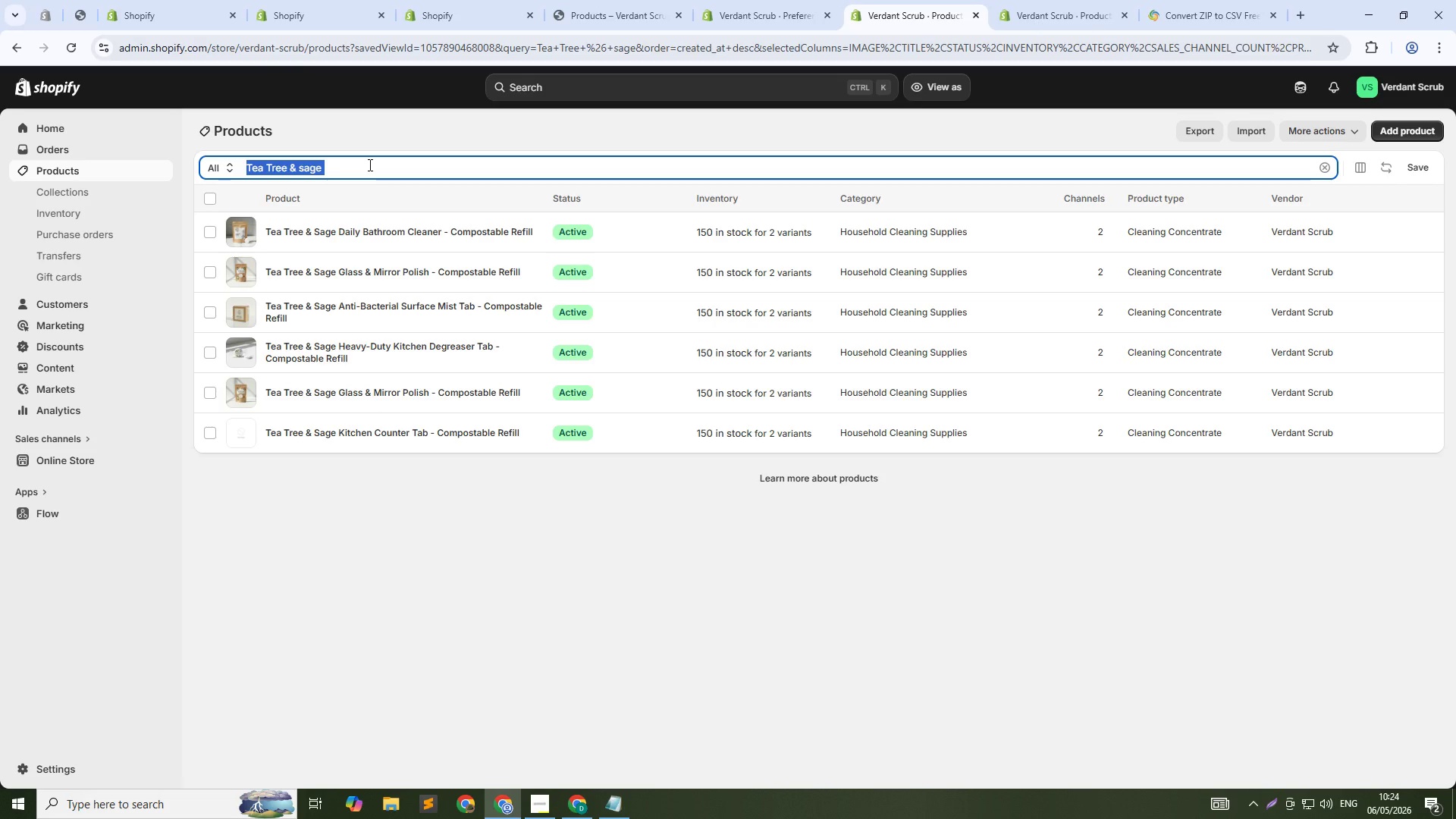 
type(Cedarwood )
 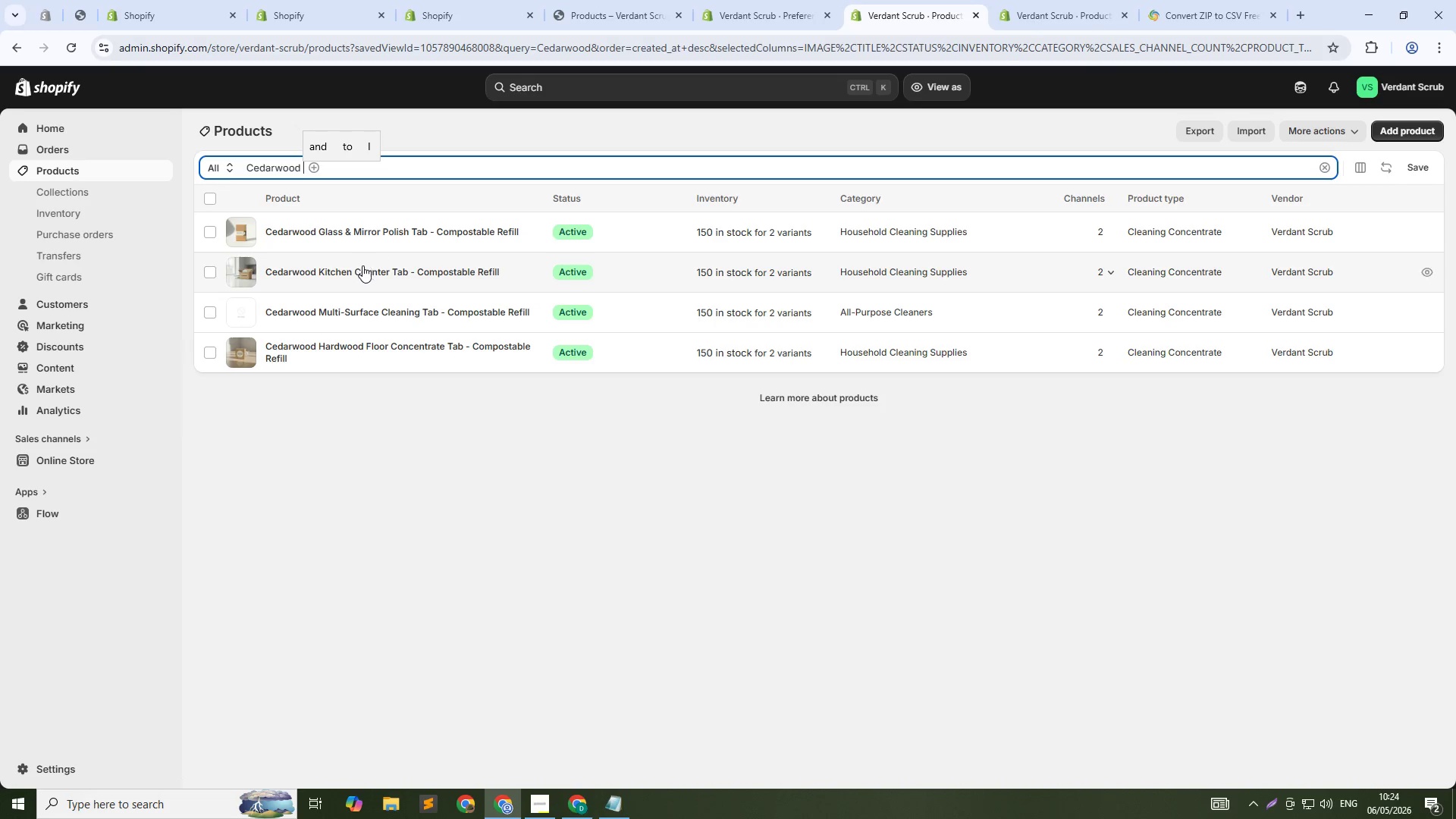 
hold_key(key=ControlLeft, duration=1.05)
left_click([363, 310])
 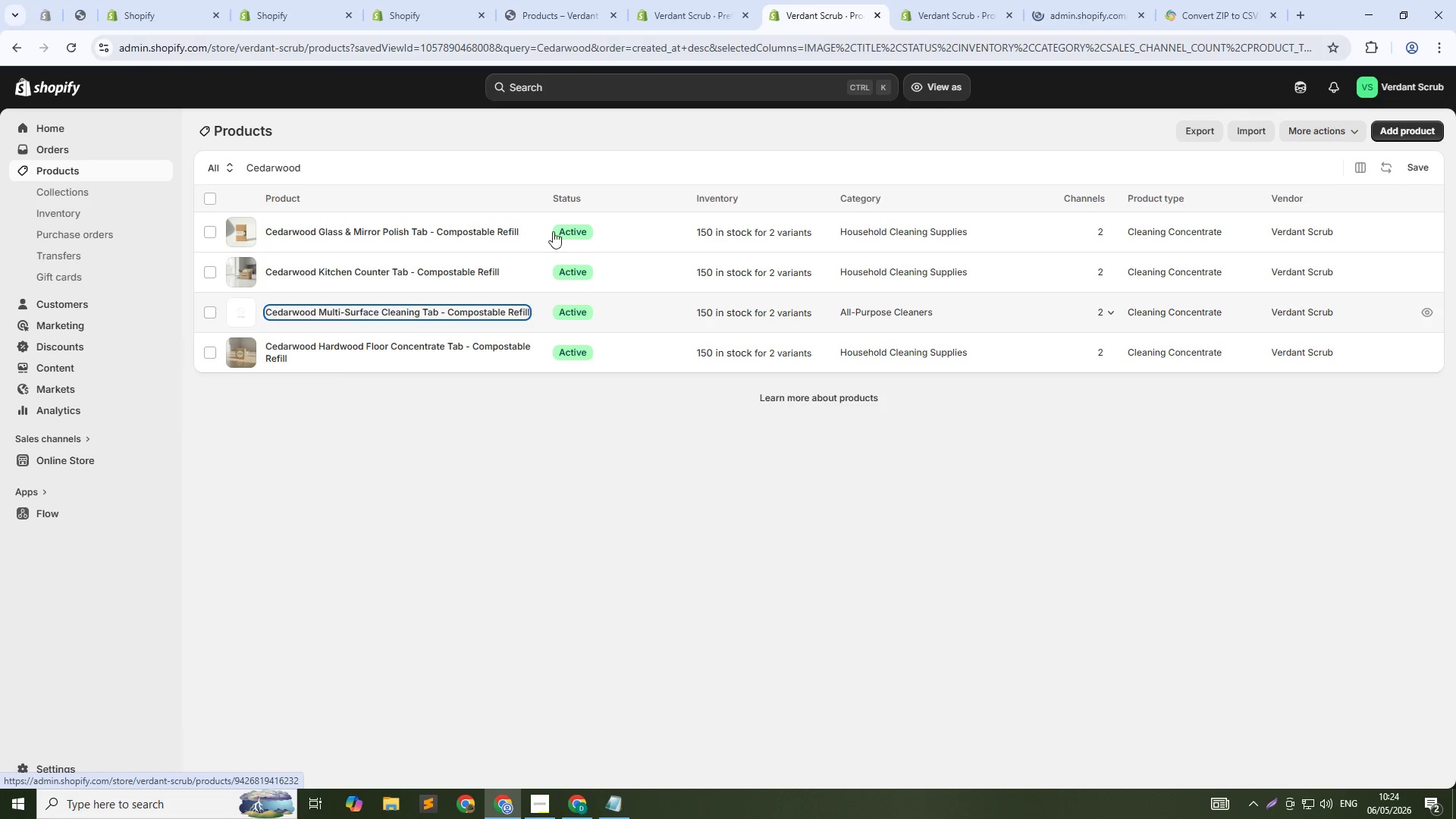 
left_click([1049, 2])
 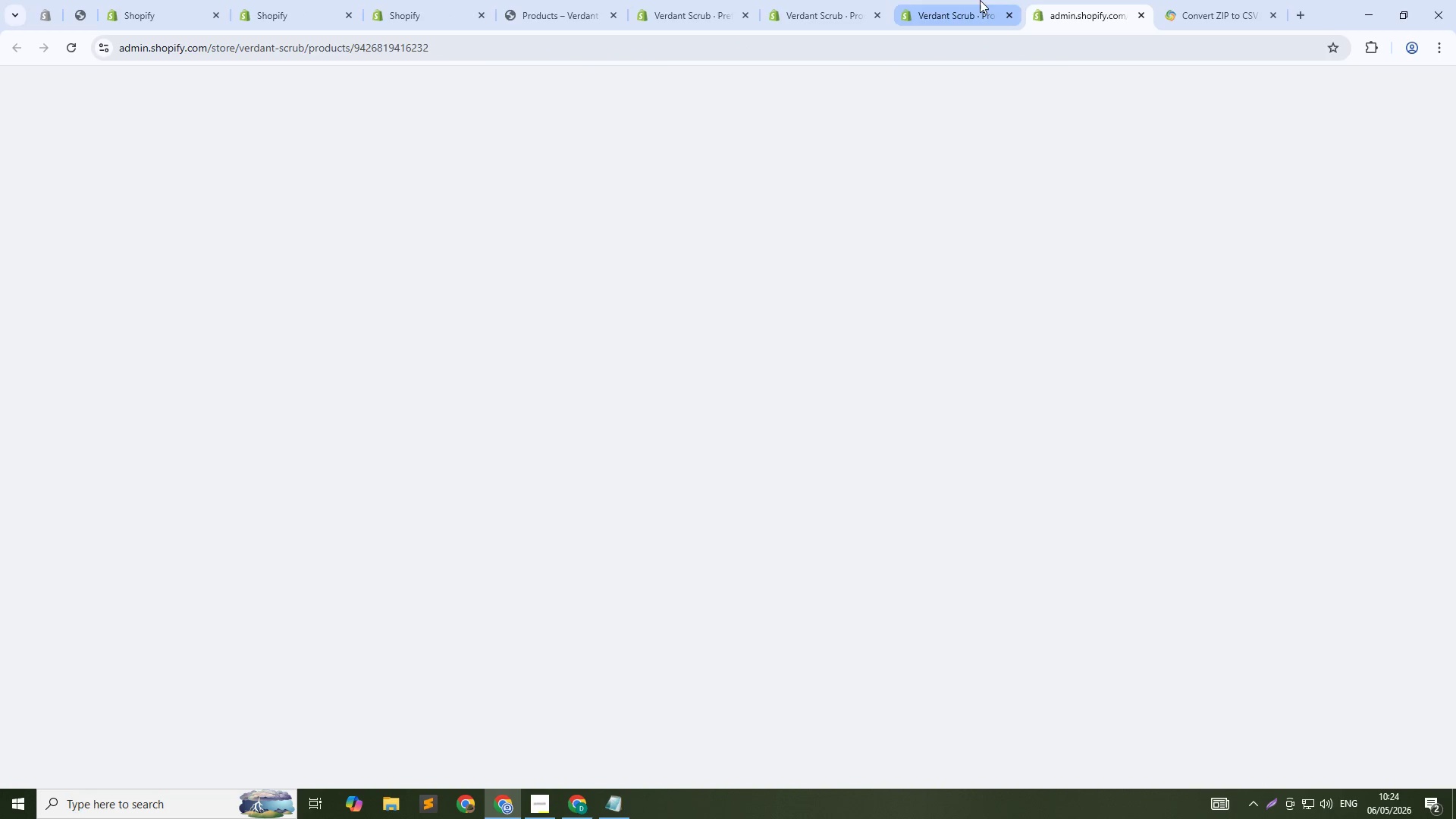 
left_click([980, 0])
 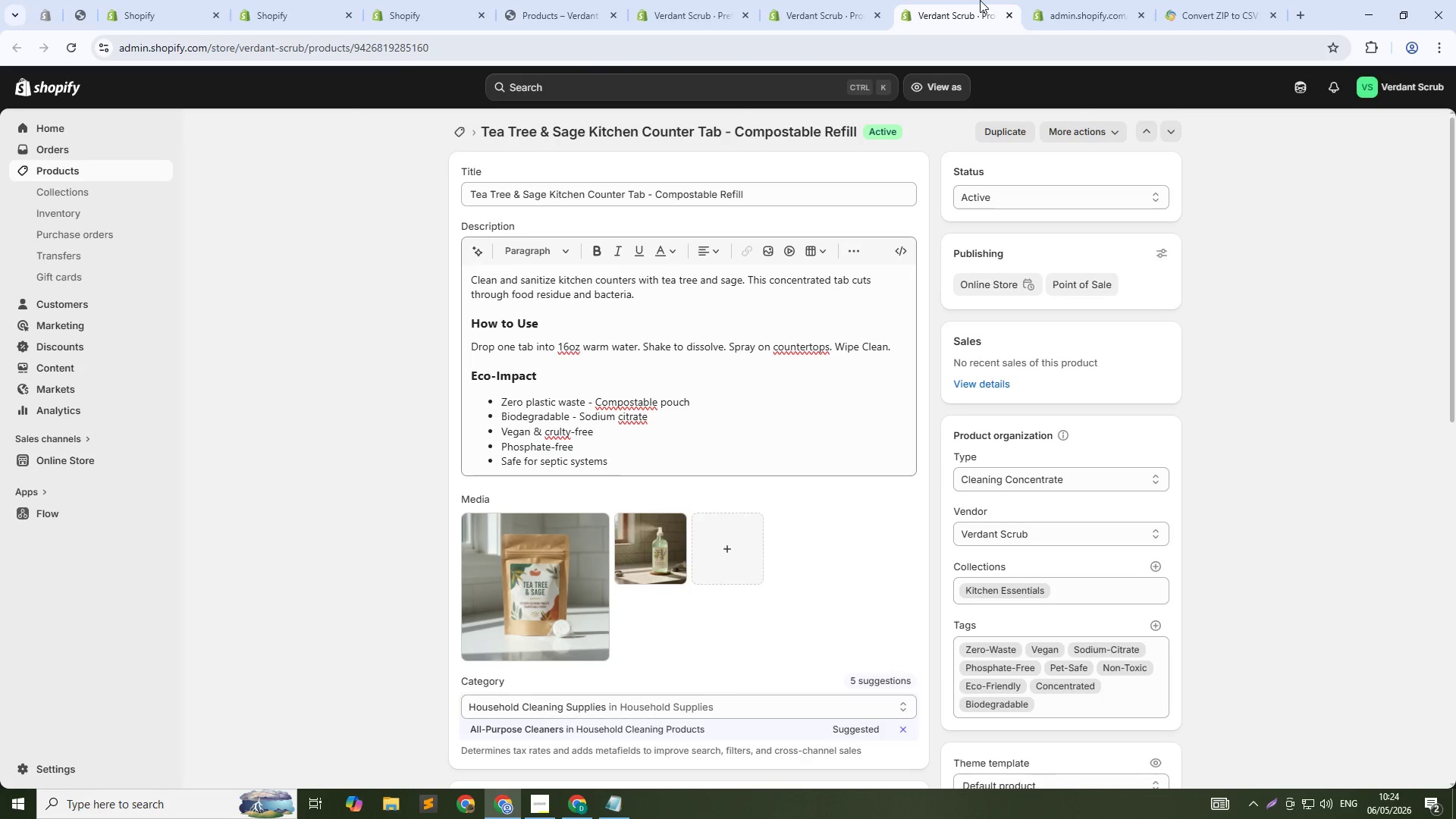 
middle_click([980, 0])
 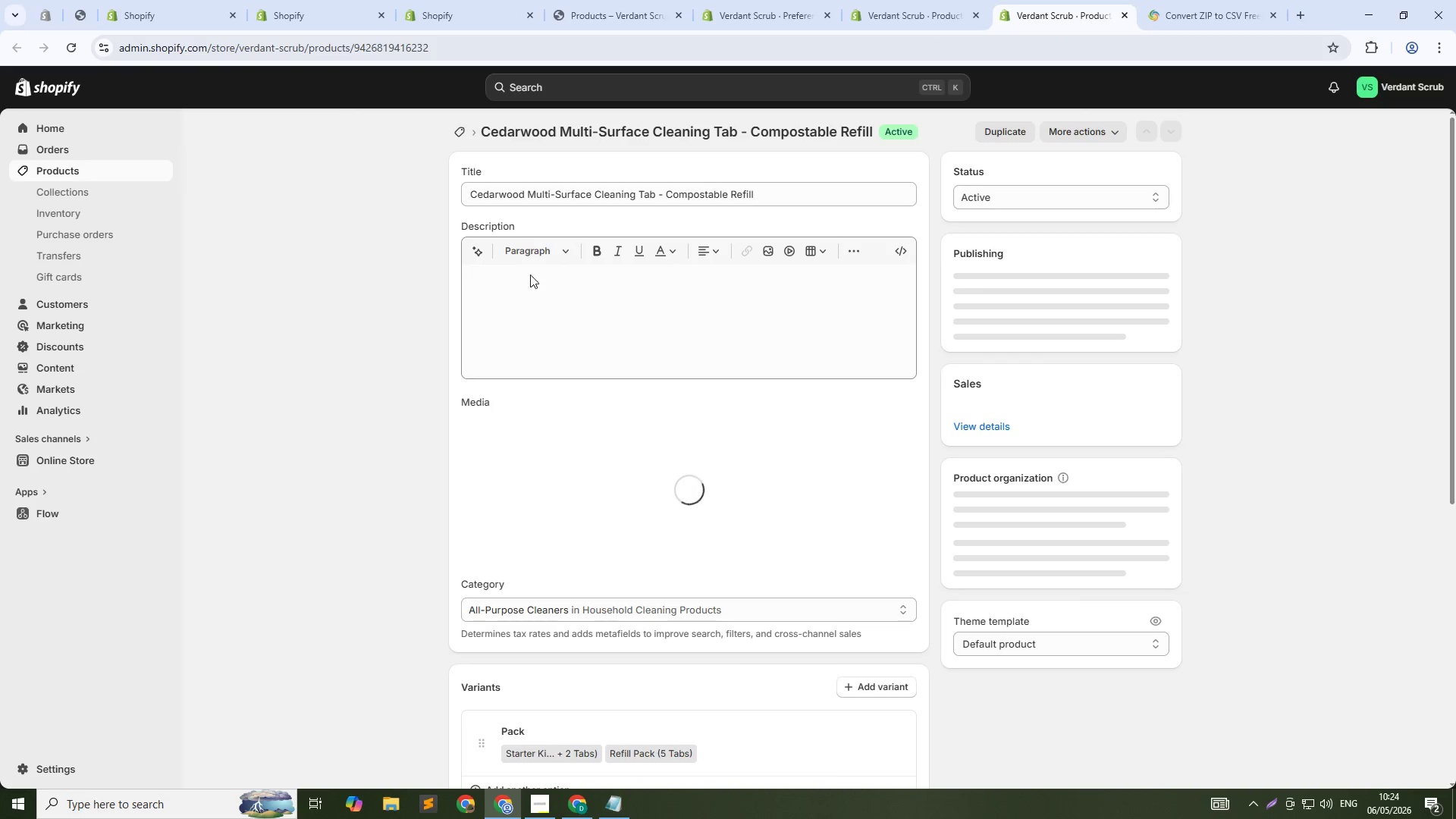 
wait(6.8)
 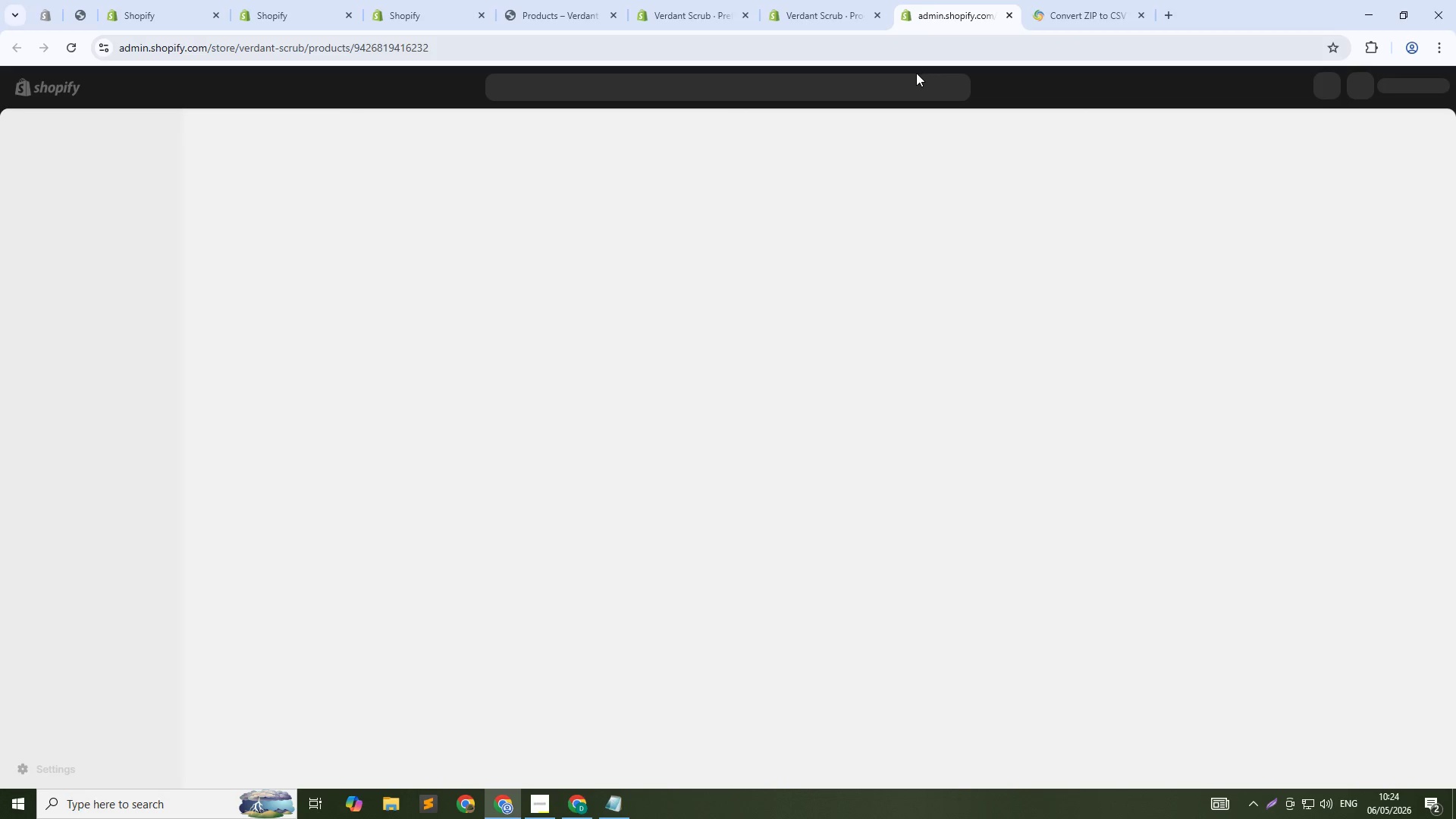 
left_click([476, 528])
 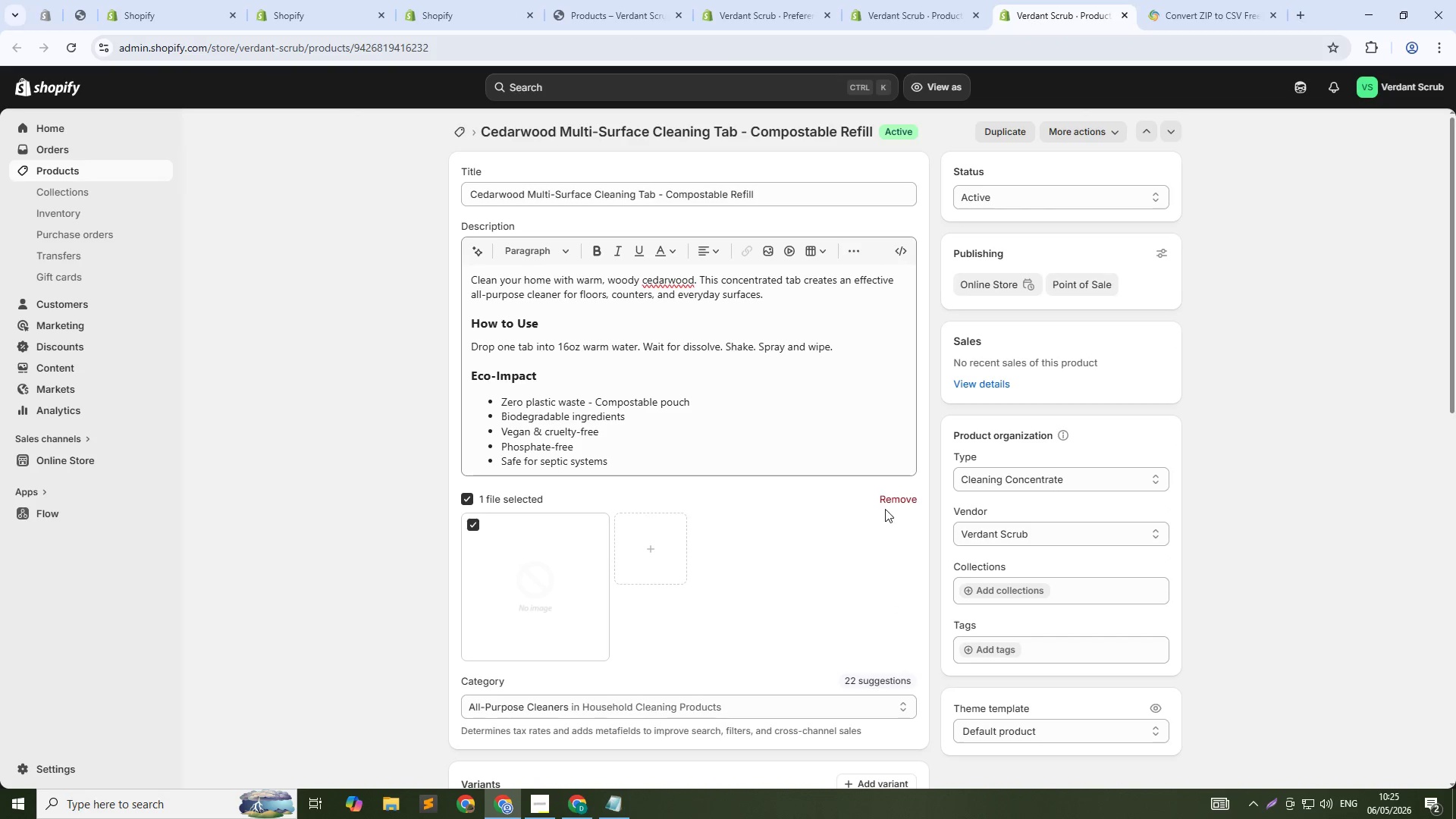 
left_click([890, 497])
 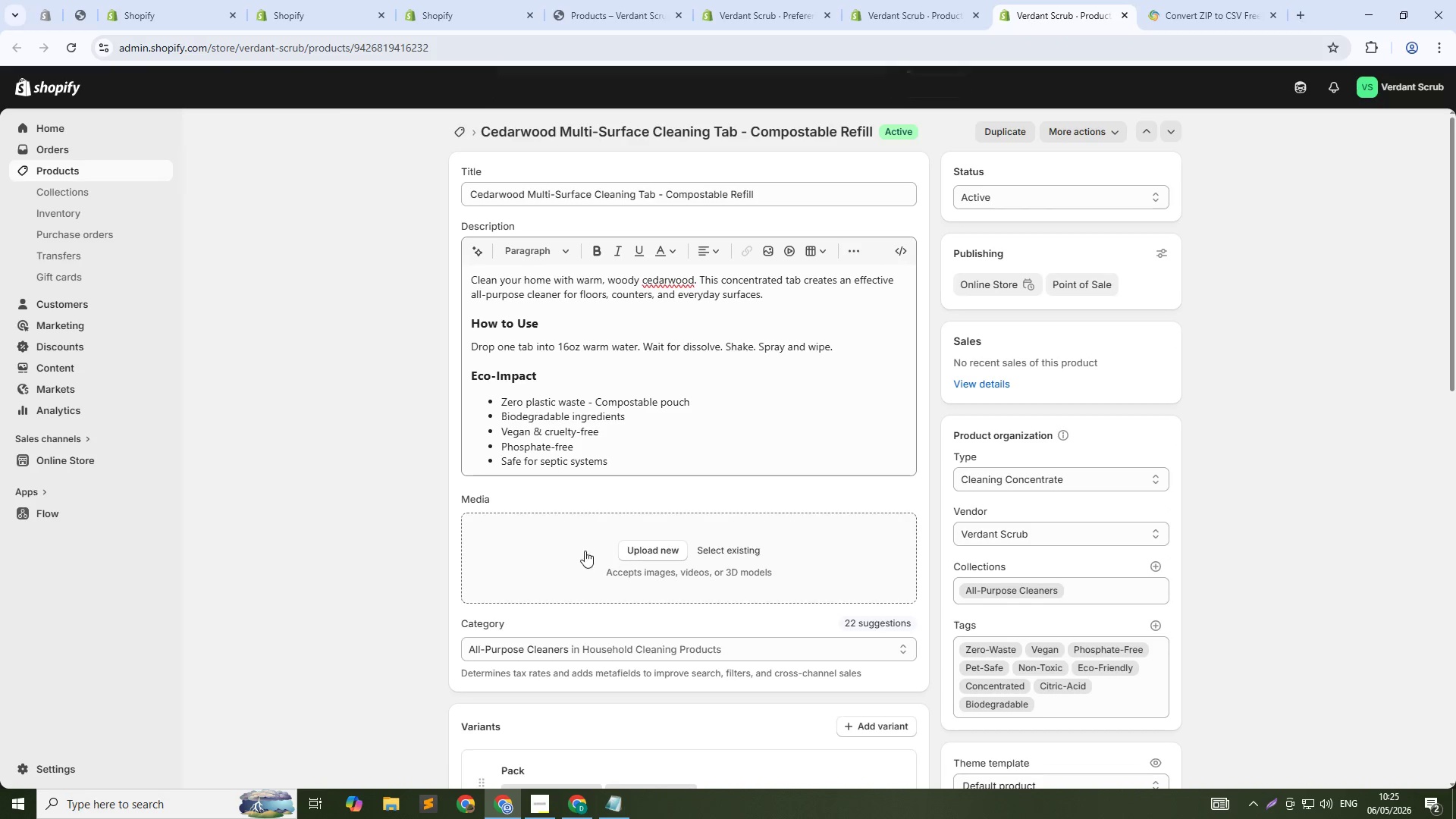 
left_click([707, 552])
 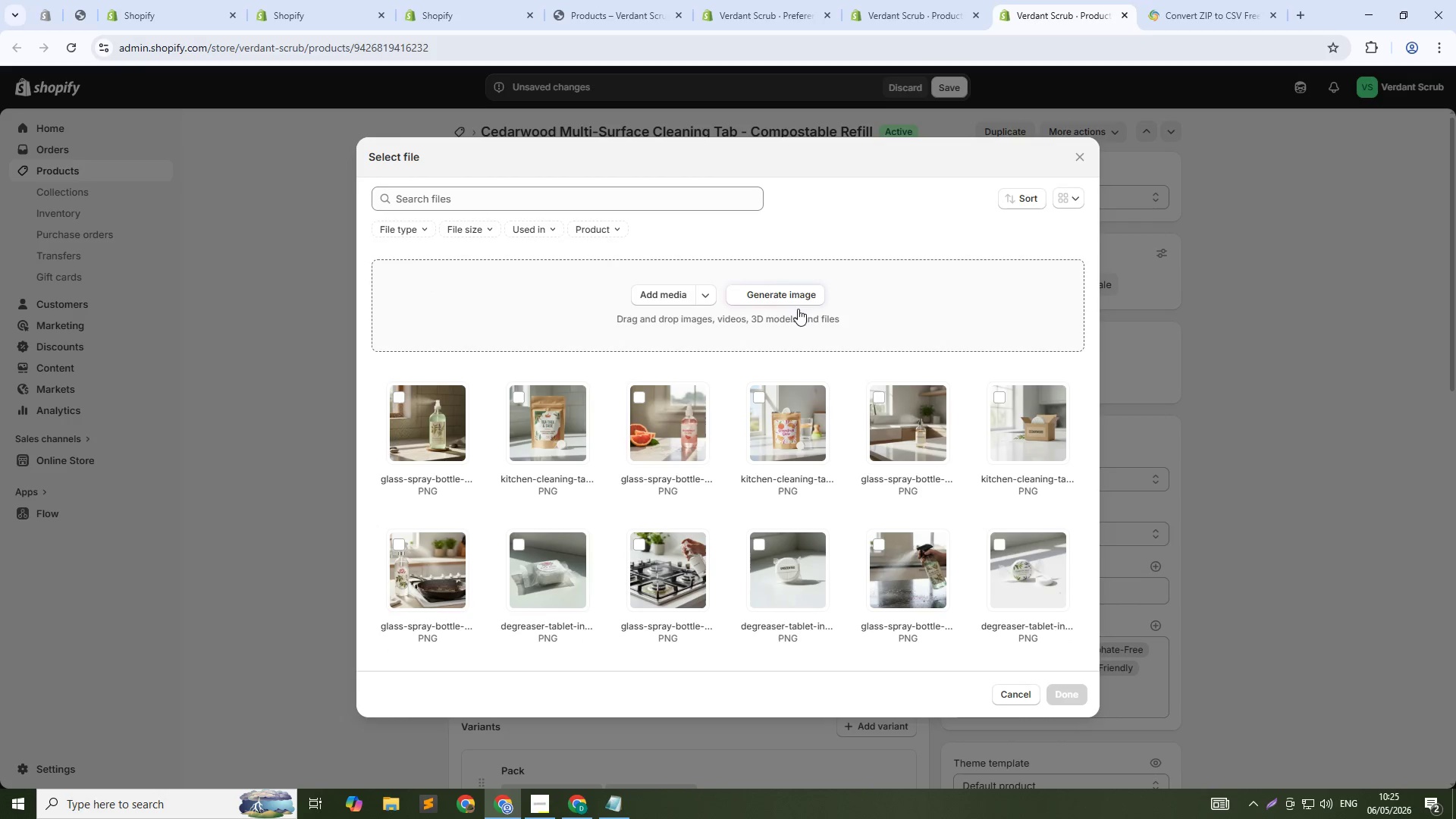 
left_click([791, 295])
 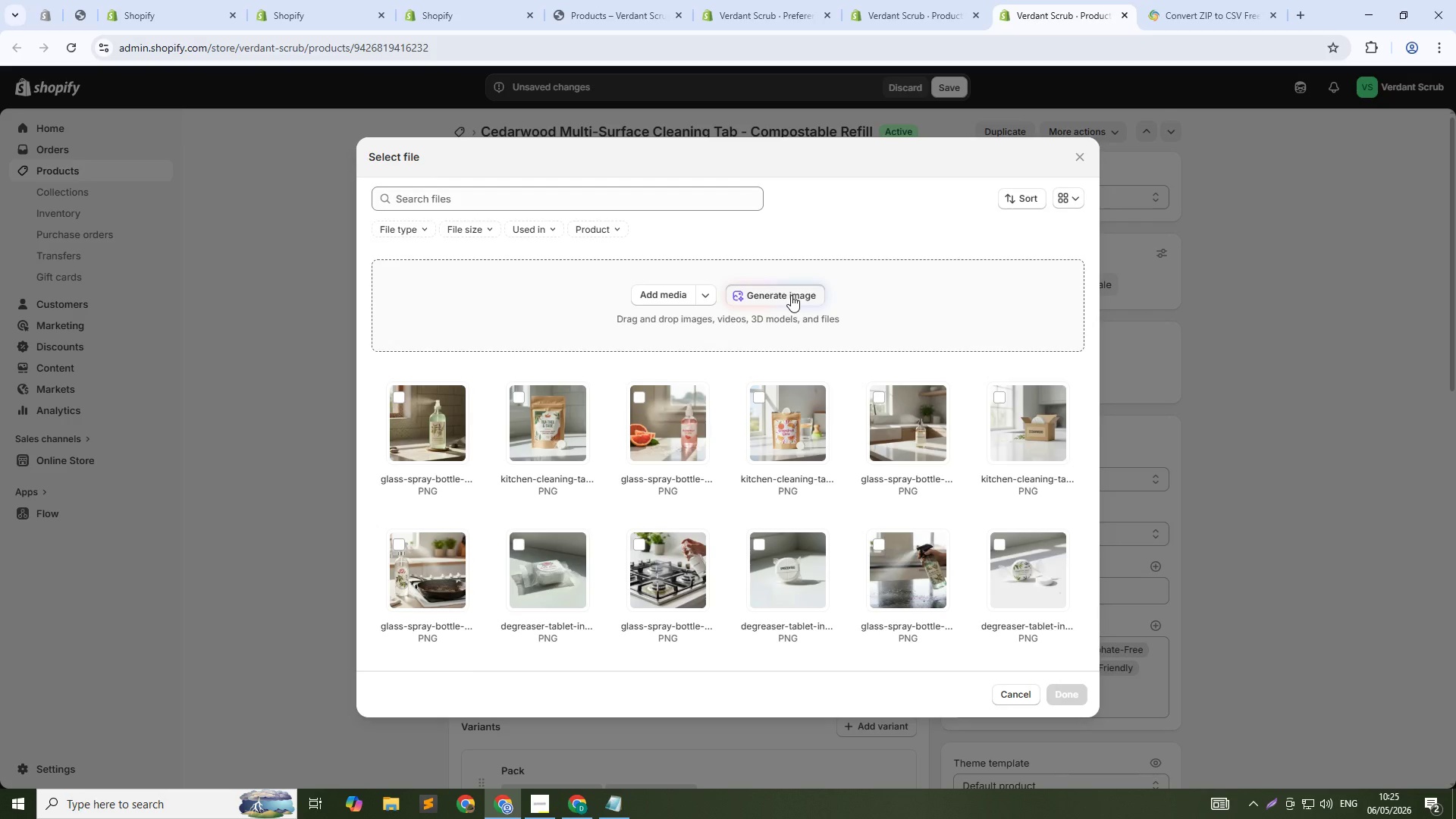 
type(Verdant Scrub cedarwood multi-surface cleaning tablet - plastic )
key(Backspace)
type(-free all-purpose cleaner)
 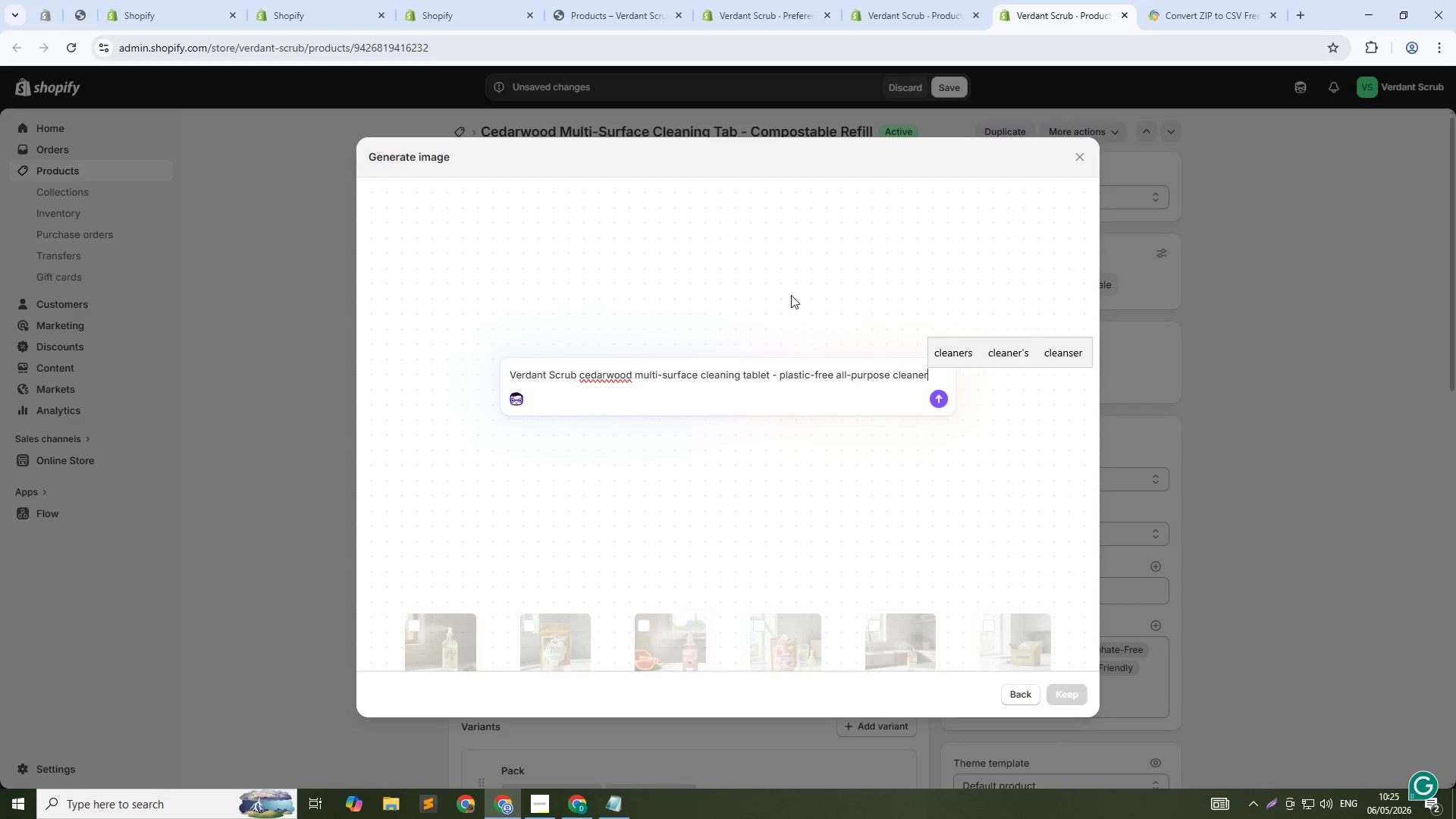 
key(Control+A)
 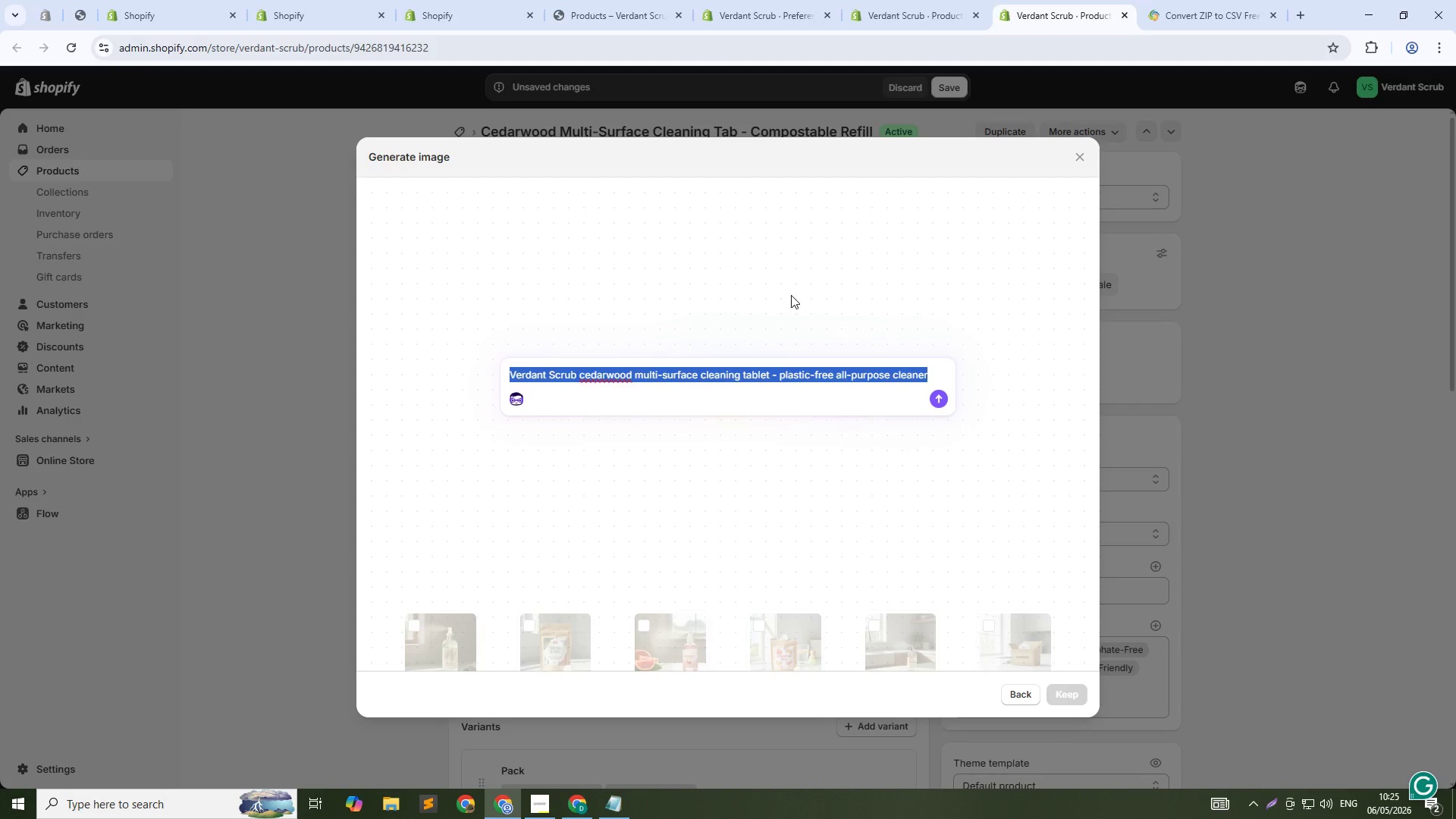 
type(Celaning)
 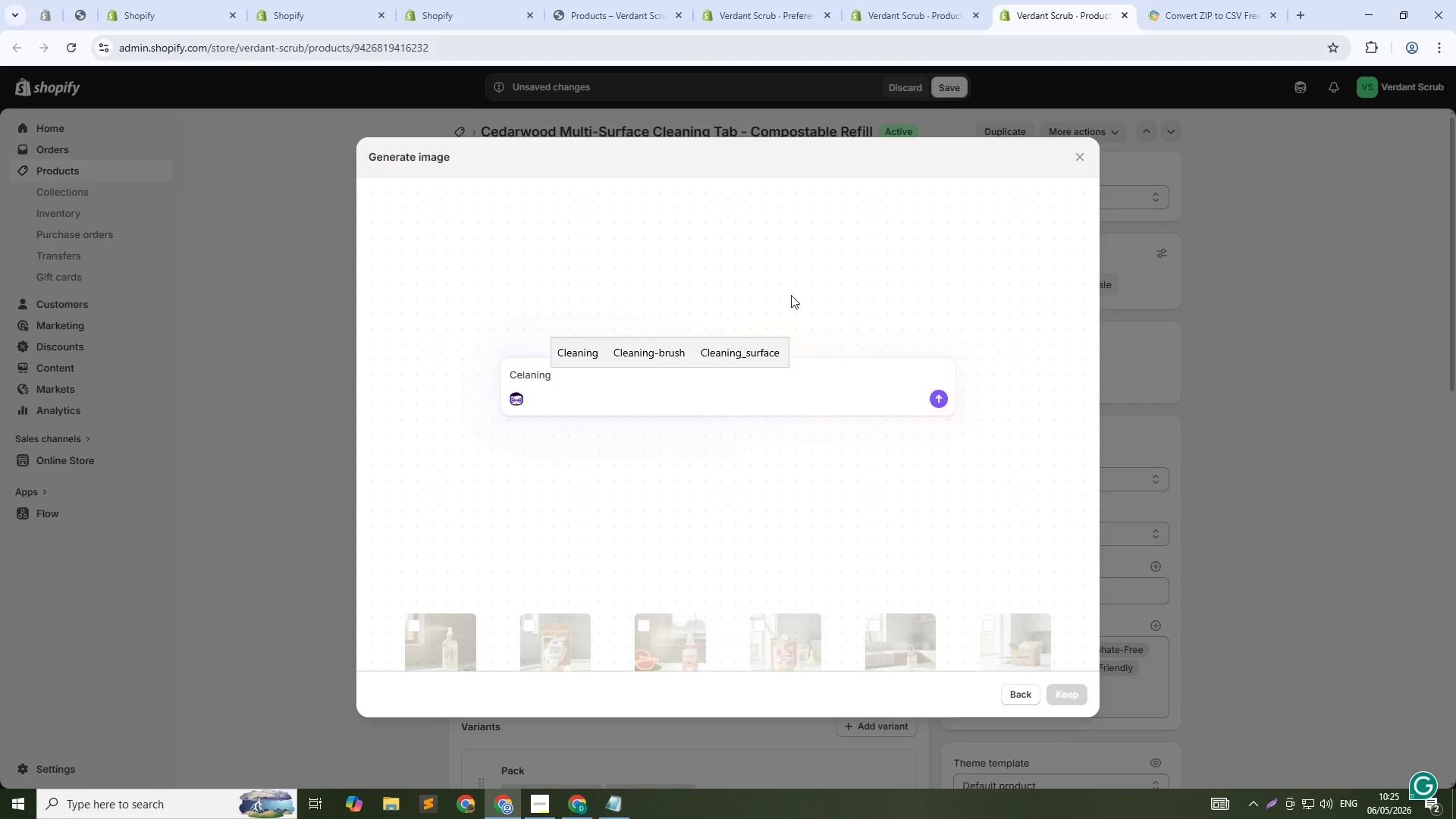 
hold_key(key=Backspace, duration=0.42)
 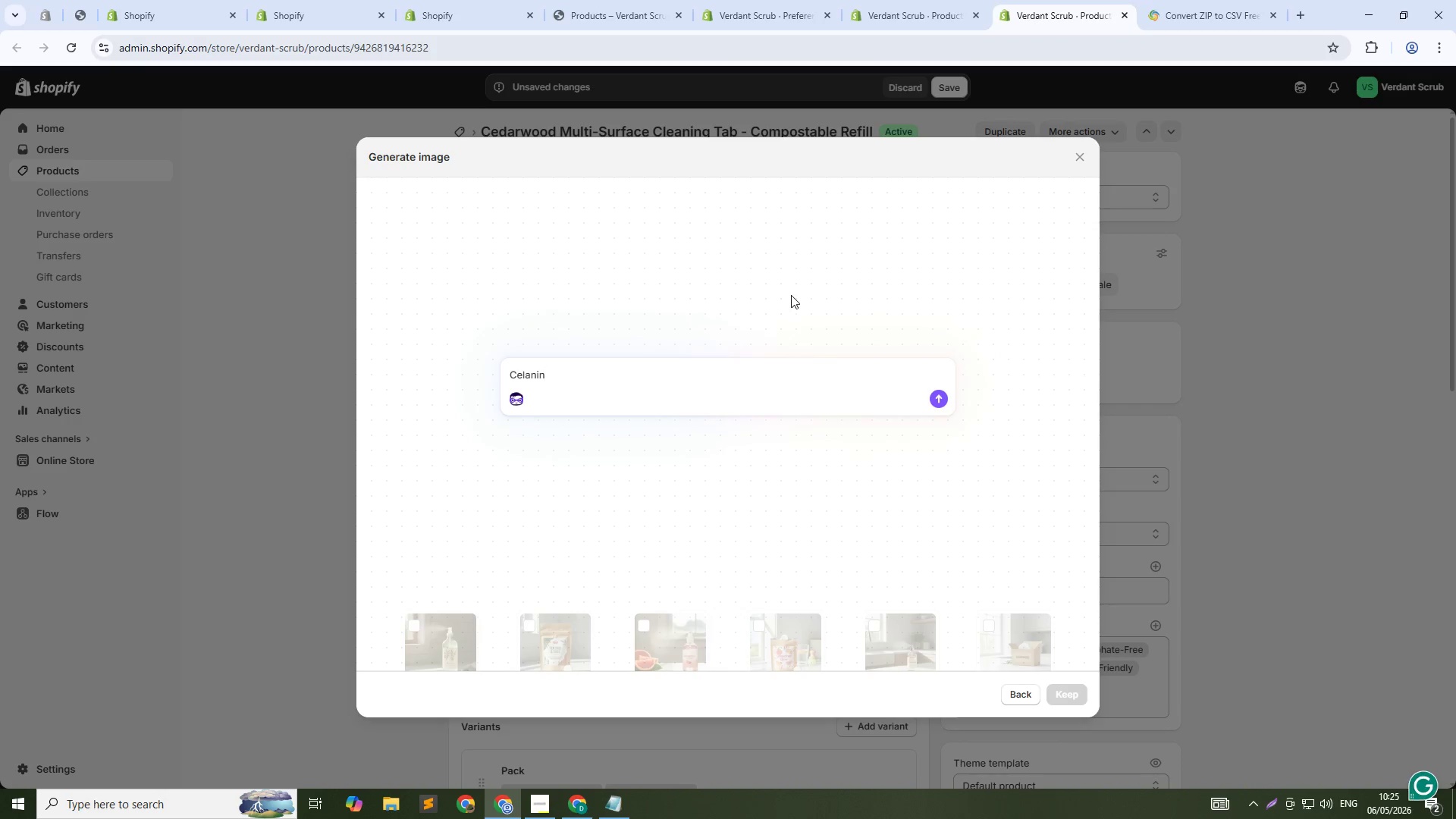 
key(Control+A)
 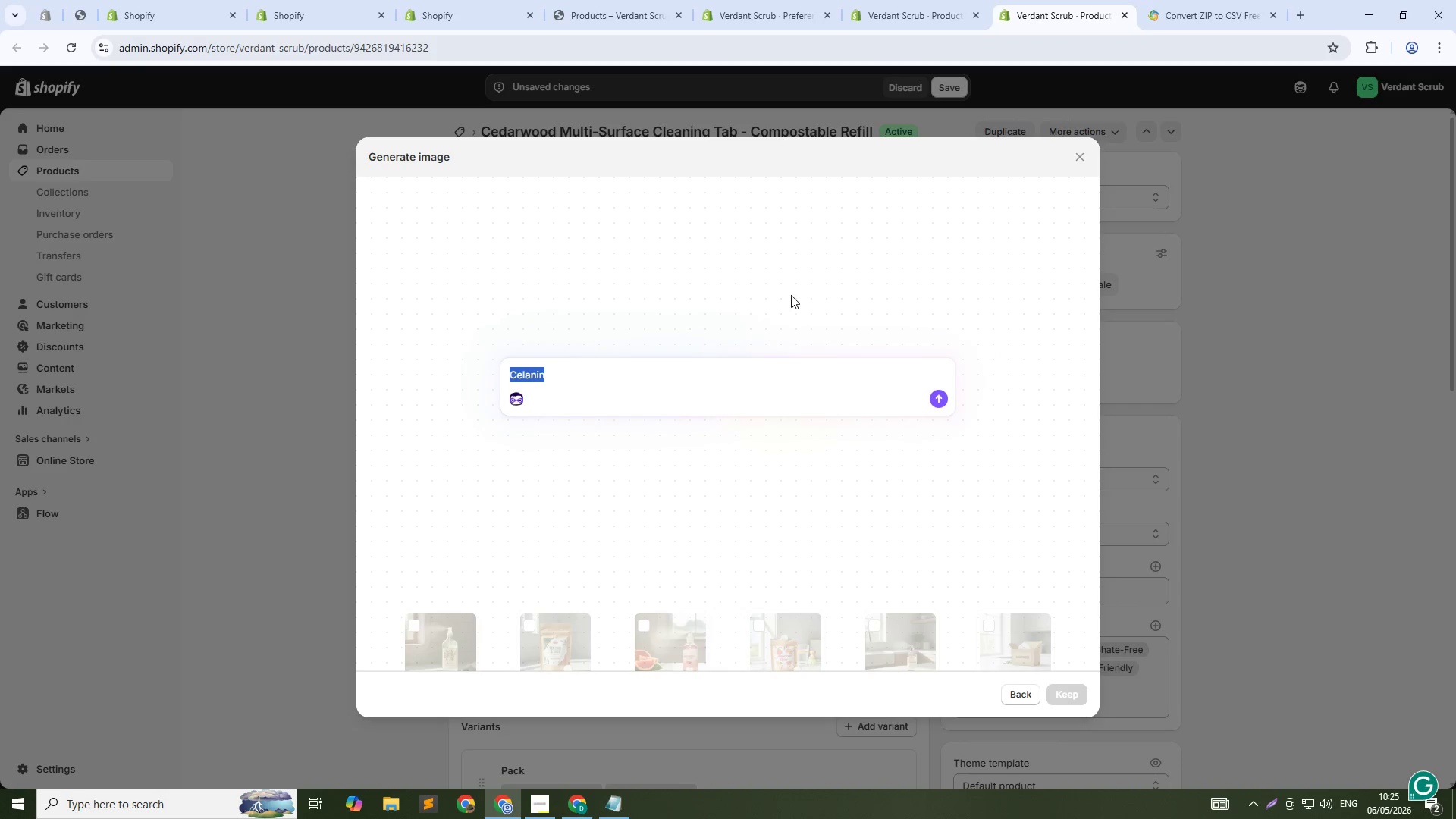 
type(Cleaning tablet in compostable pouch on white surface .)
key(Backspace)
key(Backspace)
type(. Cedar )
key(Backspace)
type(wood label. Tablet visible. Bright natural light. 1:1 square)
 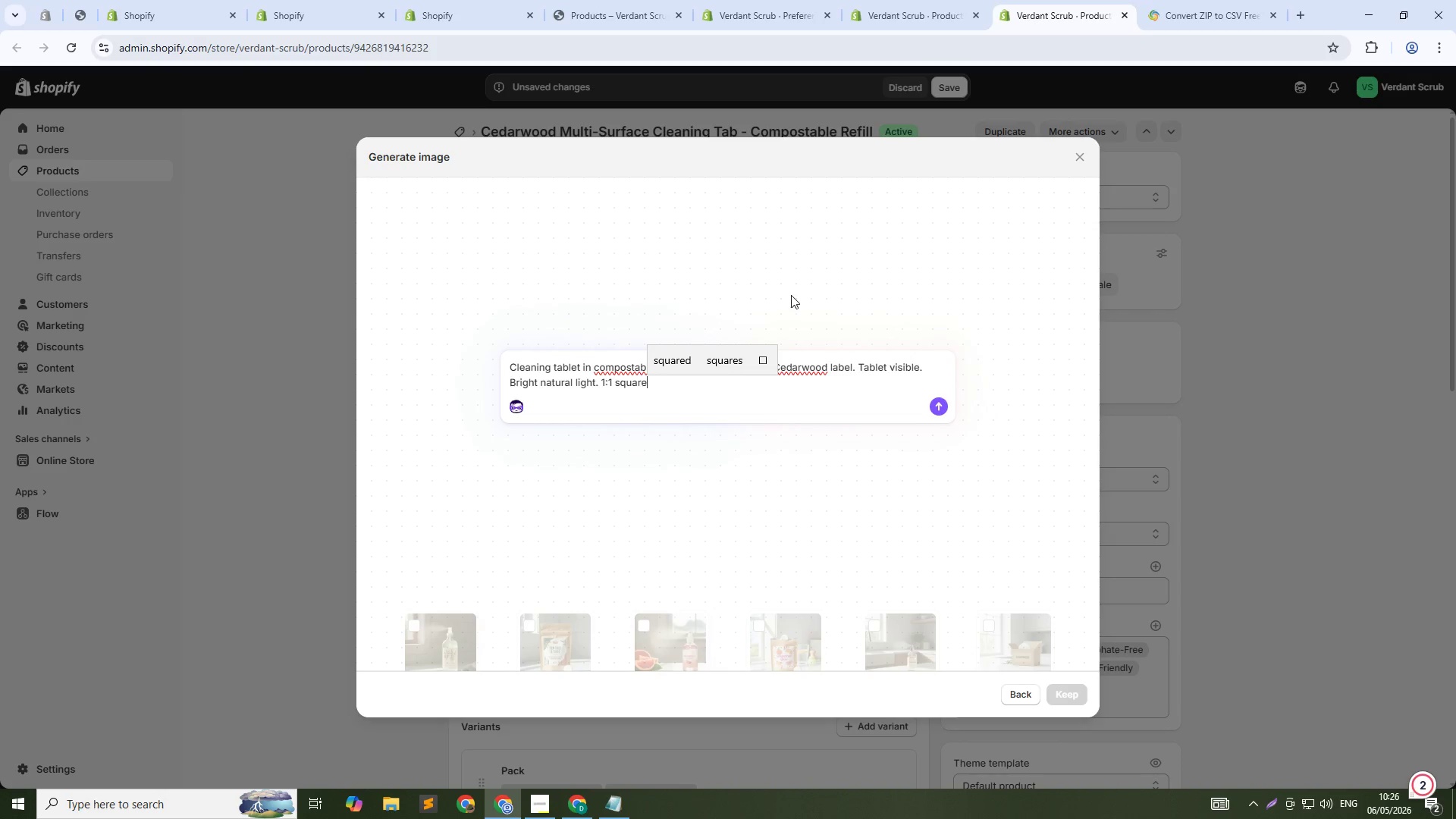 
key(Enter)
 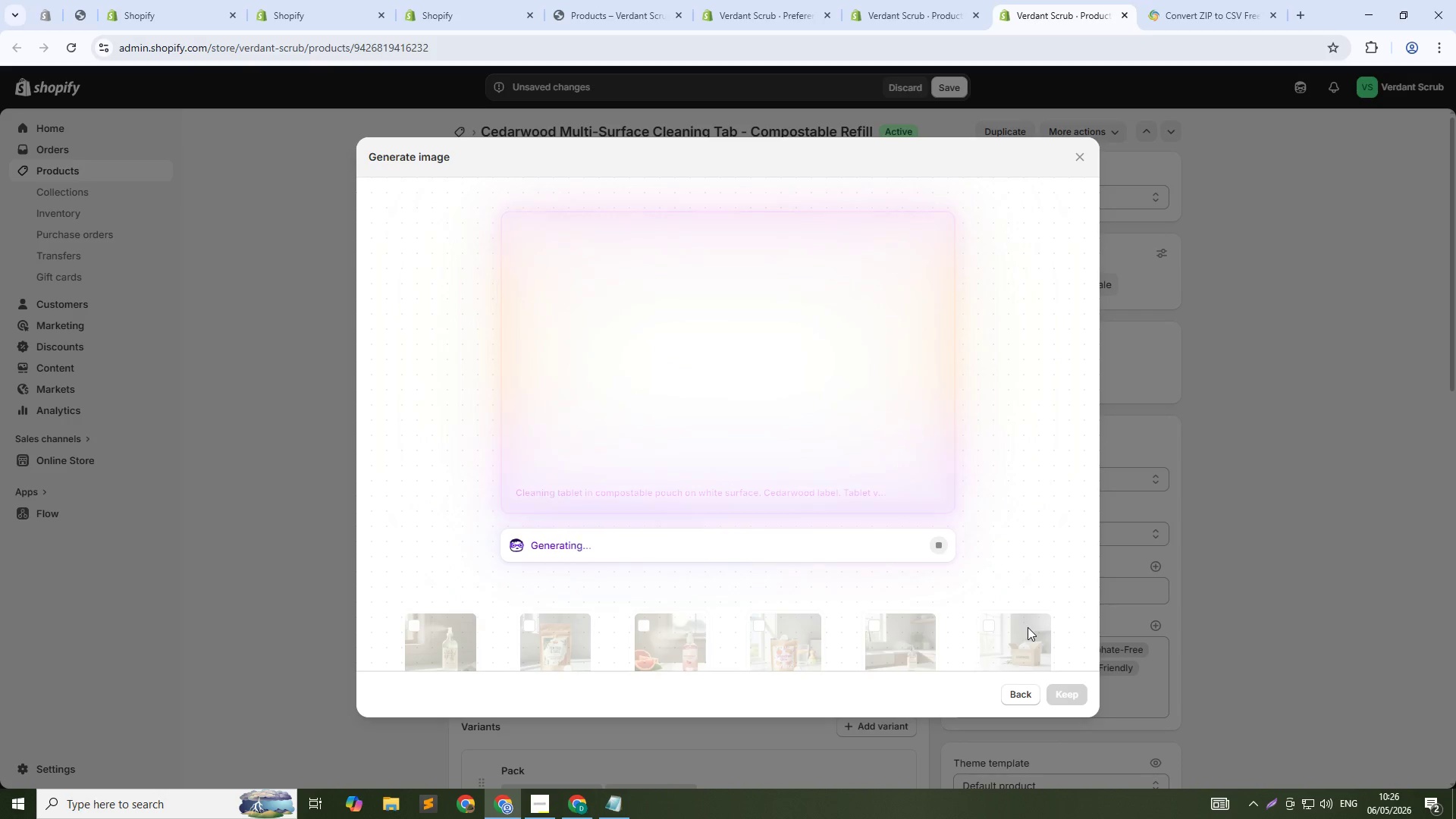 
wait(24.19)
 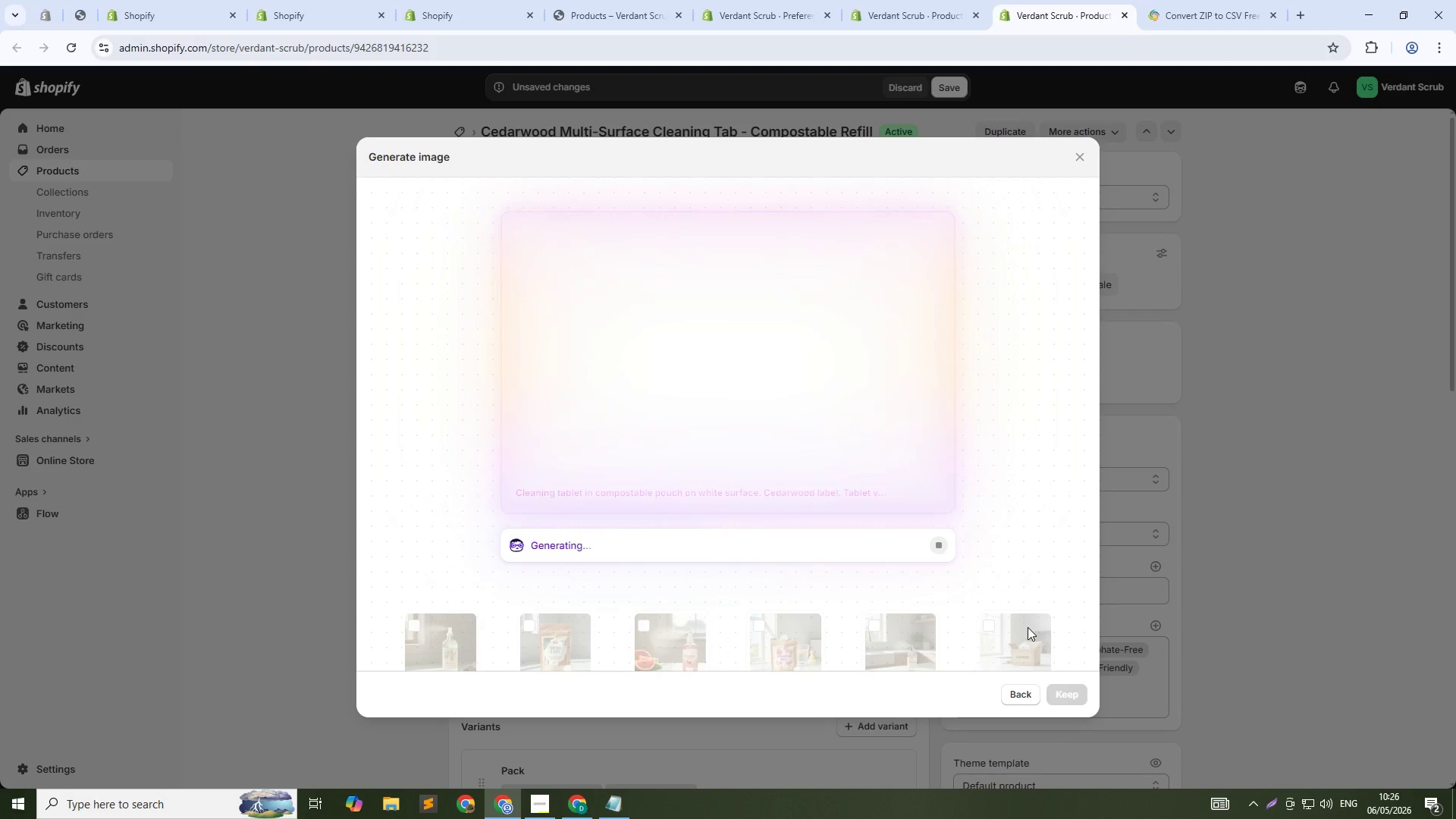 
left_click([1066, 695])
 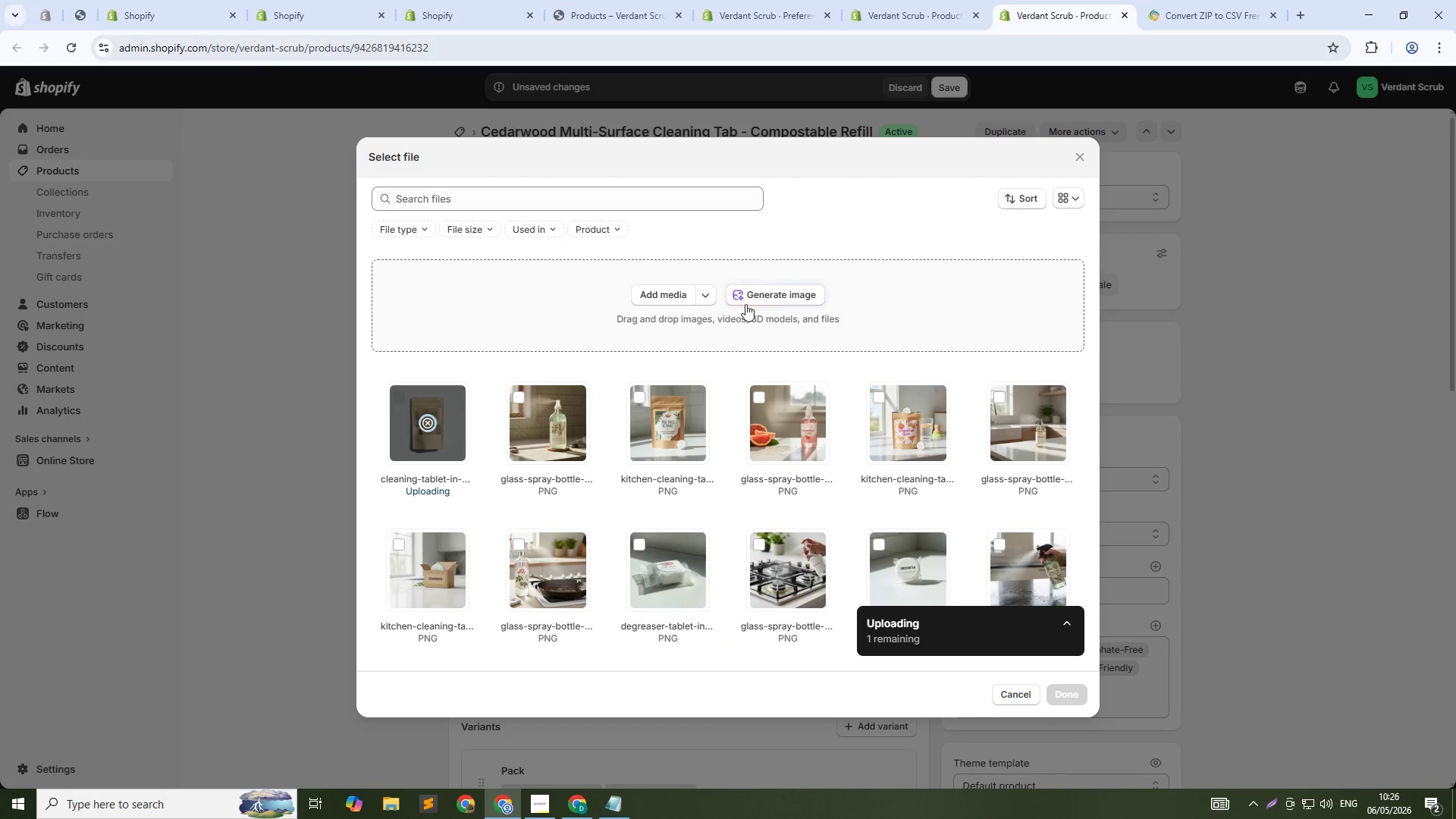 
left_click([754, 294])
 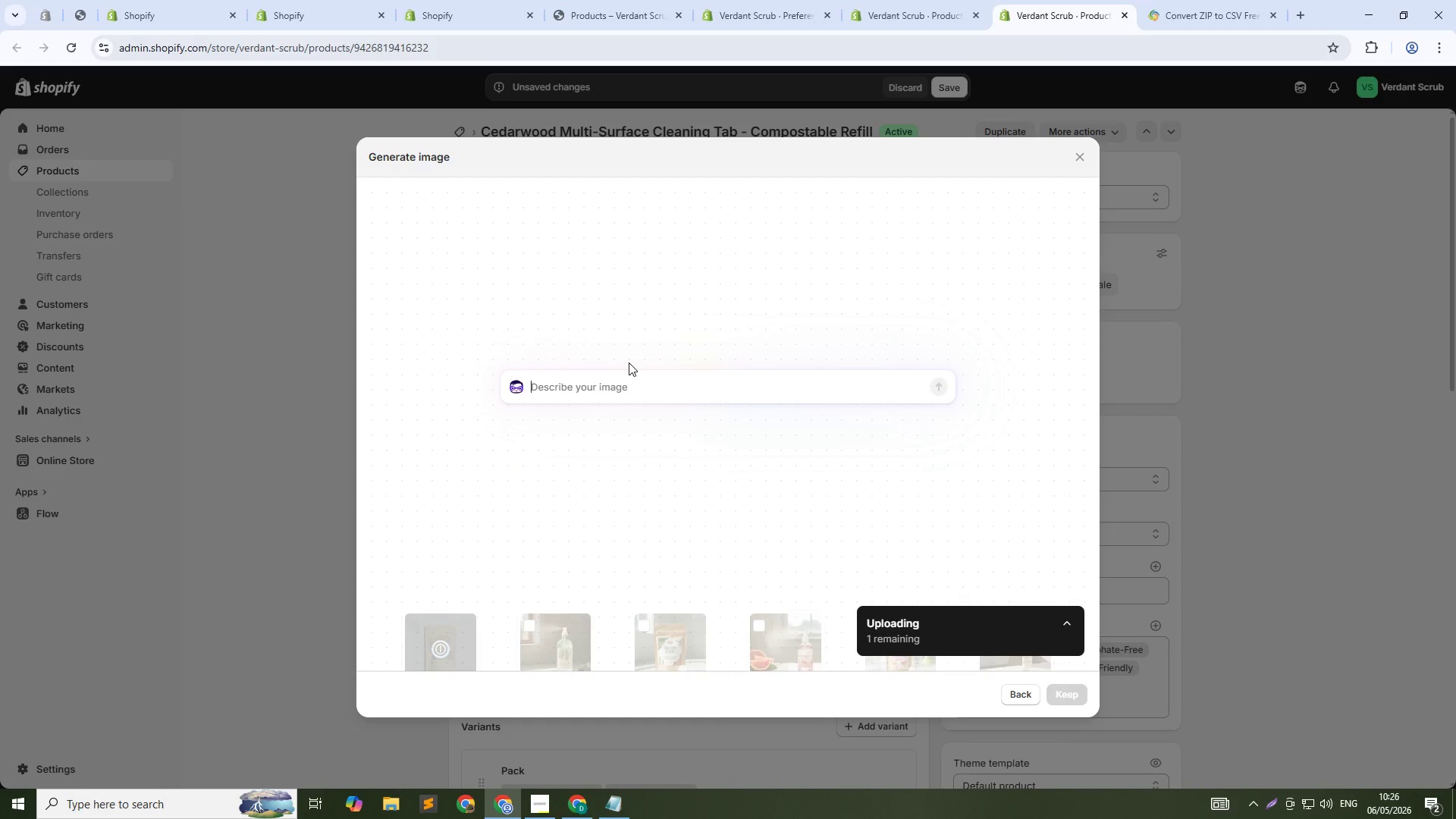 
type(Glass spray bottle with solution spraying onto kitchen cunter. Cedarwood label. Soft natural light. 1:1 square)
 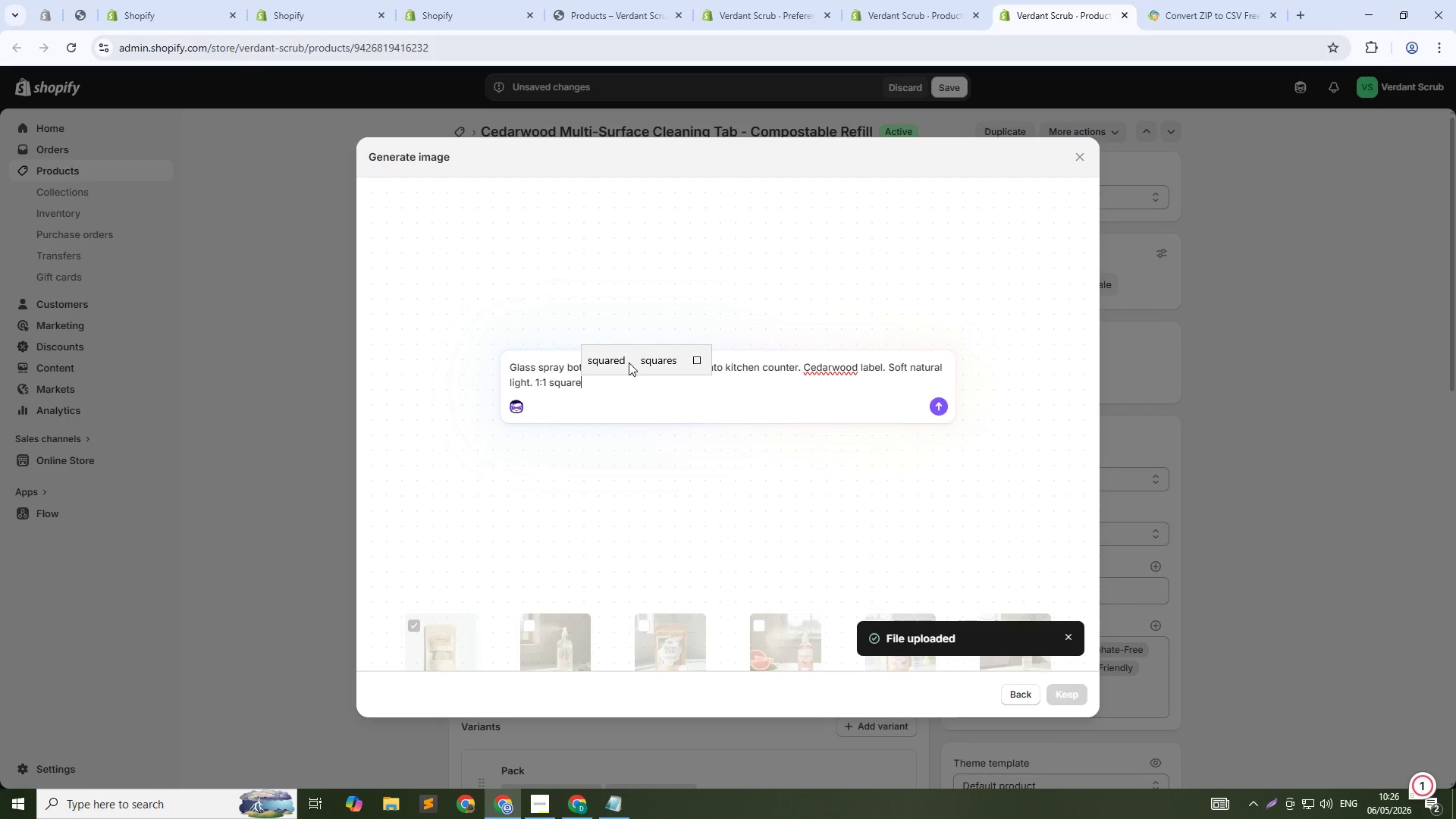 
key(Enter)
 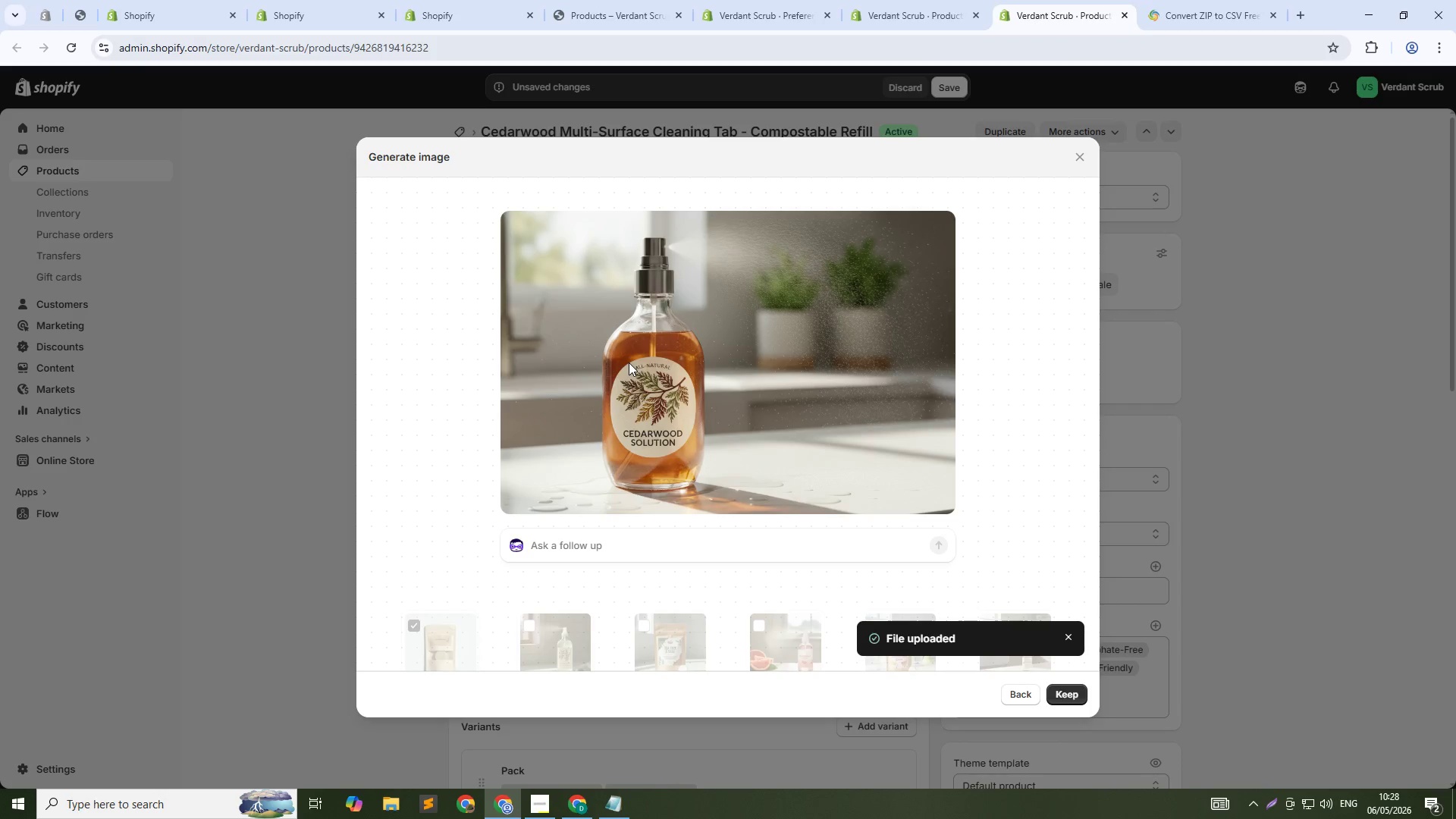 
wait(119.72)
 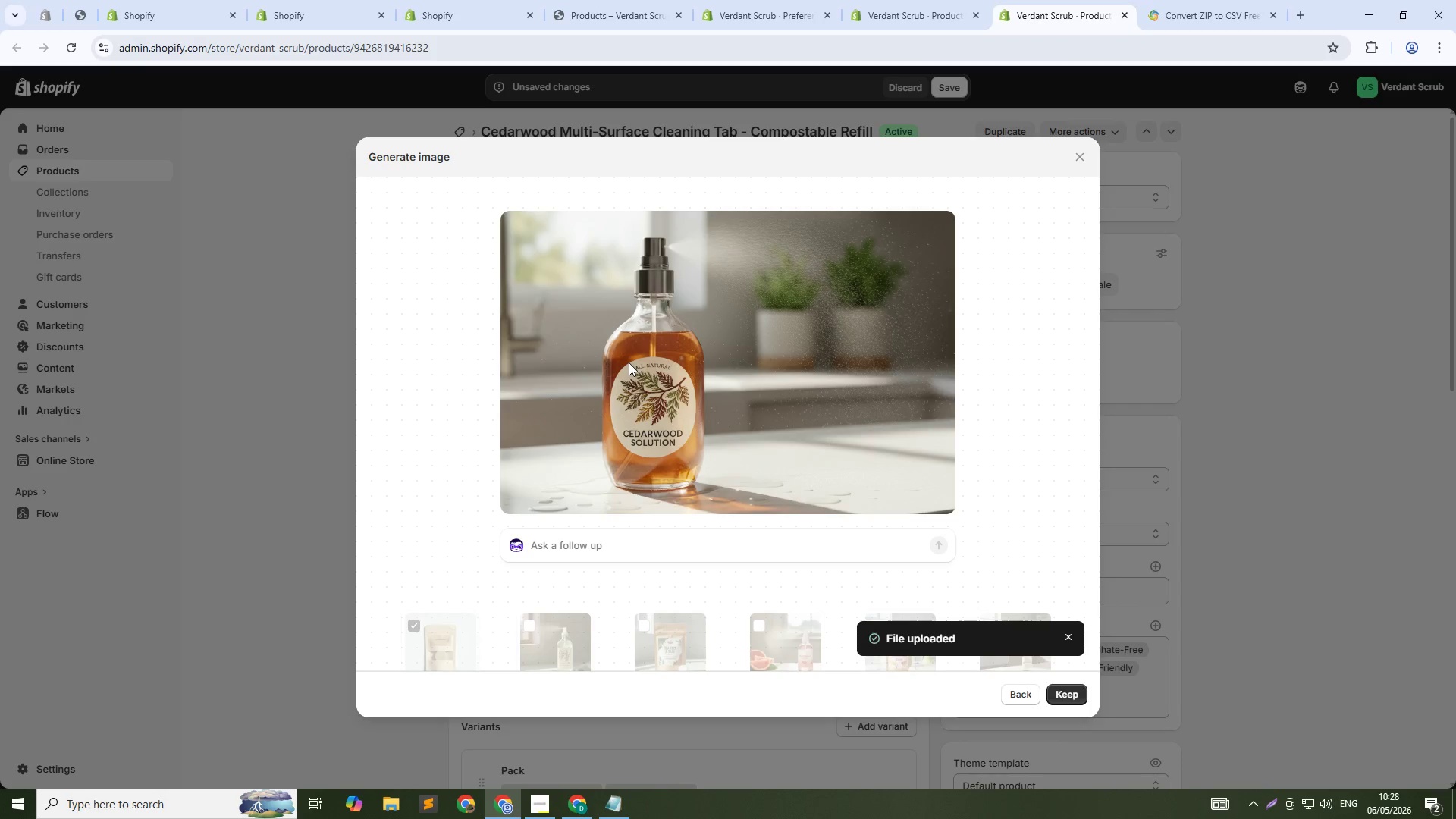 
left_click([1062, 695])
 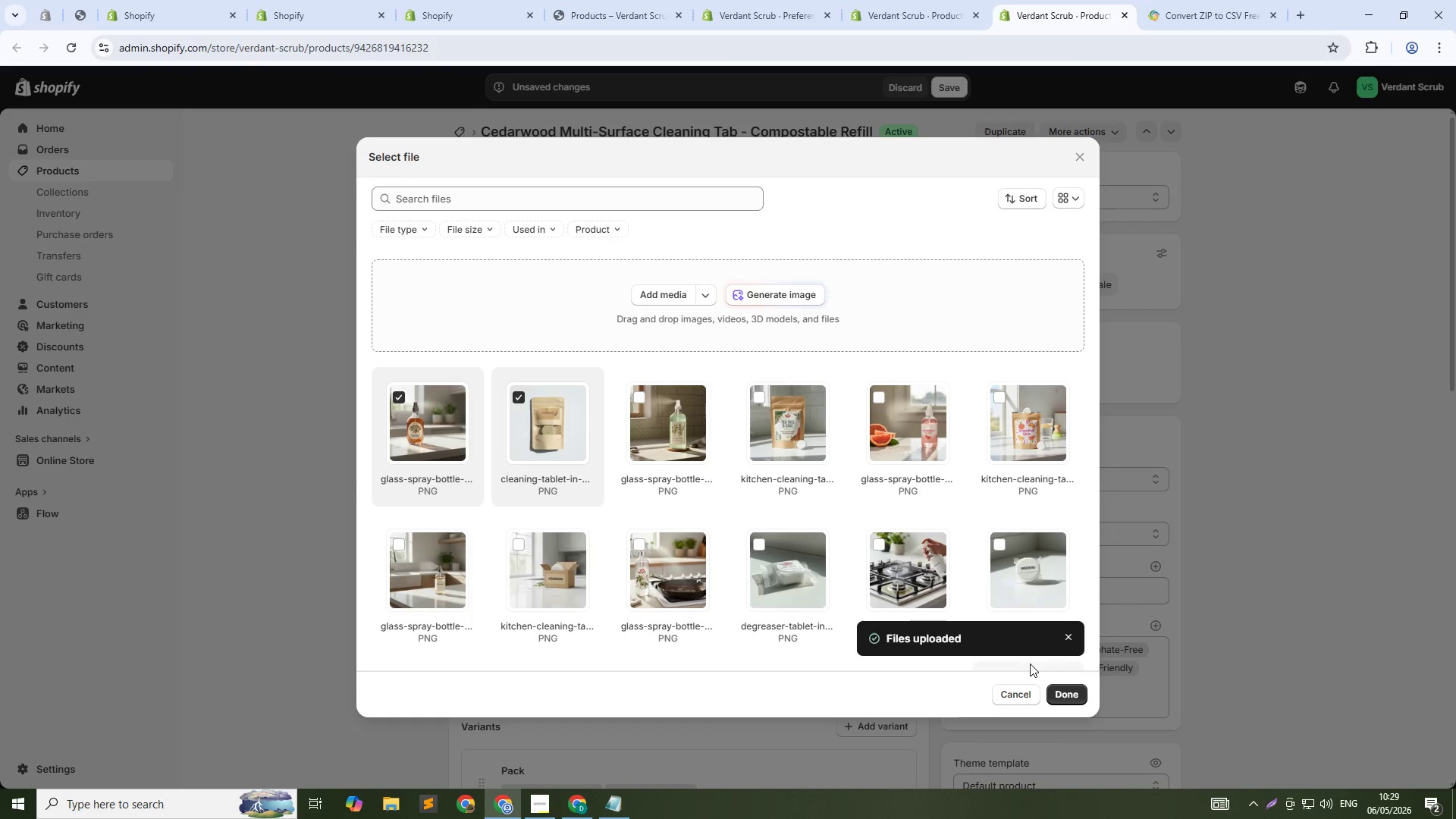 
wait(51.58)
 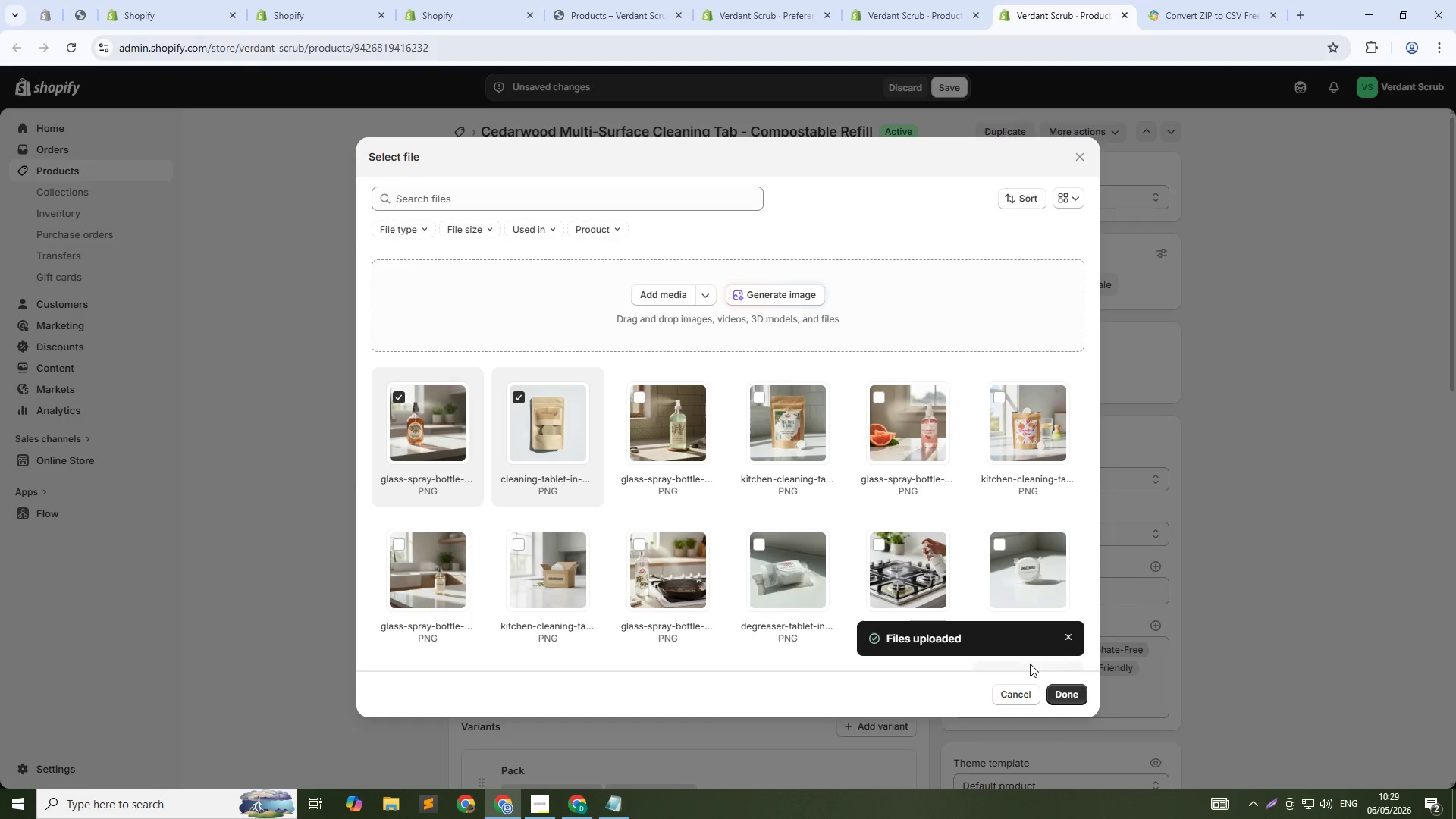 
left_click([1063, 699])
 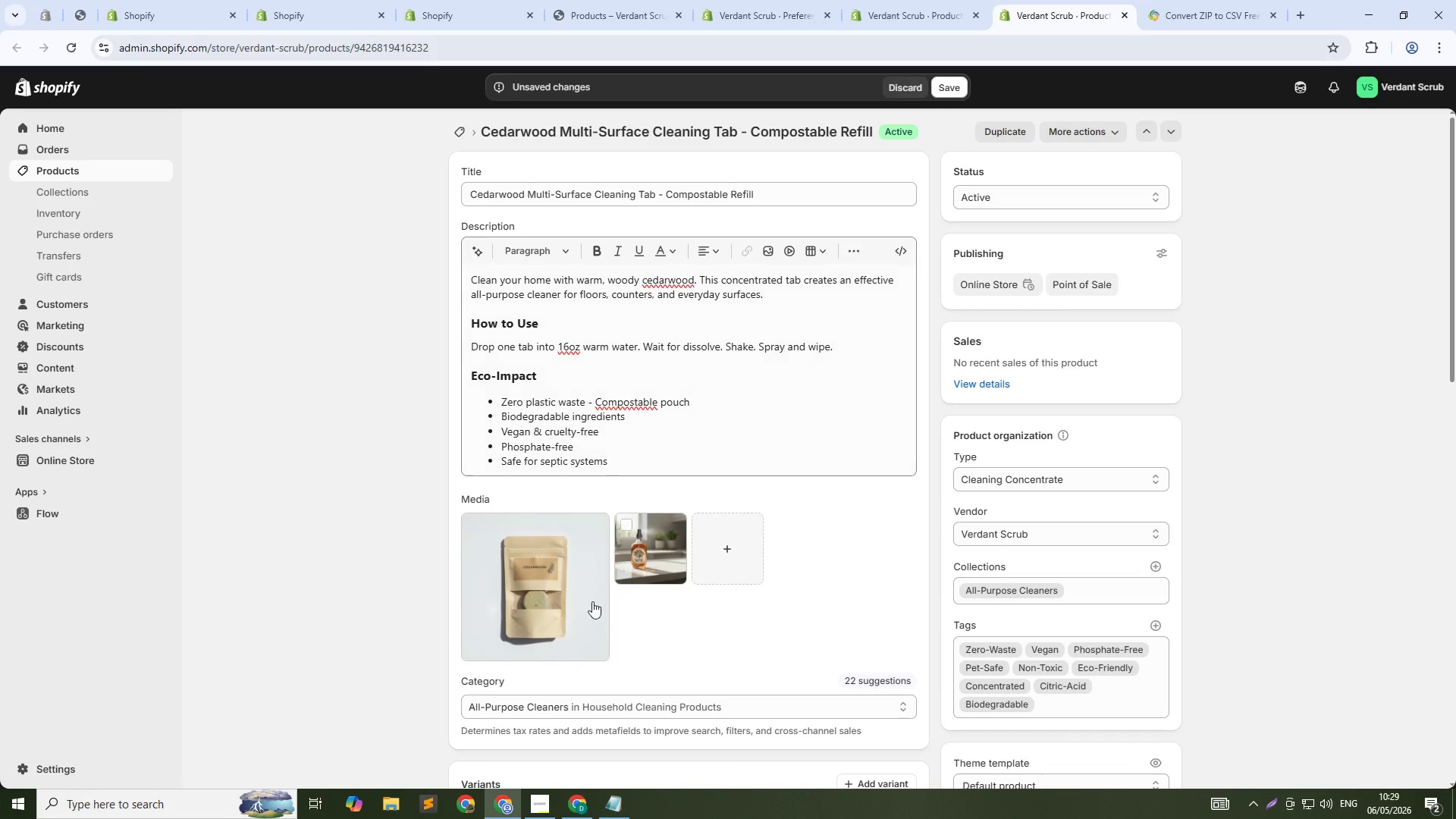 
left_click([552, 585])
 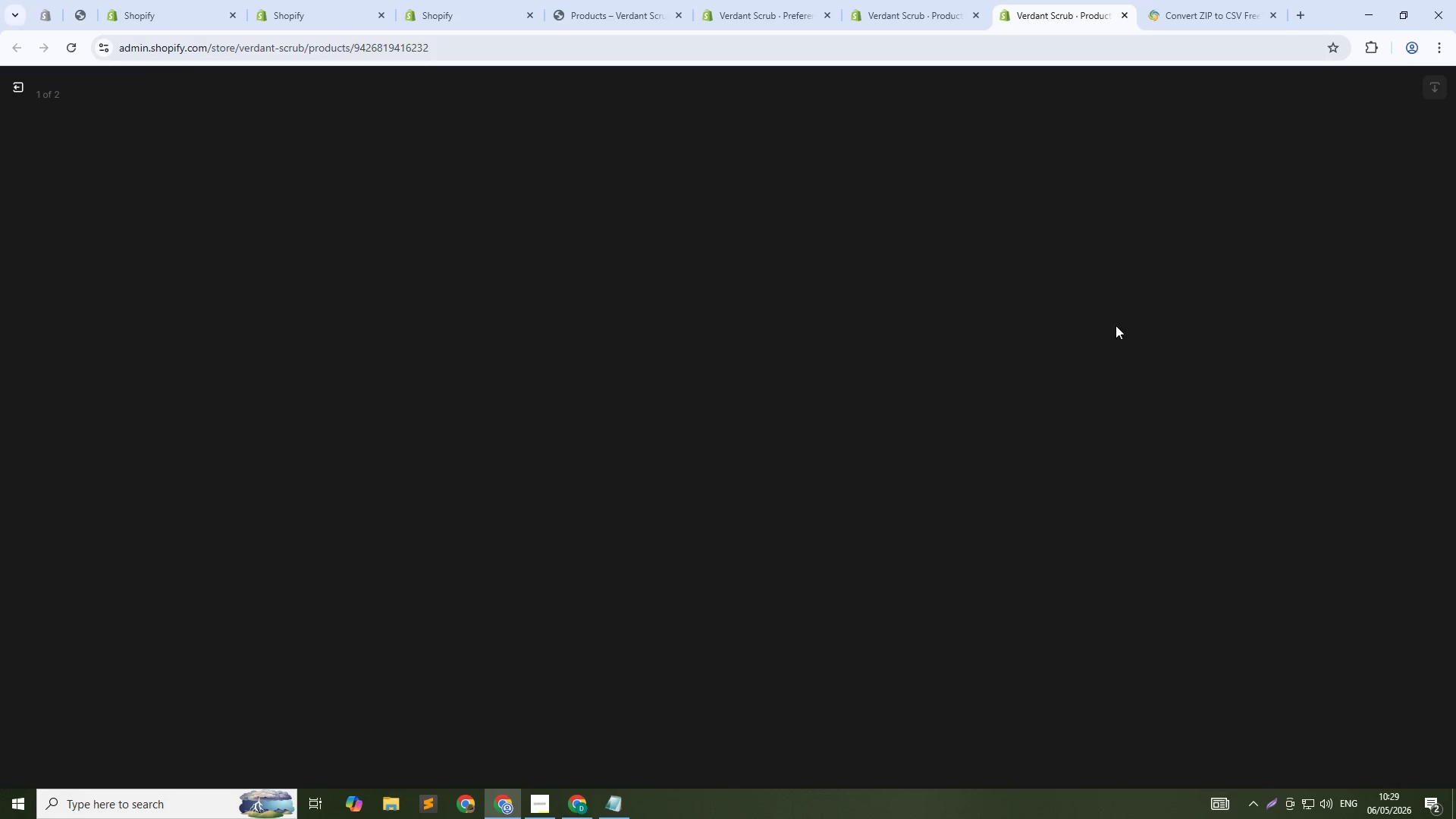 
left_click([1215, 265])
 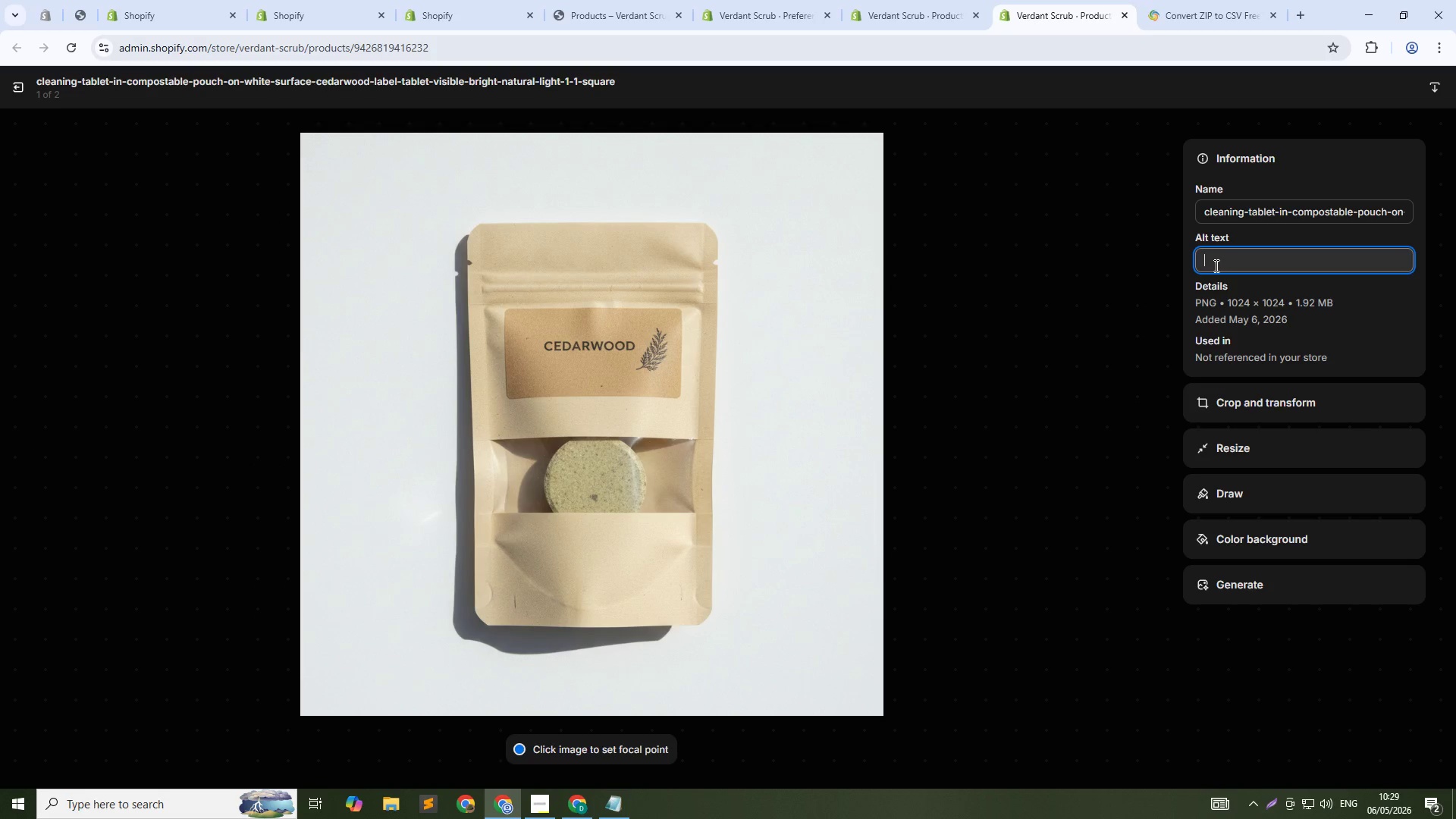 
type(Verdant Scrub cedarwood multi-surface cleaning tablet - plastic-free all-purpose cleaner)
 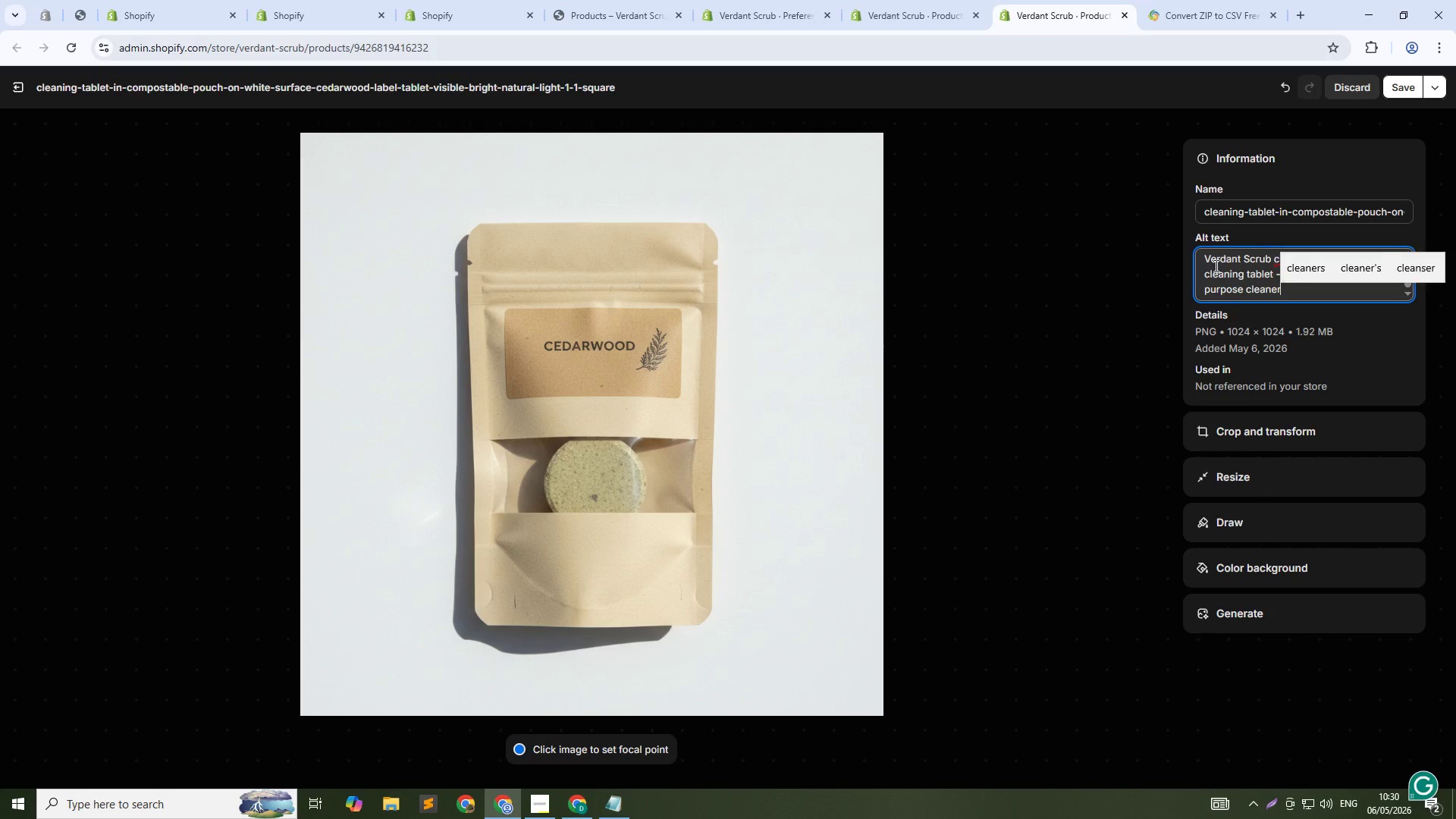 
key(Enter)
 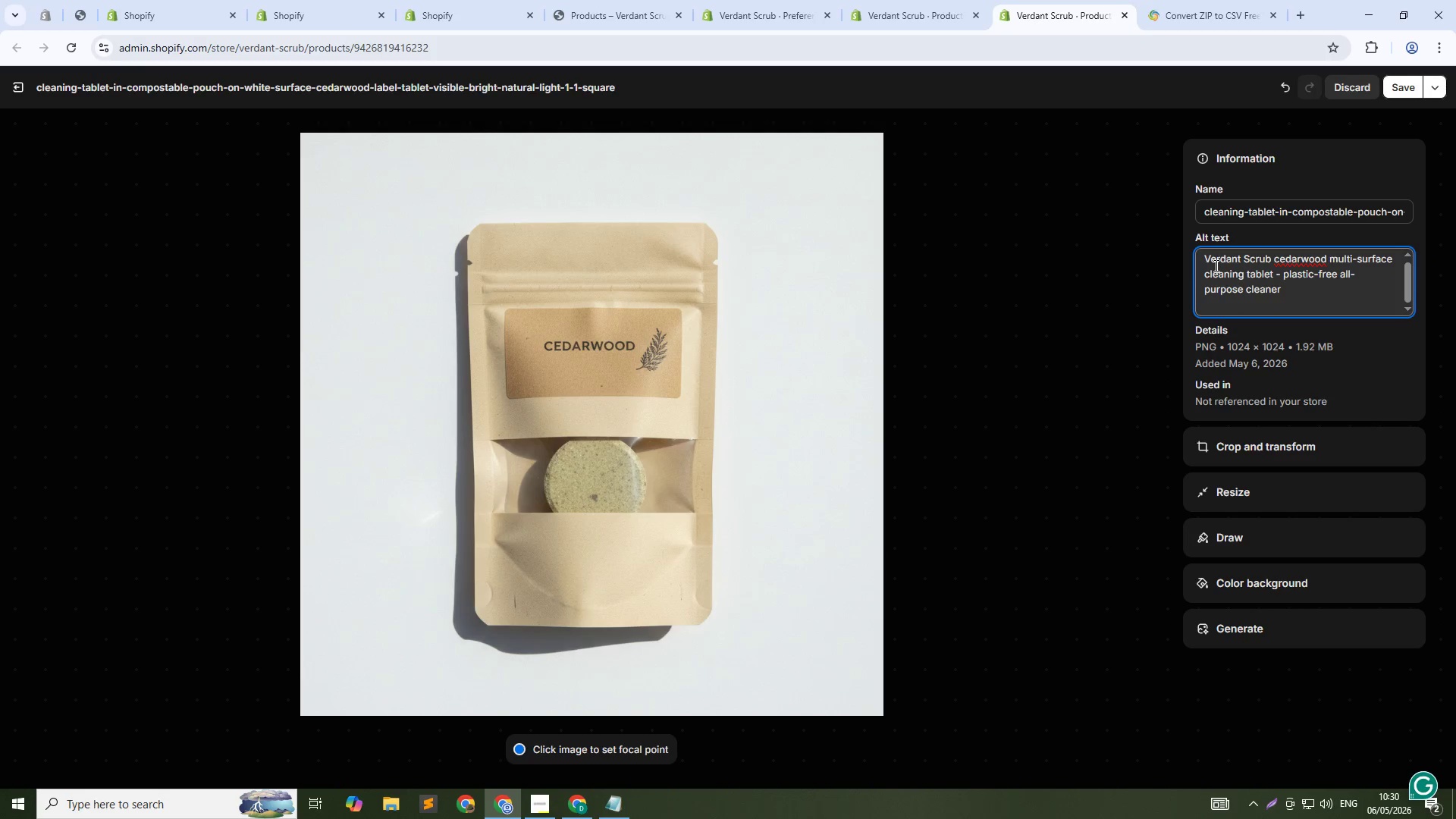 
key(Backspace)
 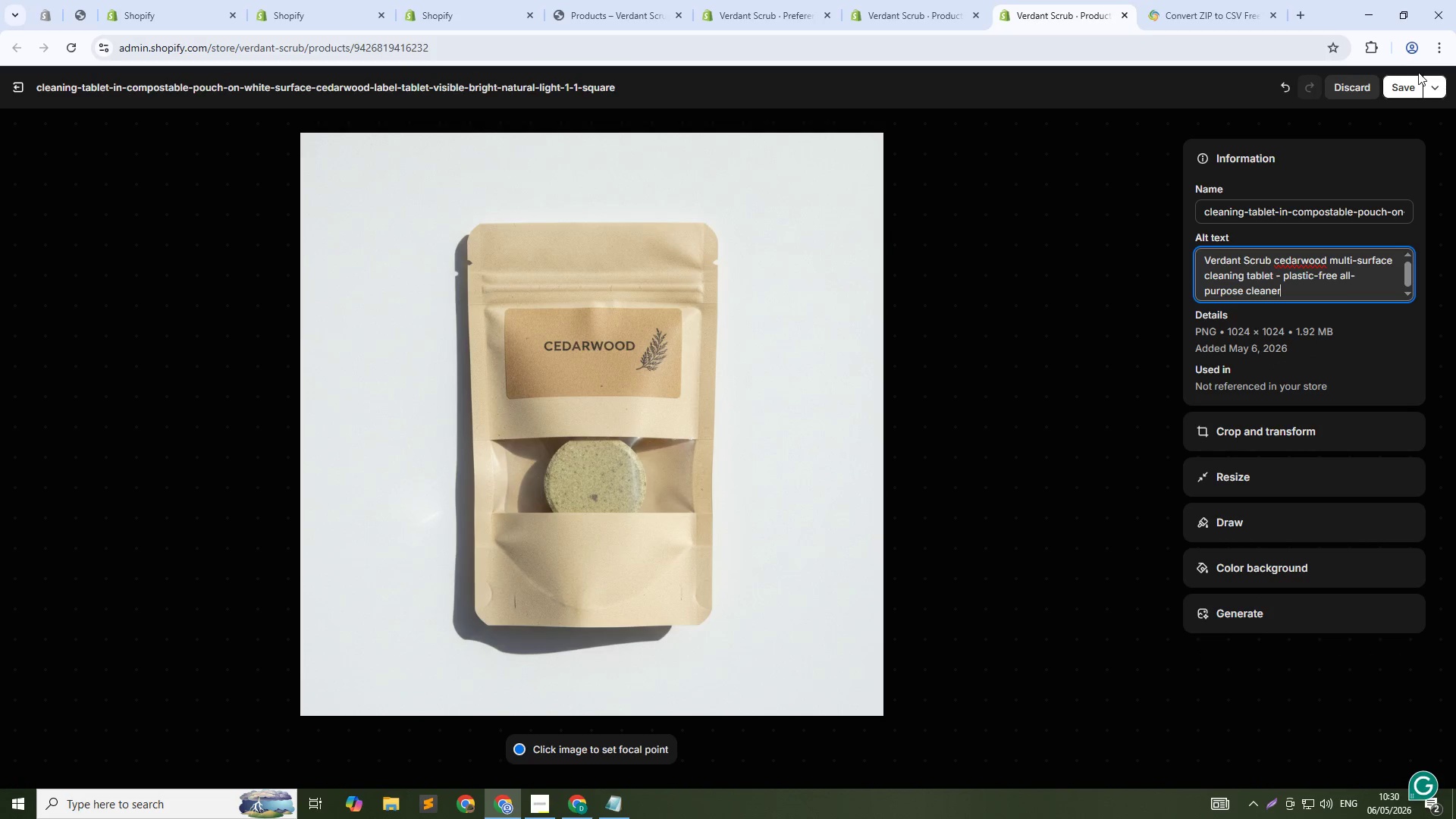 
left_click([1410, 87])
 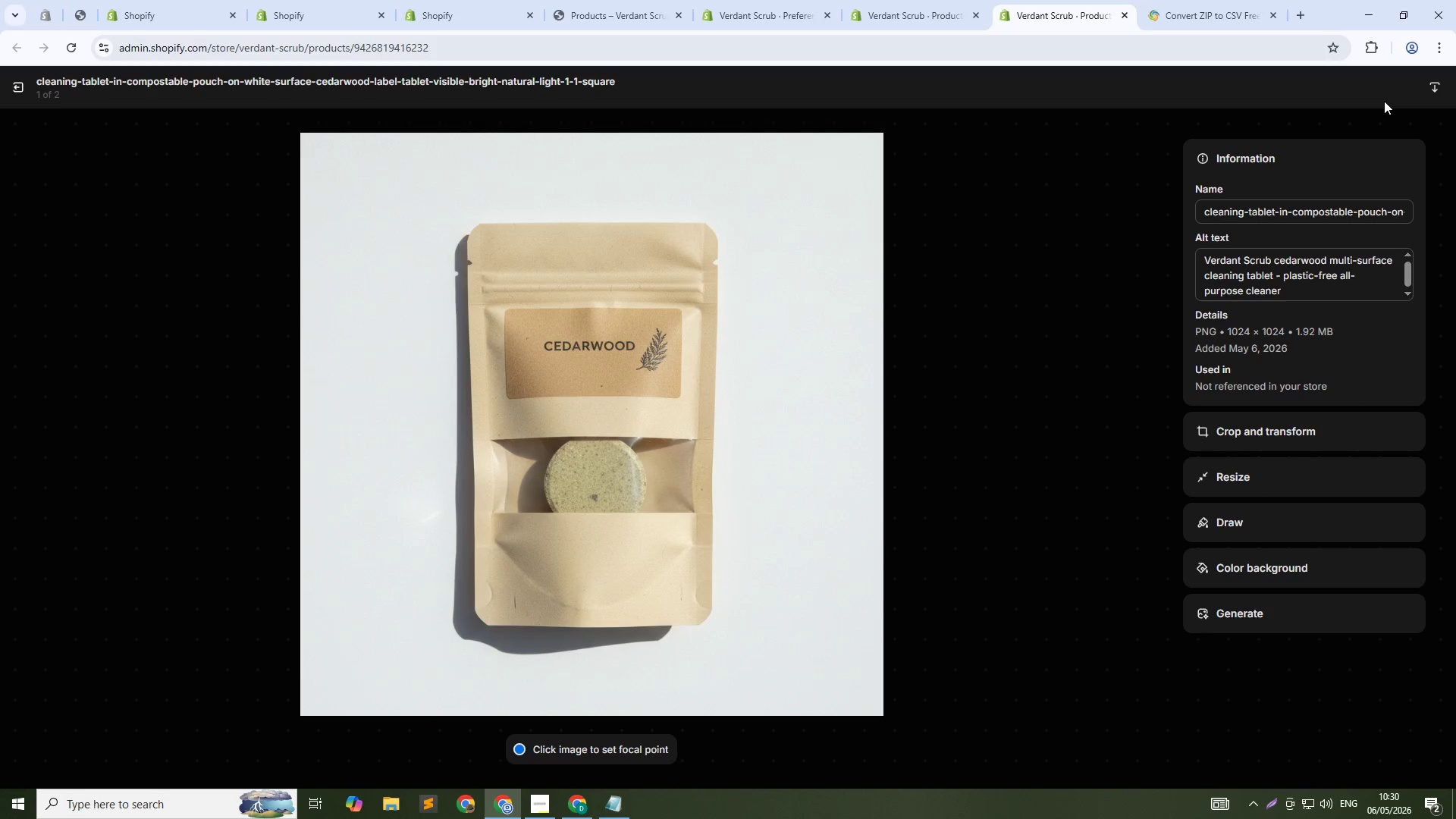 
wait(6.72)
 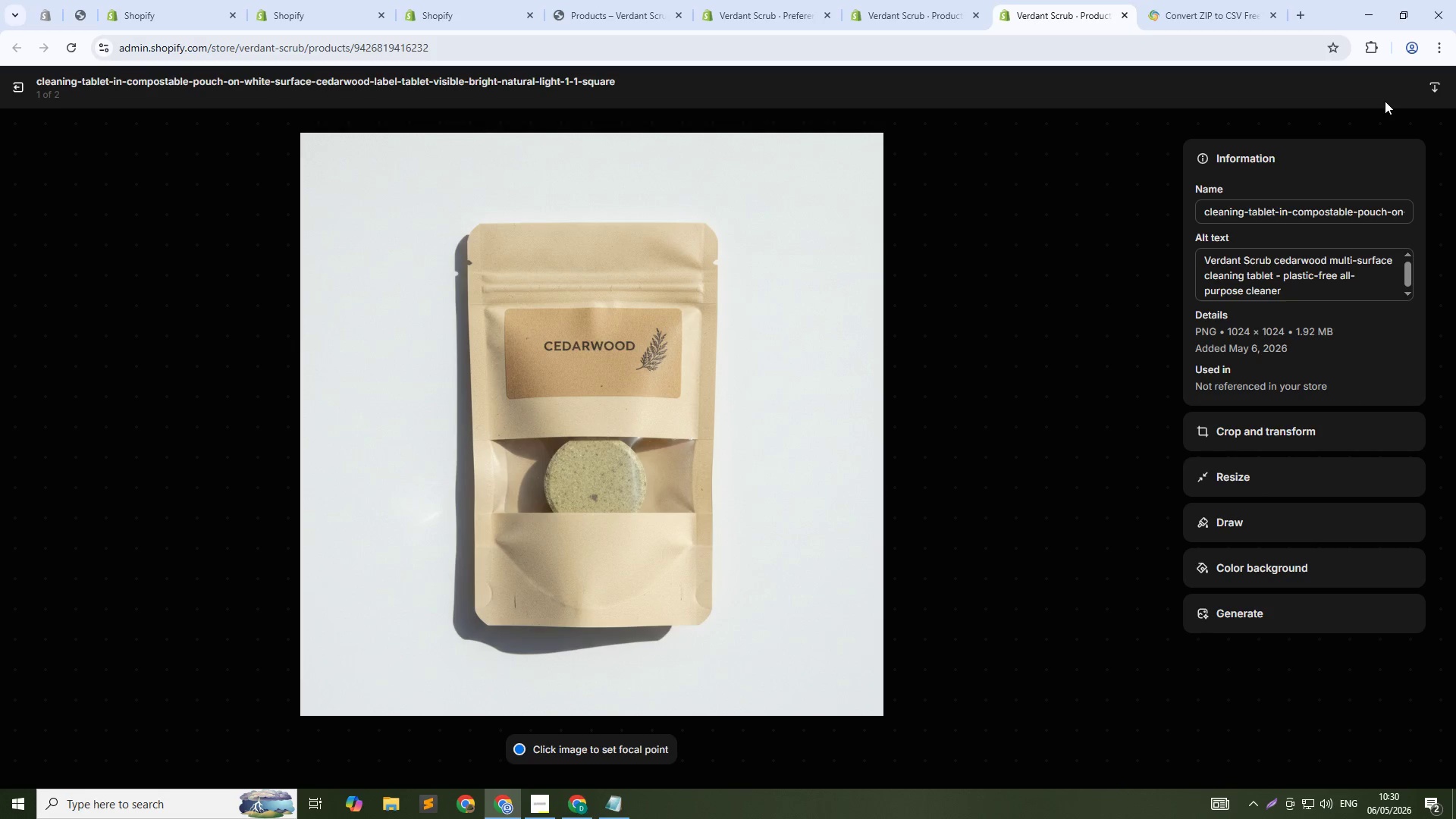 
left_click([1153, 444])
 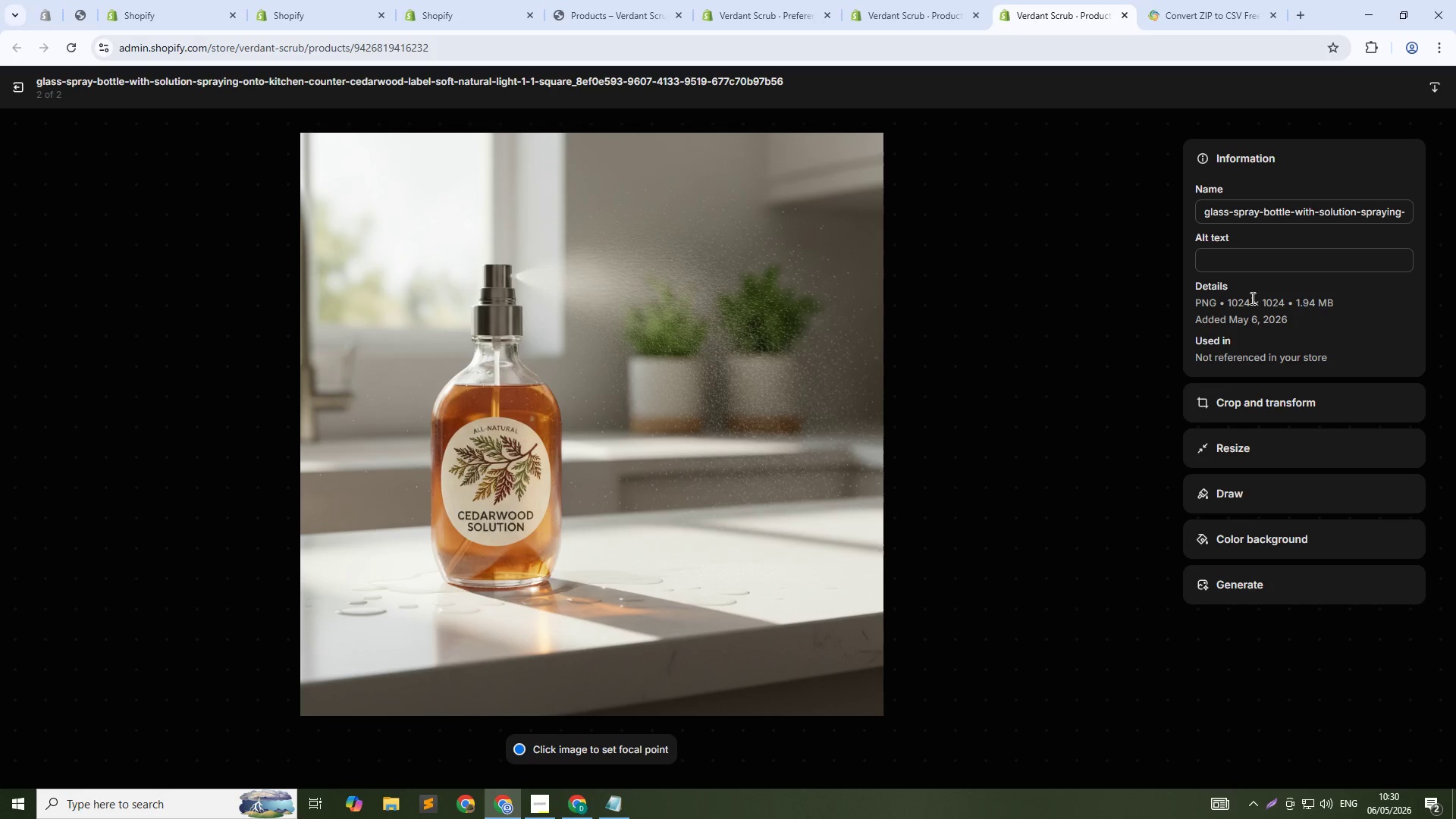 
left_click([1252, 265])
 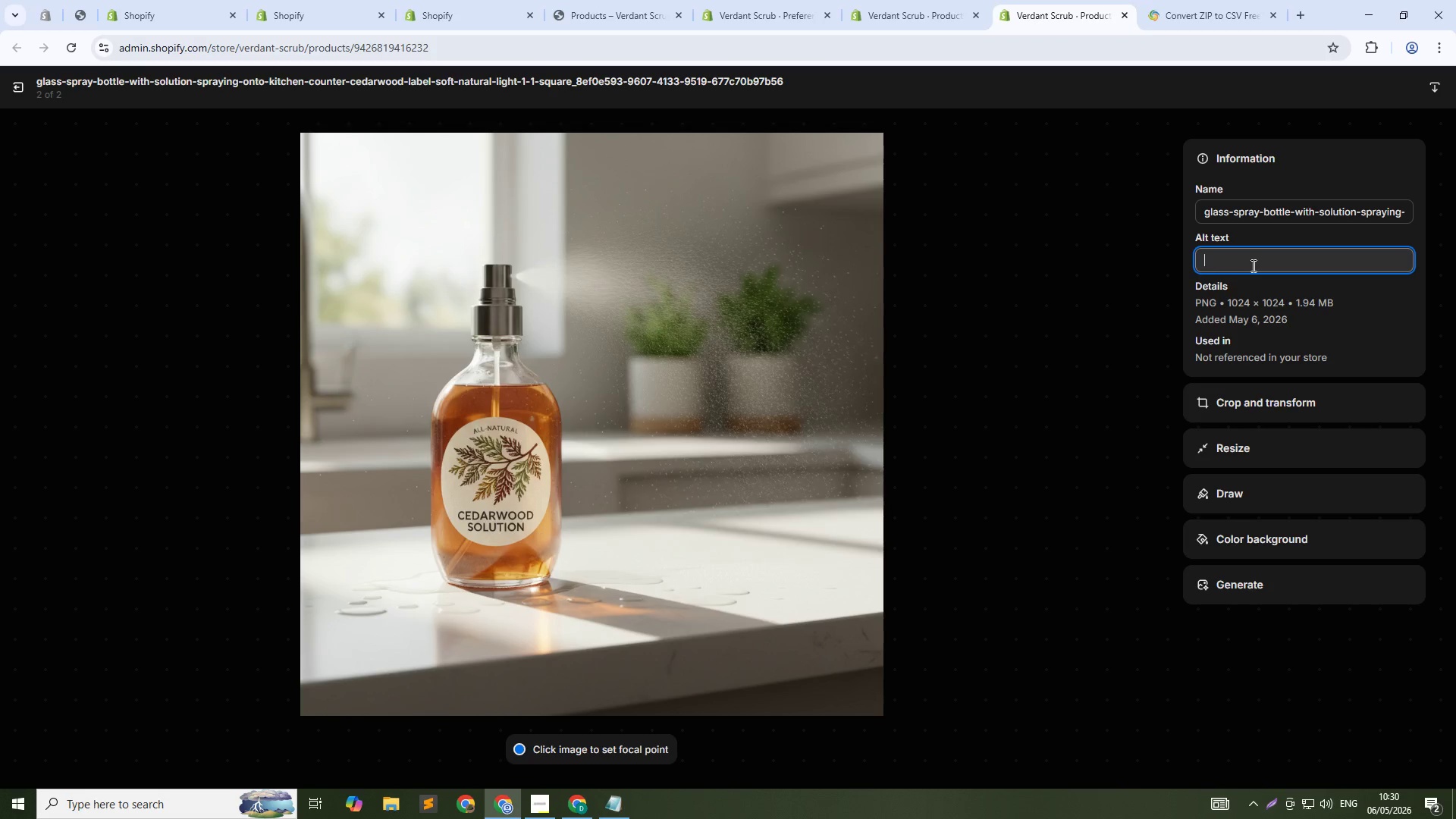 
type(Cedarwood multi-surface cleaner - all-purpose cleaning for floors and counters)
 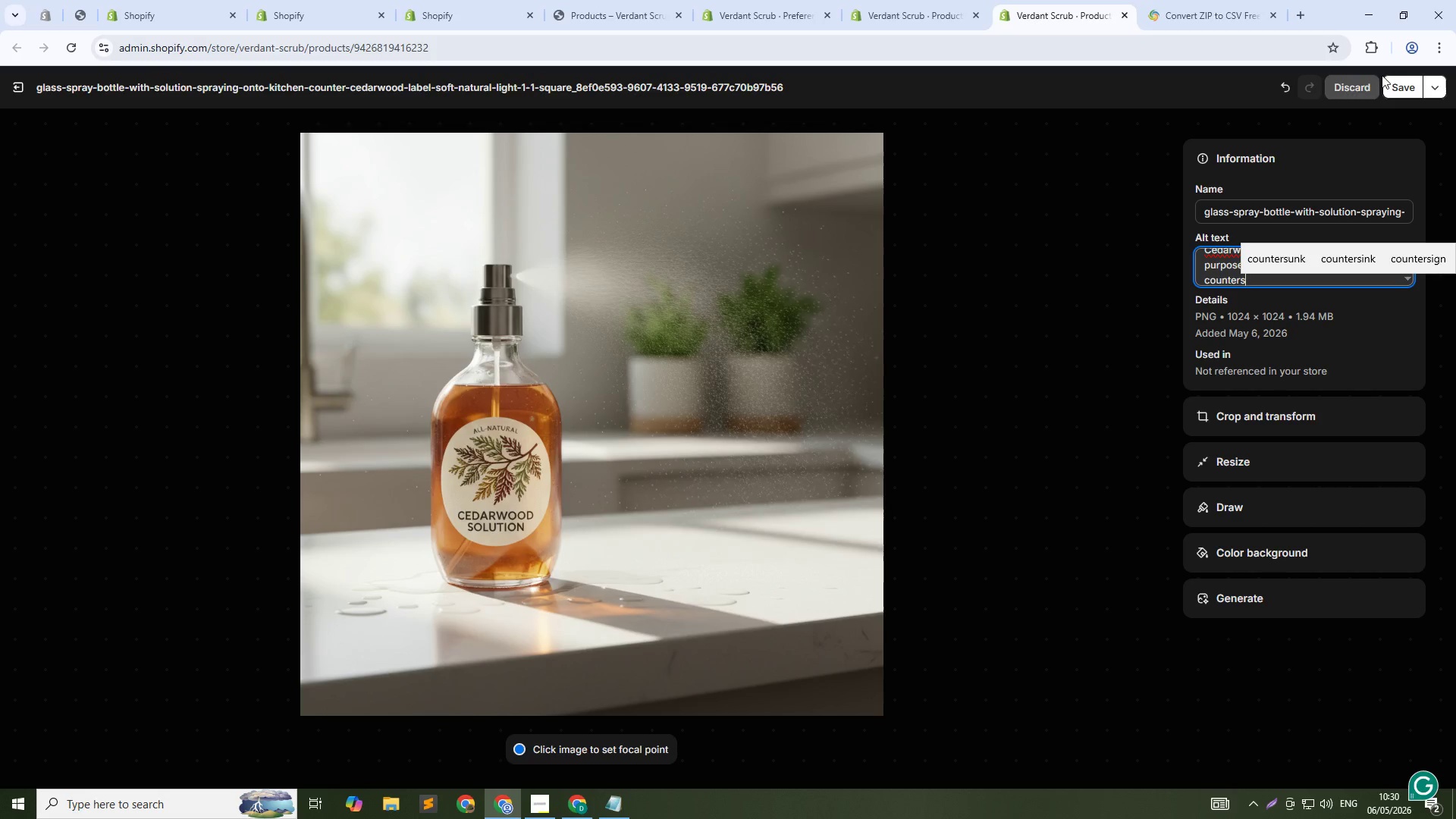 
left_click([1394, 89])
 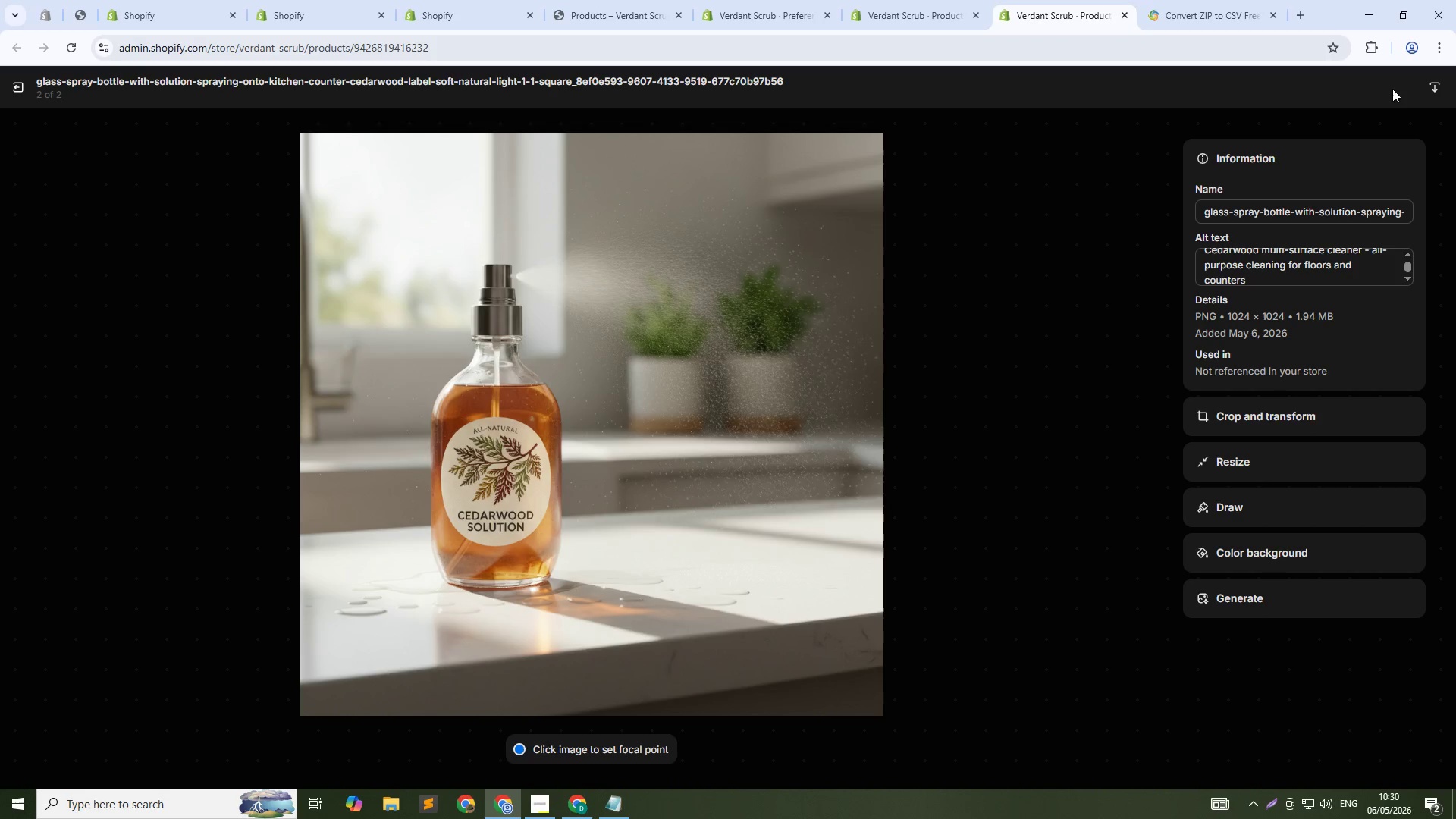 
wait(13.83)
 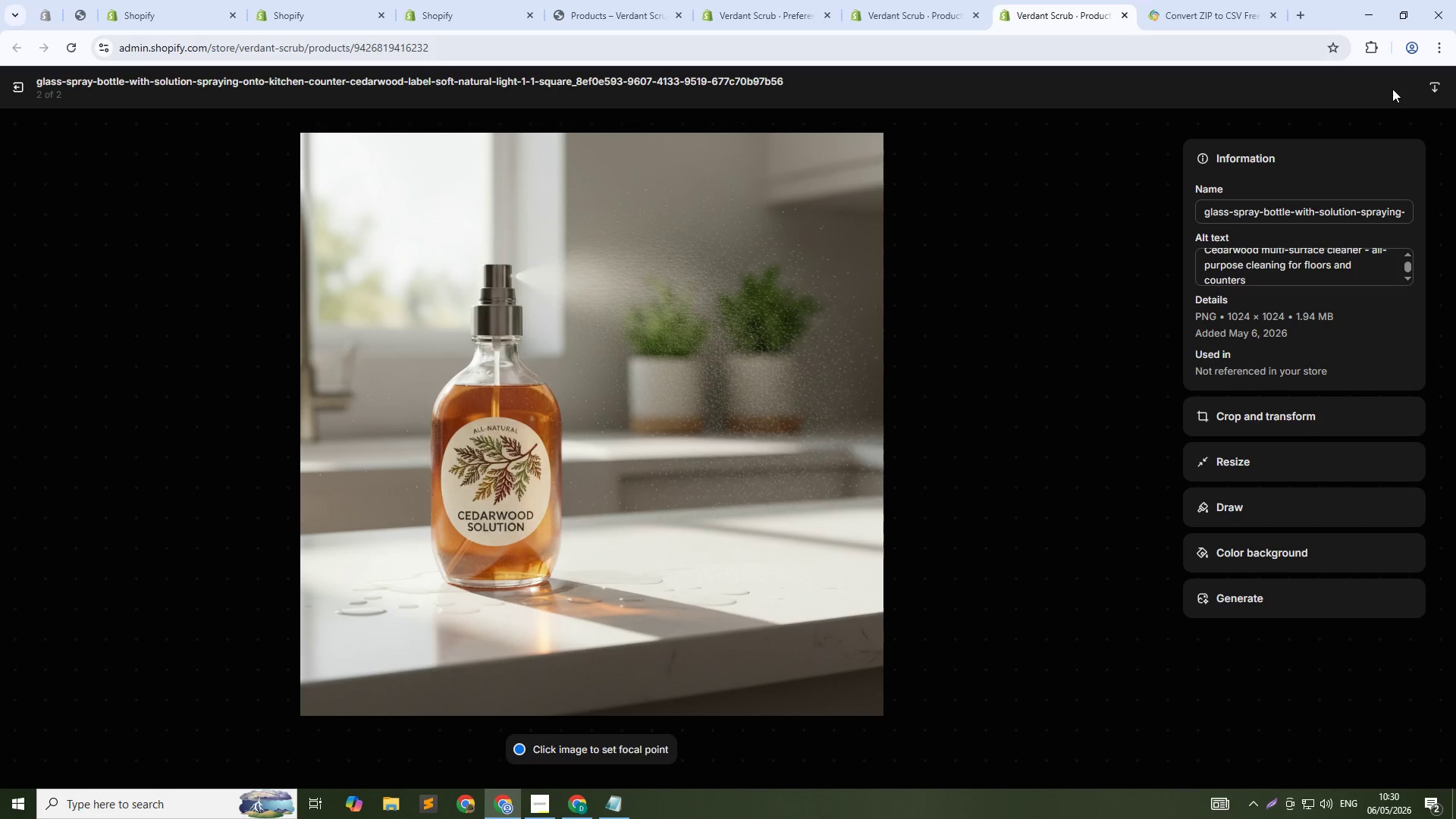 
left_click([7, 93])
 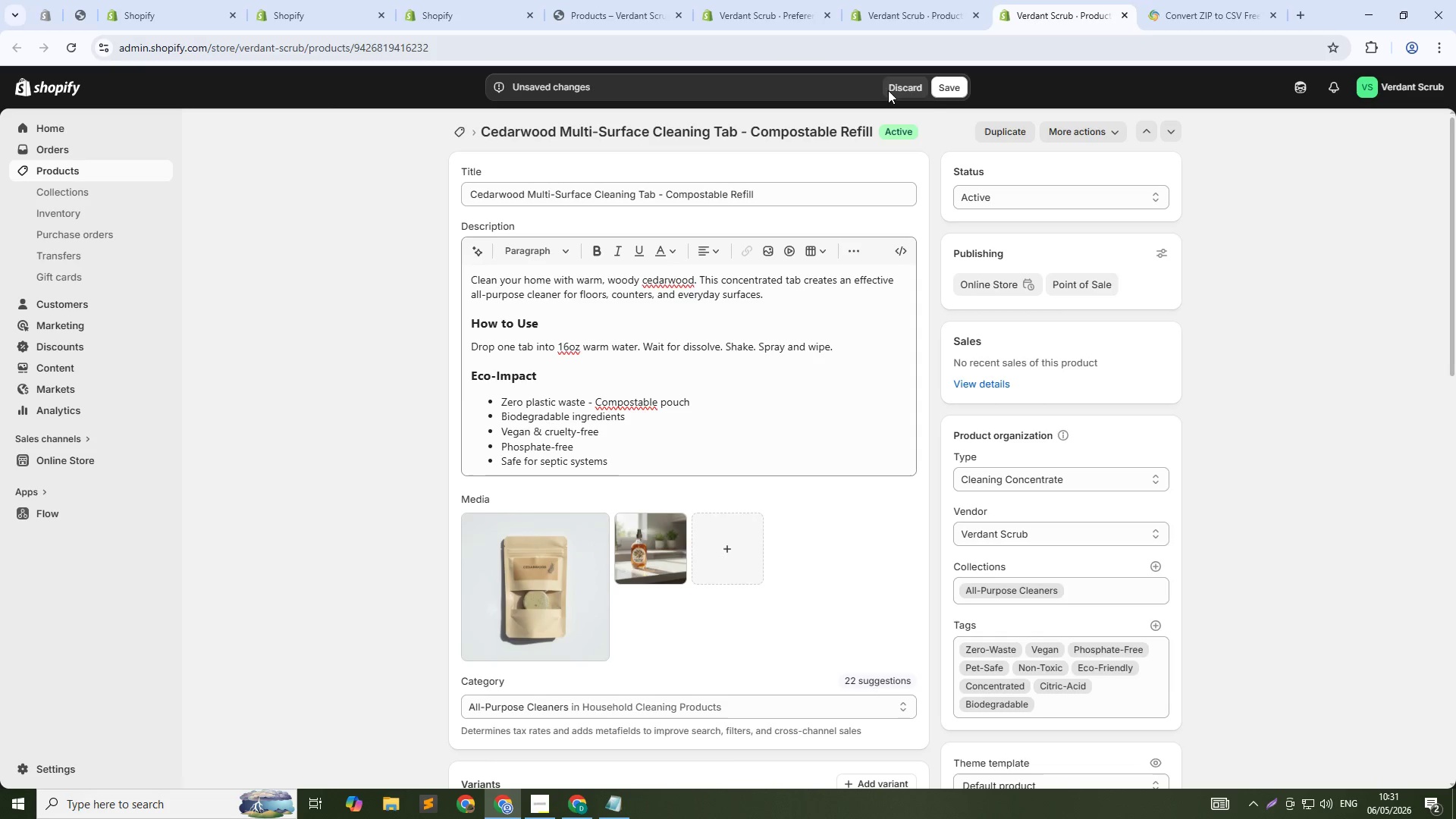 
left_click([932, 85])
 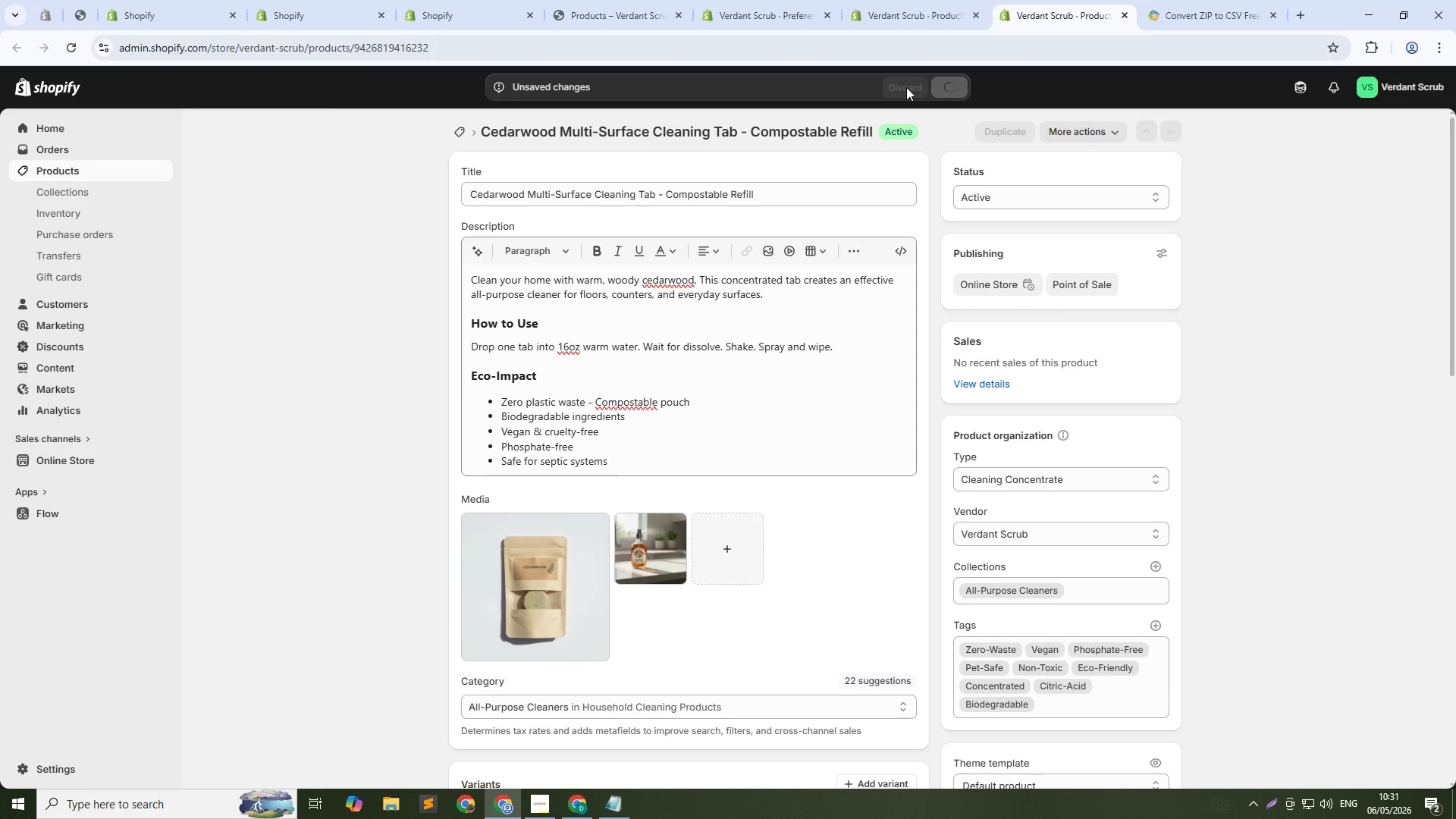 
left_click([877, 0])
 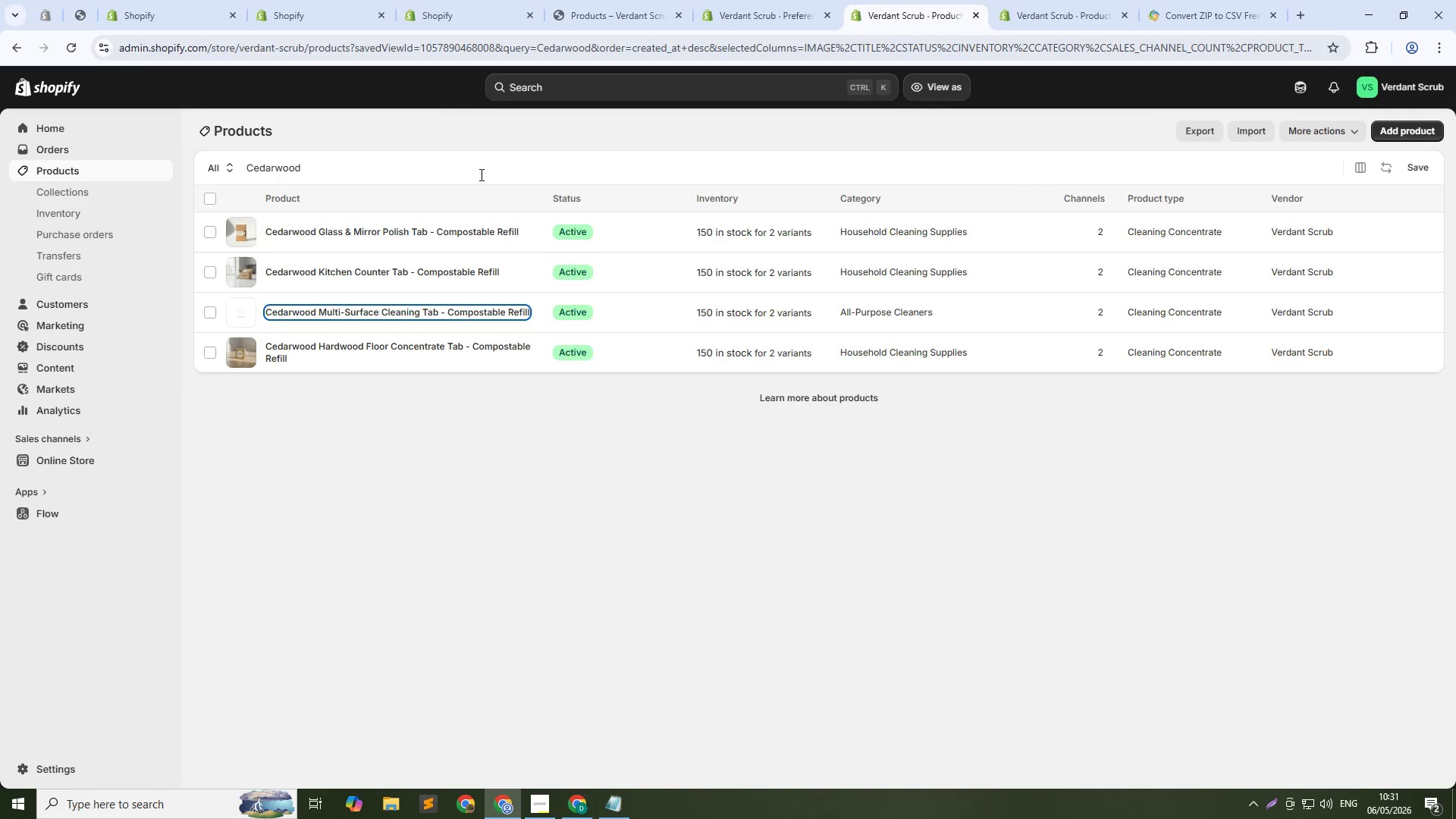 
left_click([453, 169])
 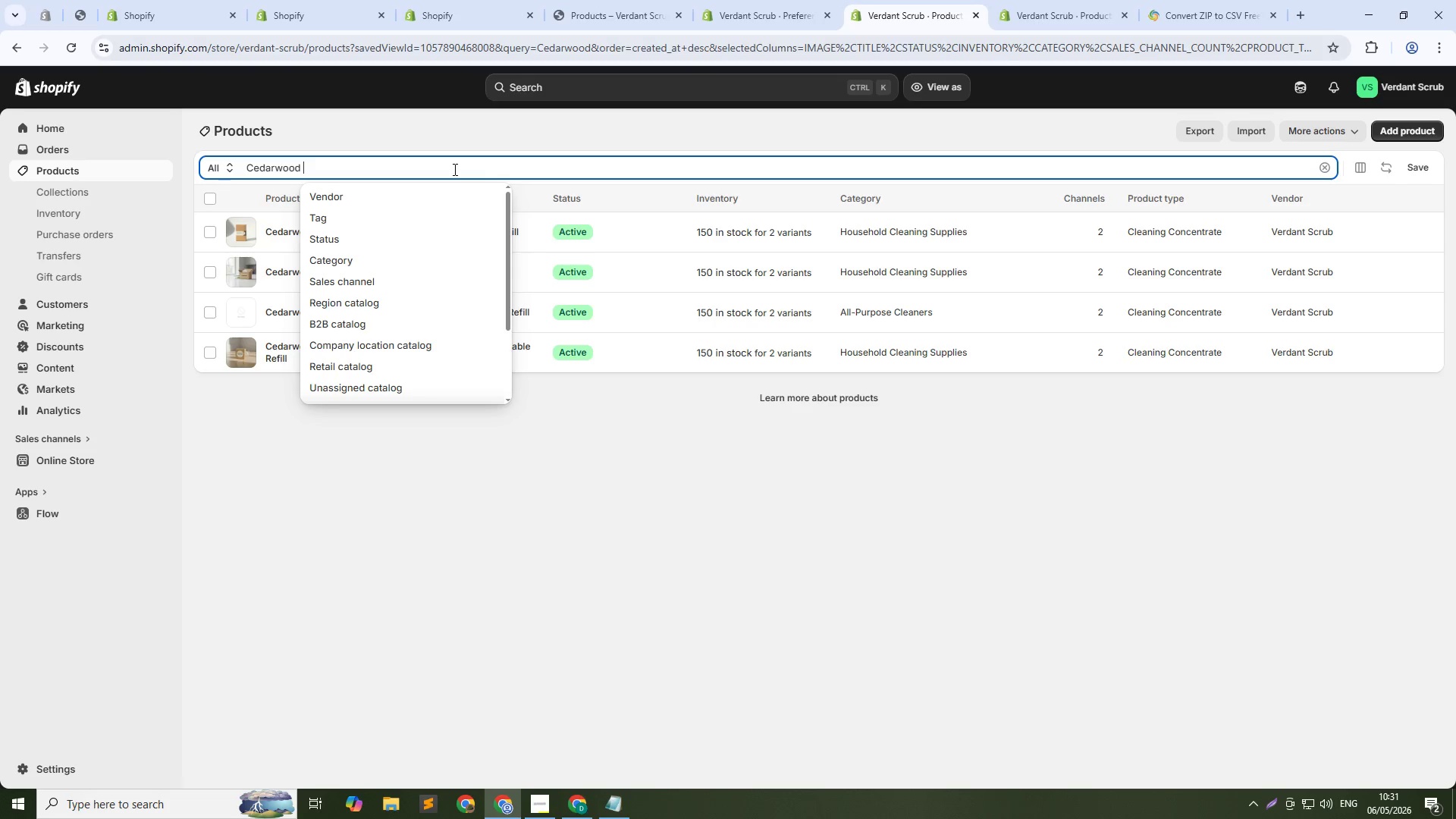 
key(Control+ControlLeft)
 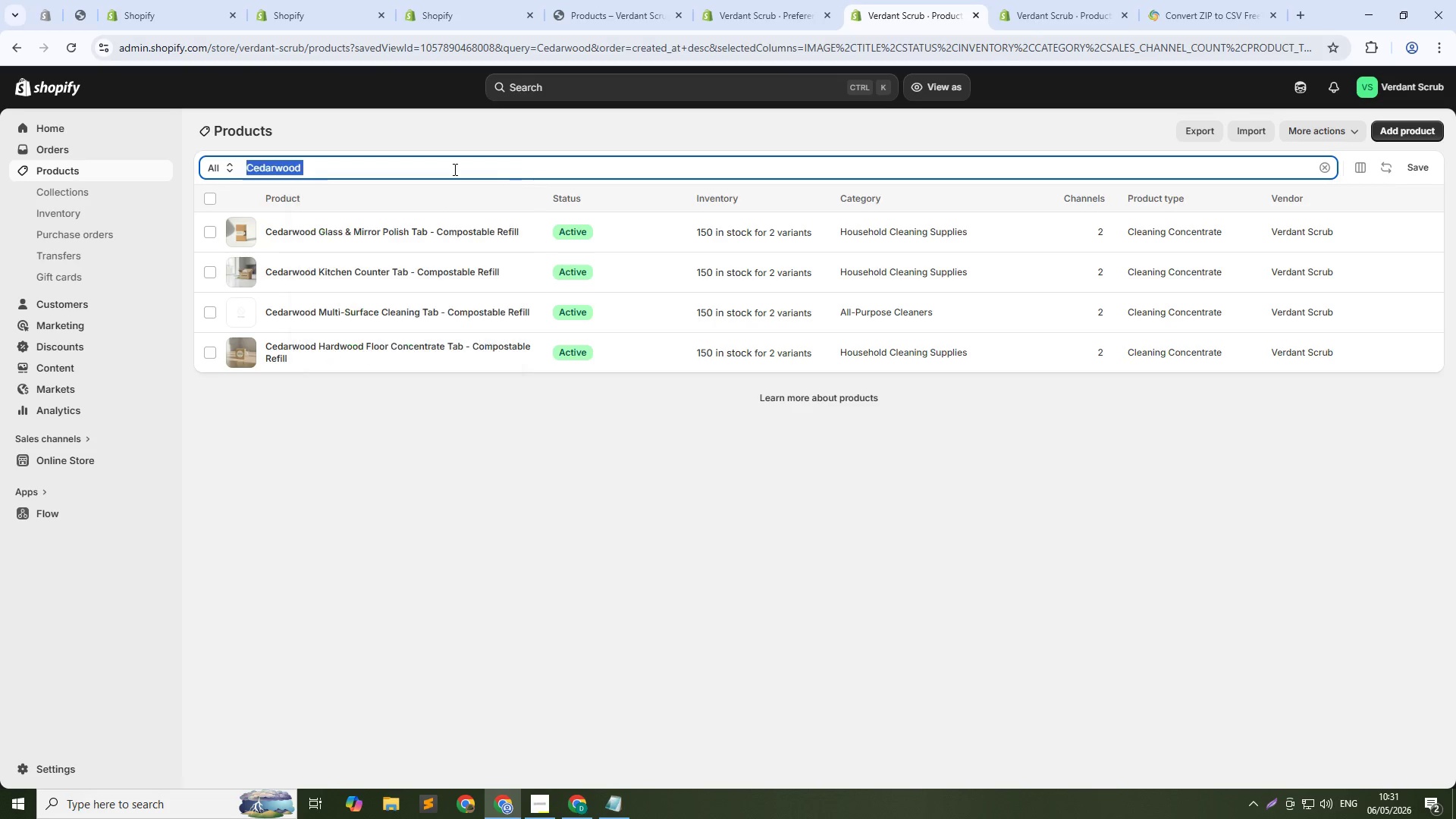 
key(Control+A)
 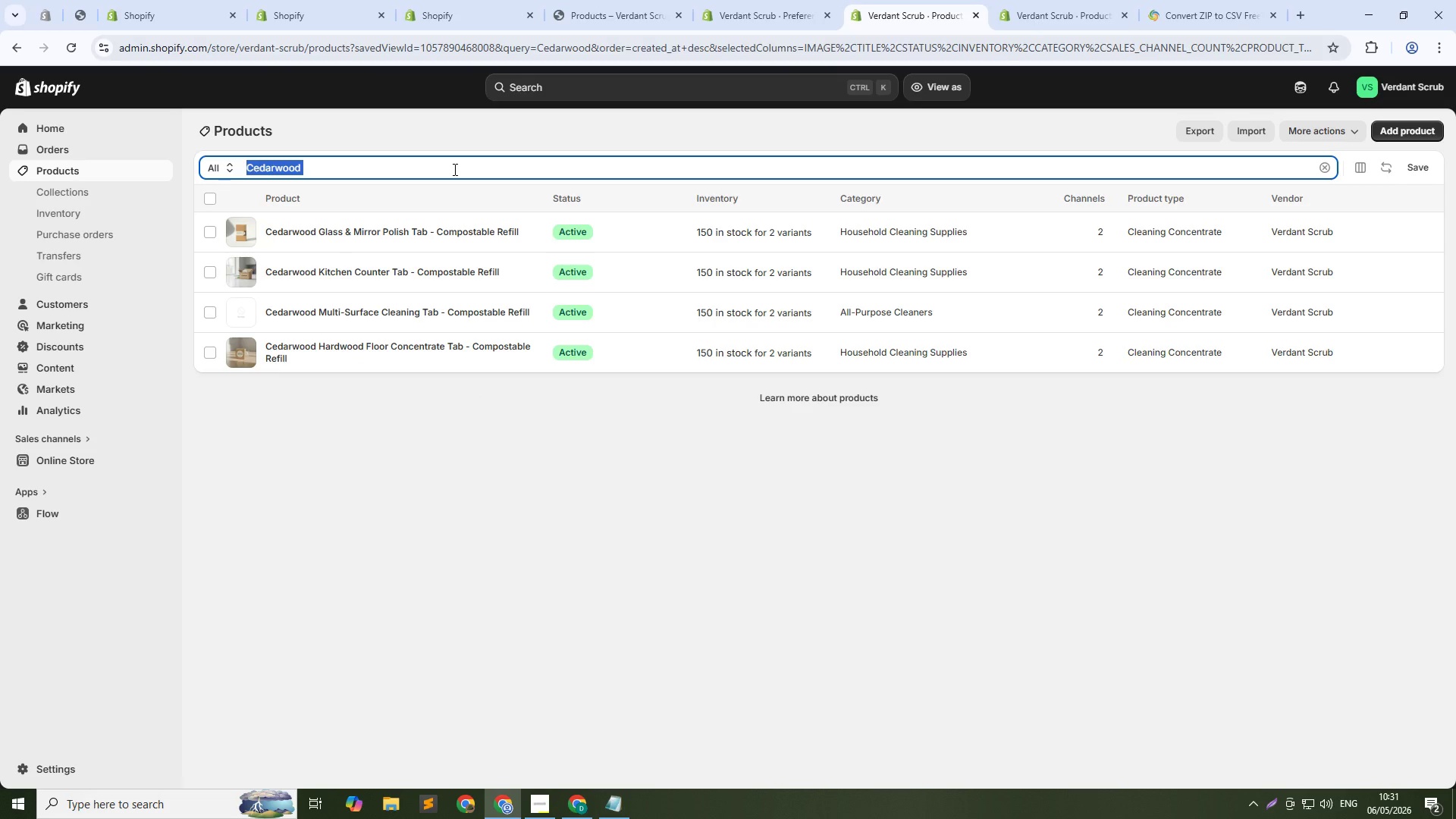 
type(Freh)
key(Backspace)
type(sh )
 